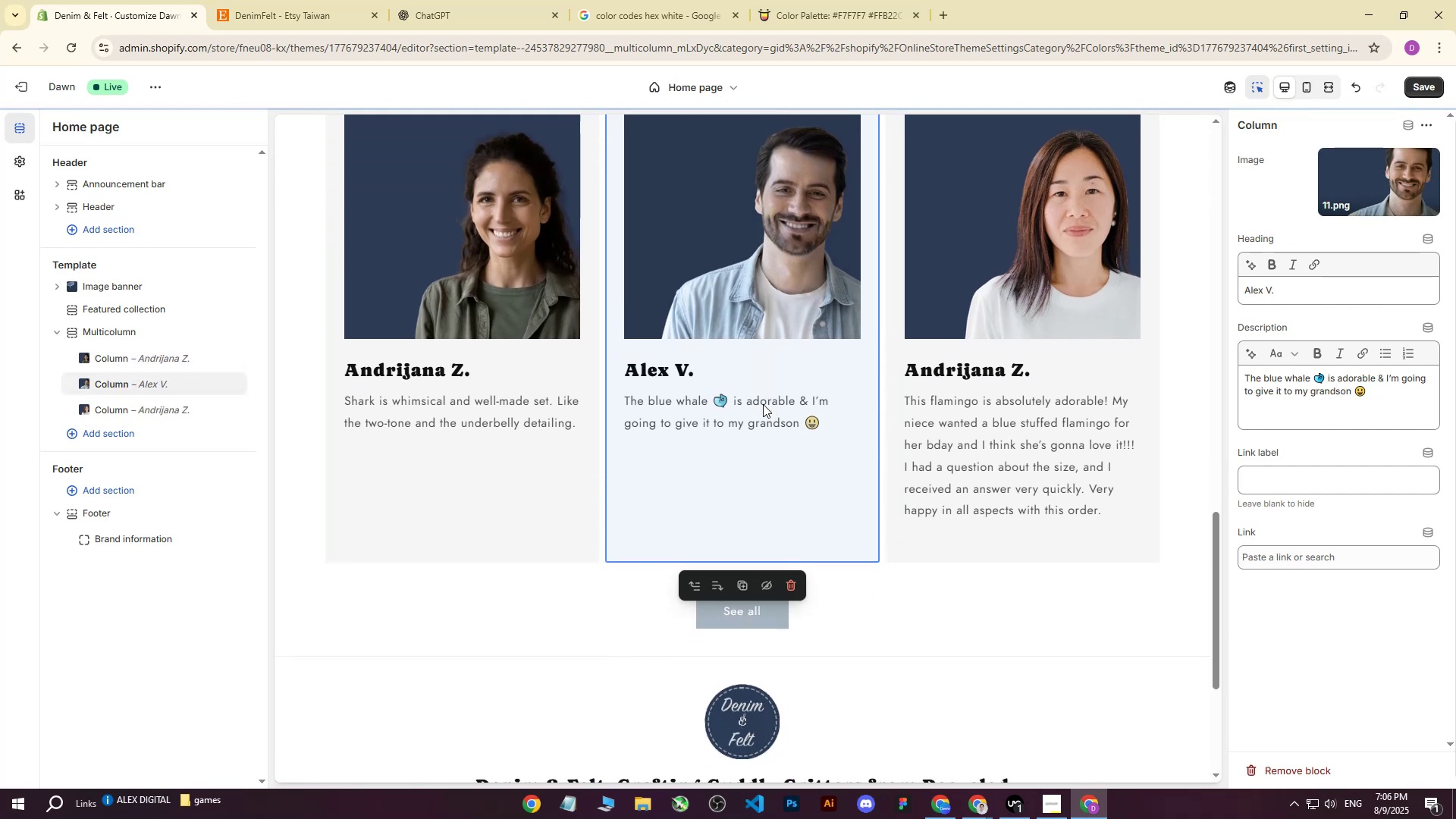 
scroll: coordinate [763, 410], scroll_direction: up, amount: 2.0
 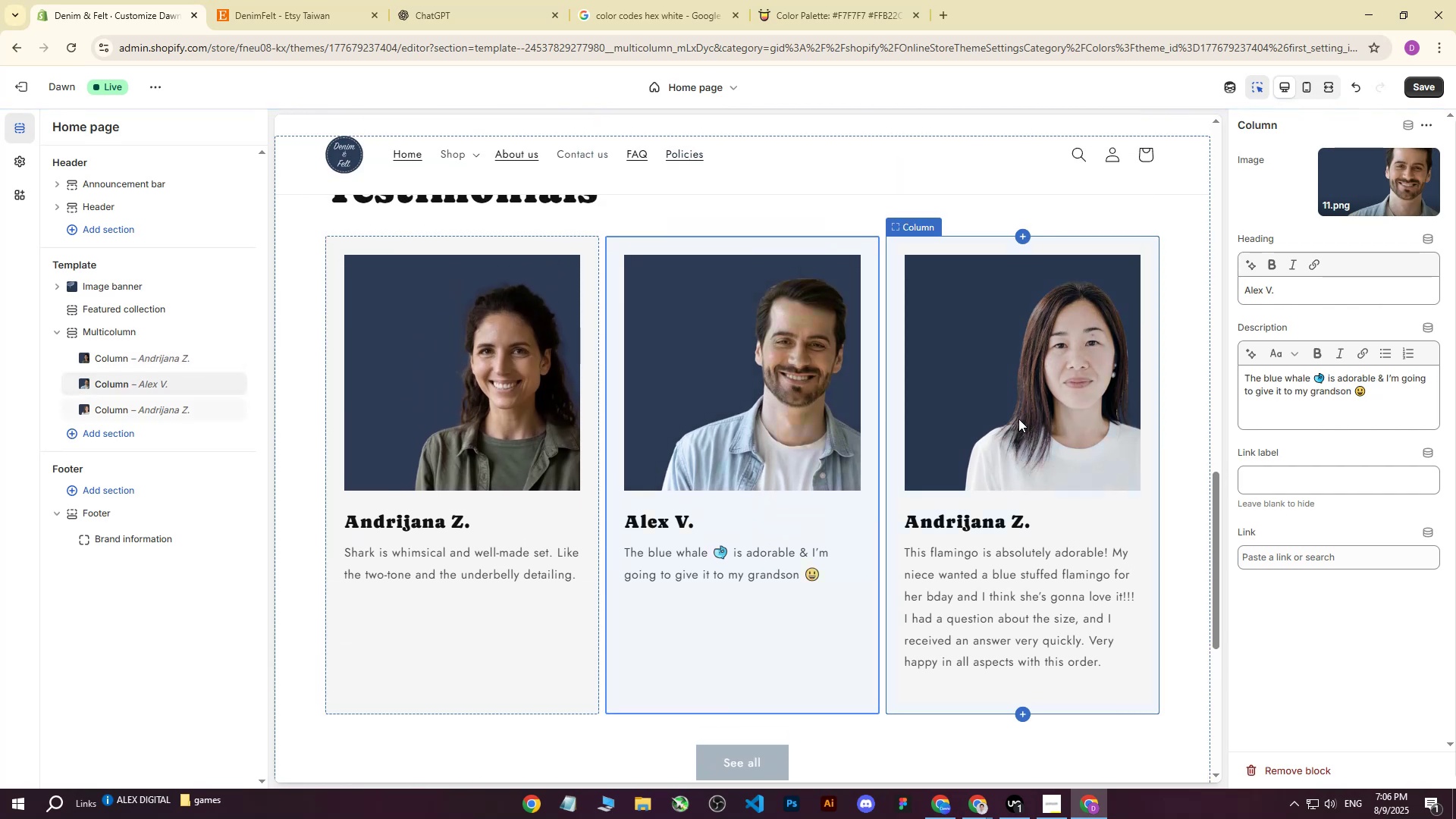 
left_click([1018, 419])
 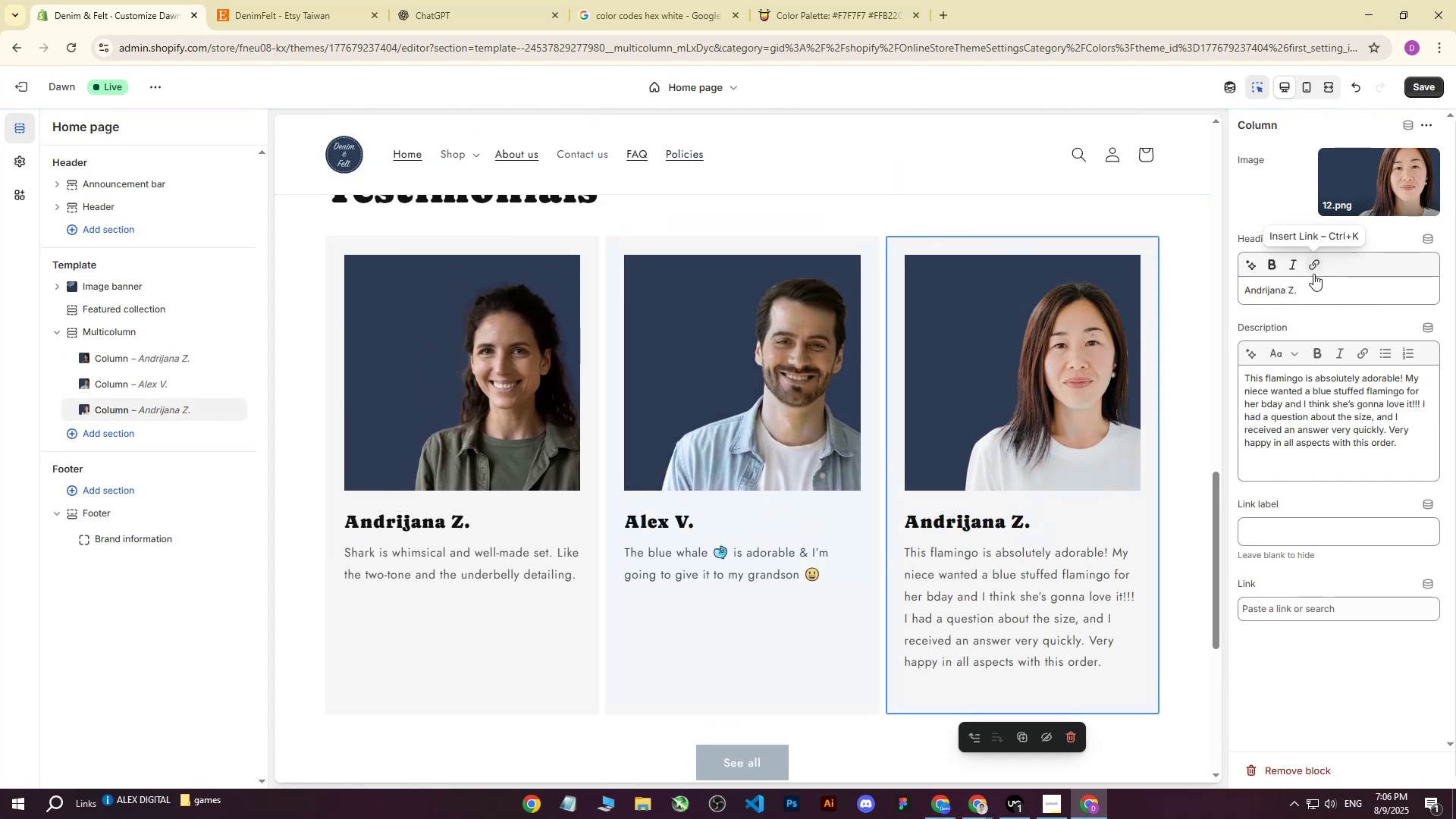 
left_click([1310, 286])
 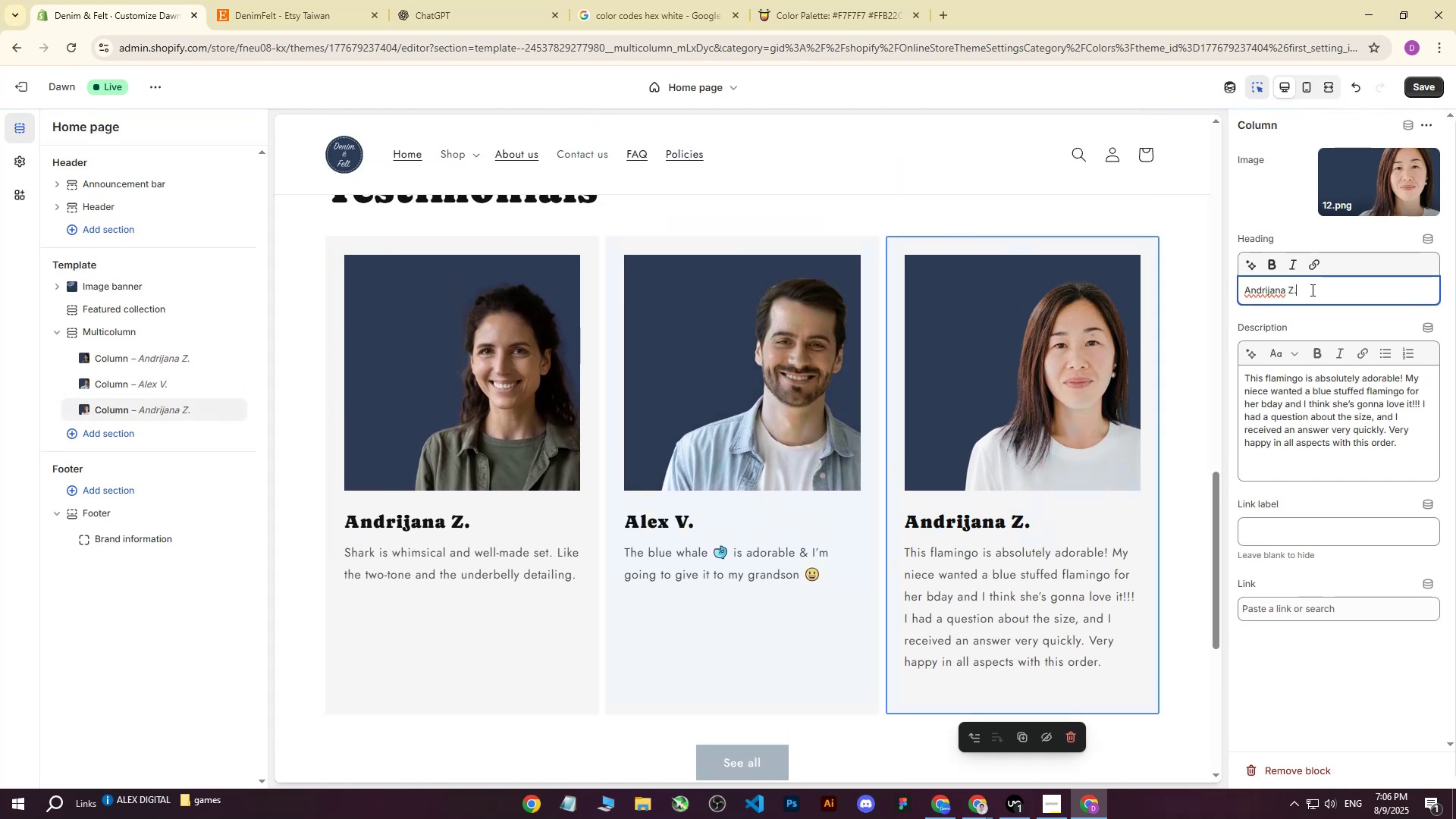 
left_click_drag(start_coordinate=[1311, 290], to_coordinate=[1239, 293])
 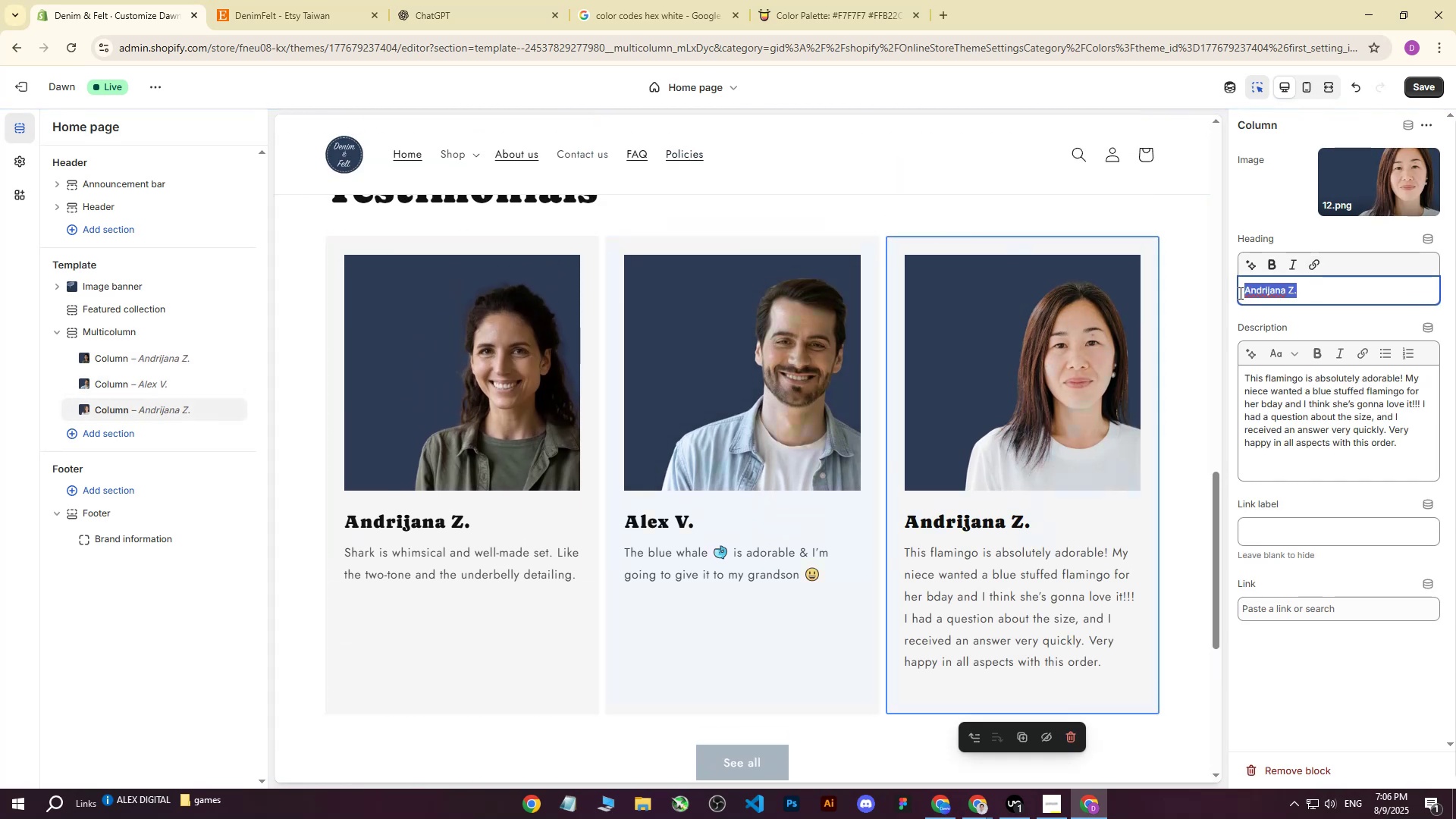 
type(Joan)
key(Backspace)
type(nee)
key(Backspace)
key(Backspace)
key(Backspace)
type(a)
key(Backspace)
type(nne K.)
 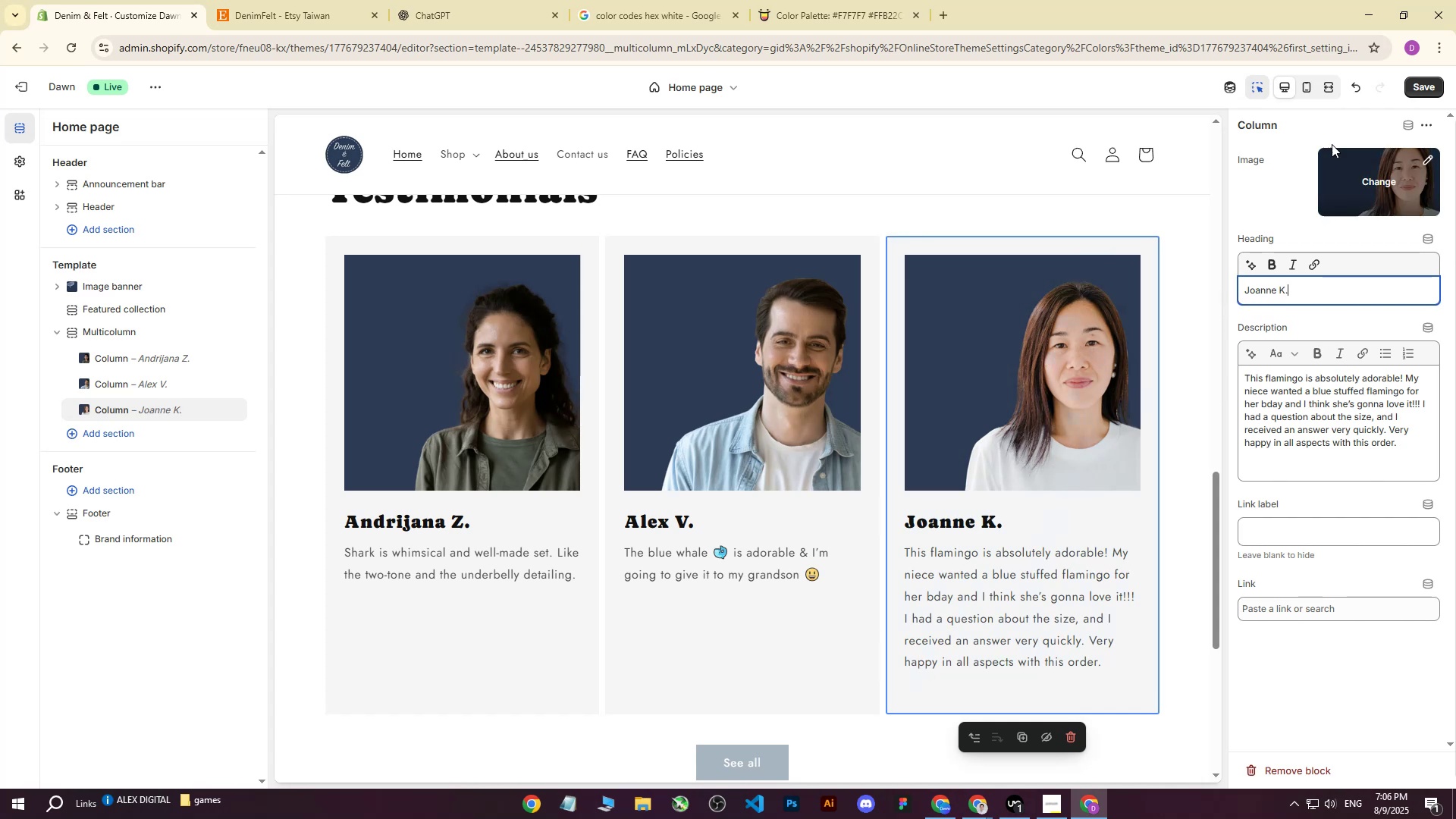 
wait(7.24)
 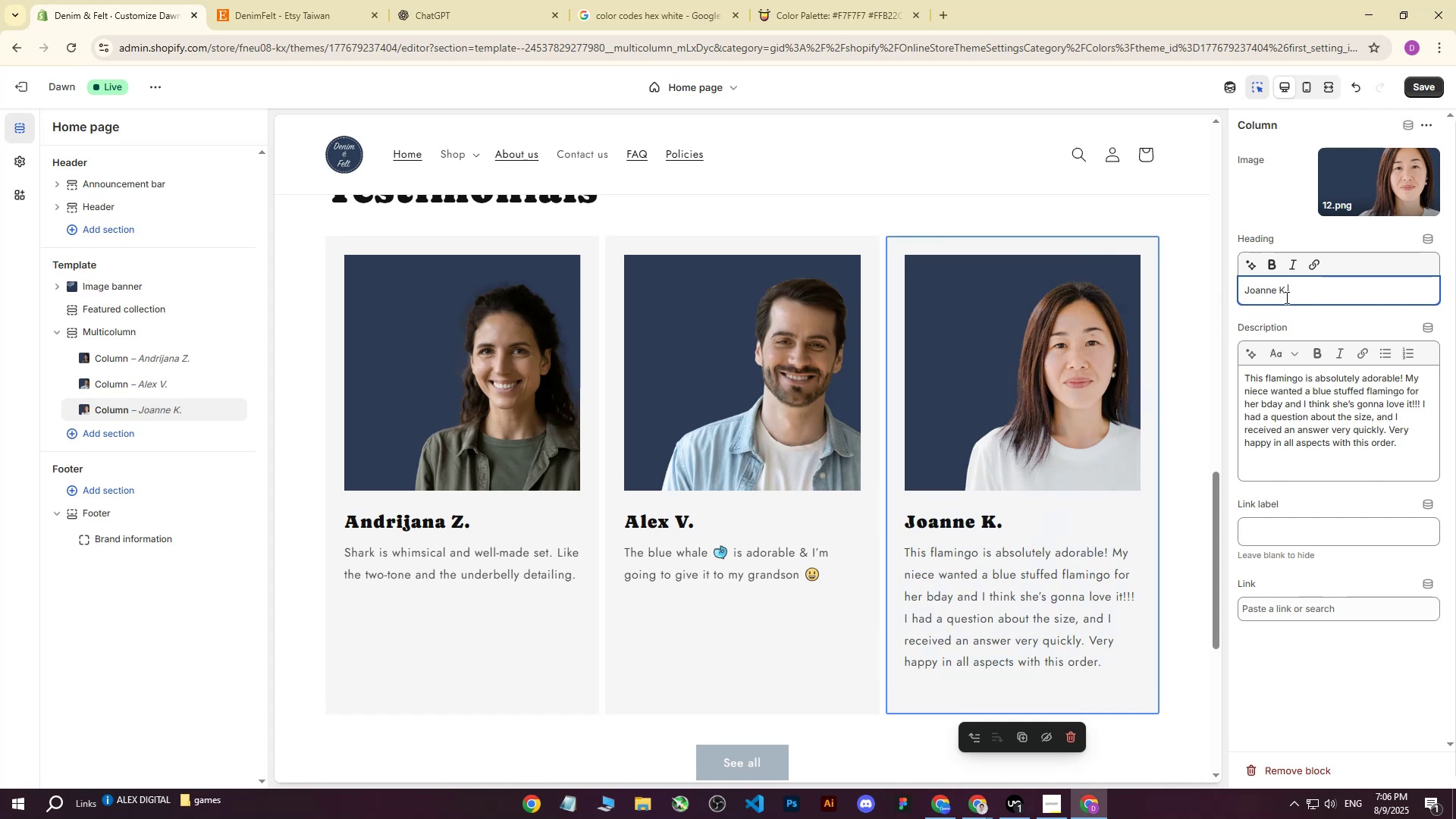 
scroll: coordinate [807, 400], scroll_direction: down, amount: 2.0
 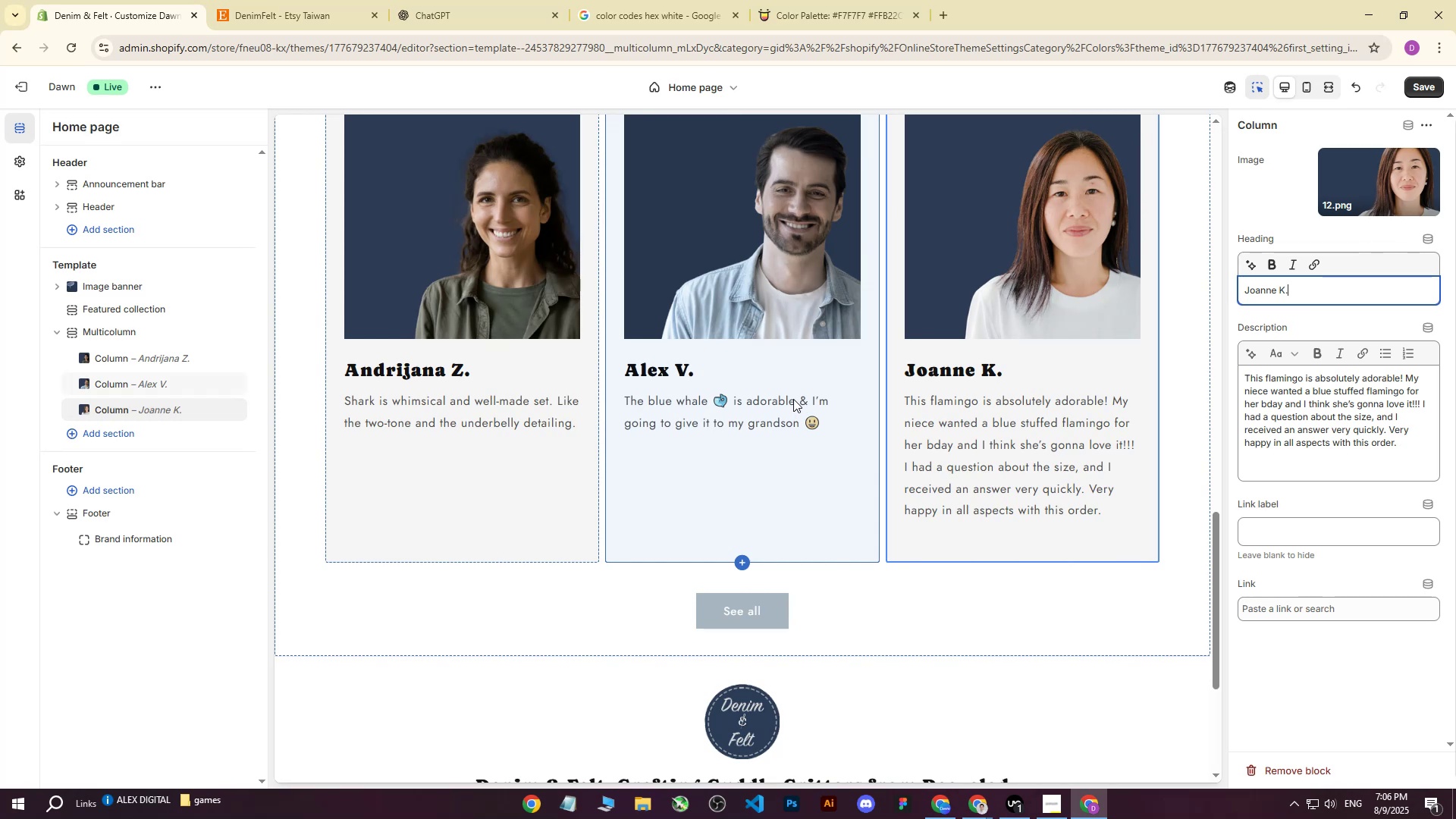 
scroll: coordinate [635, 343], scroll_direction: up, amount: 22.0
 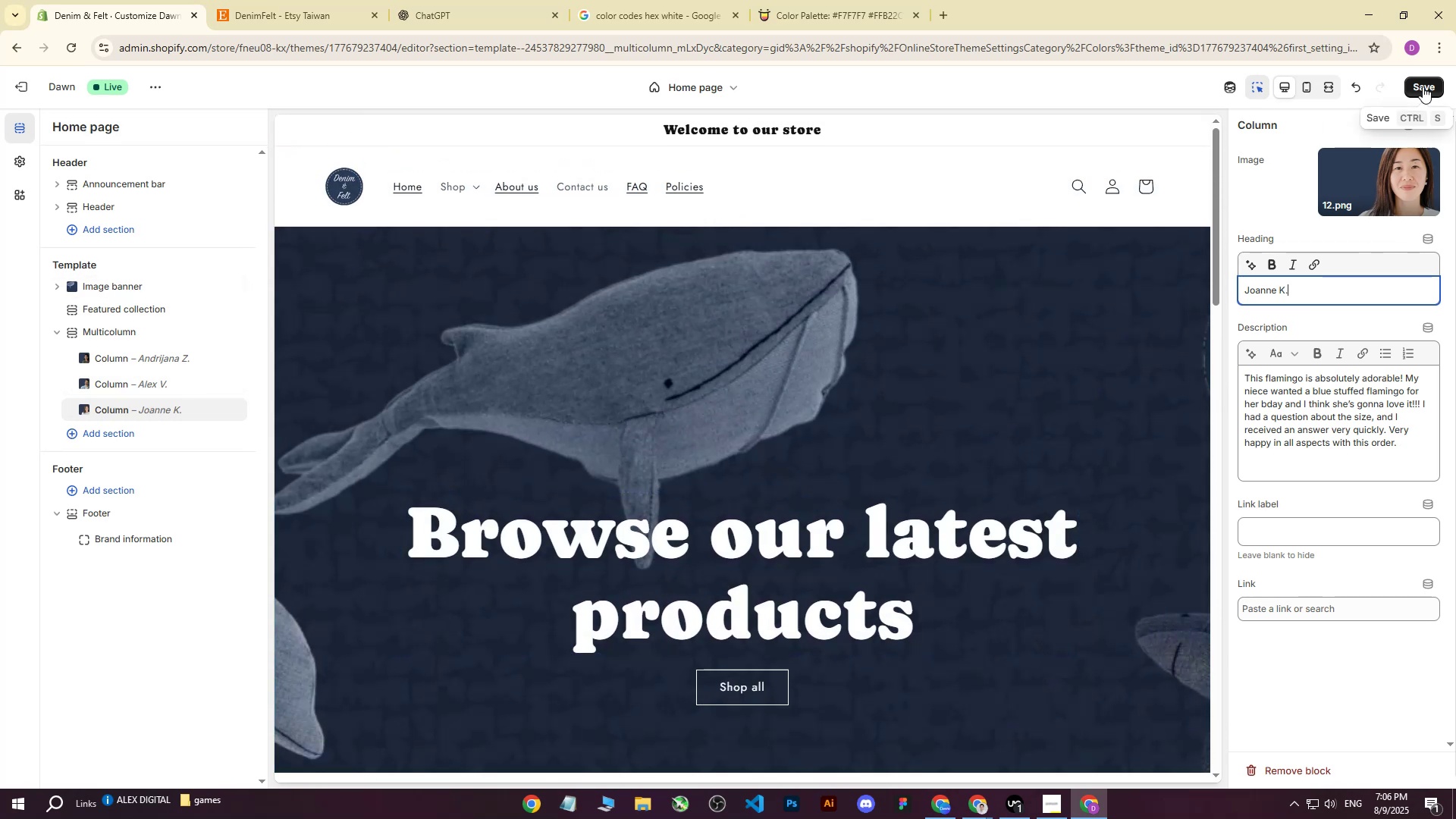 
left_click([1438, 83])
 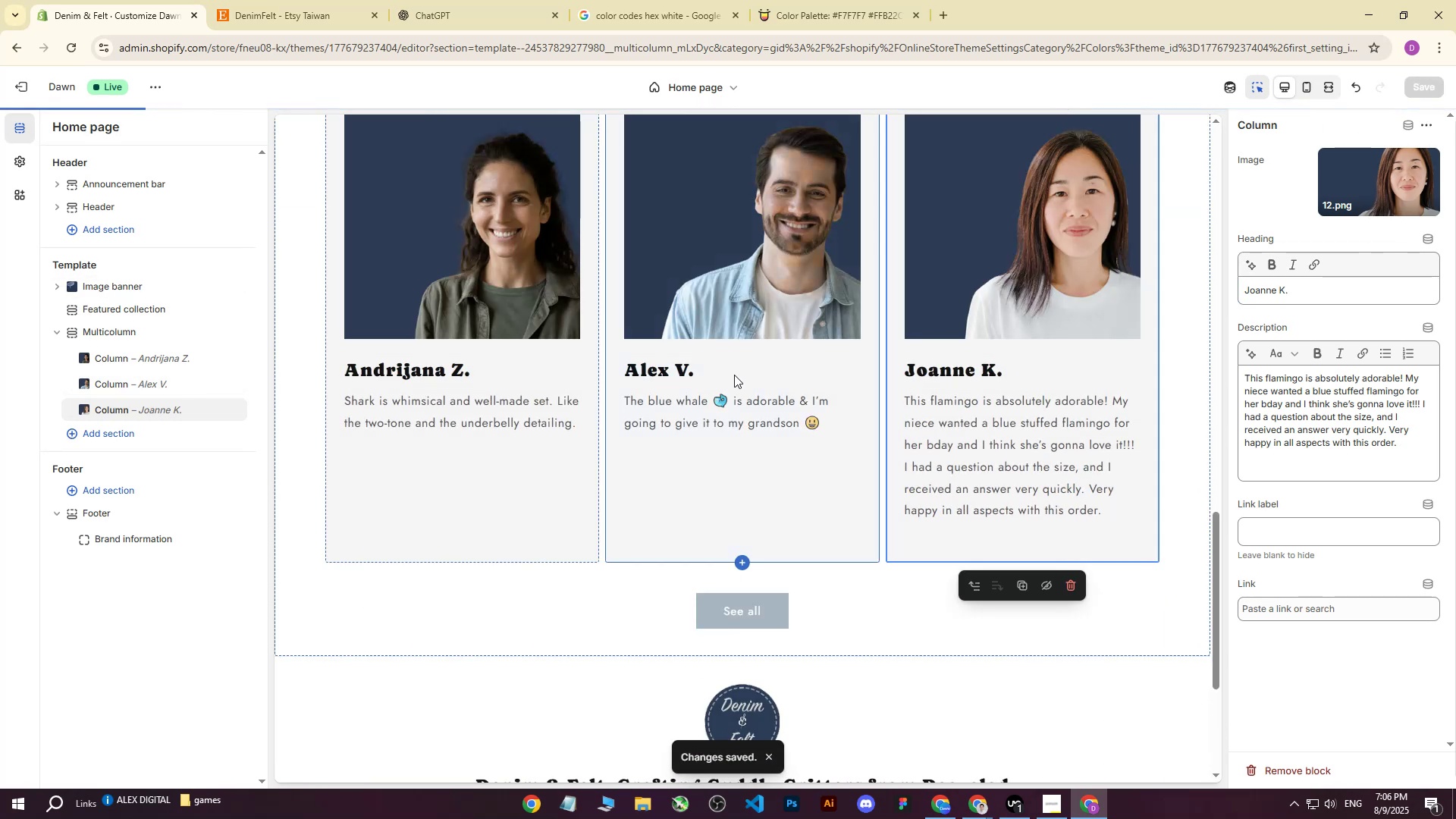 
scroll: coordinate [745, 372], scroll_direction: up, amount: 3.0
 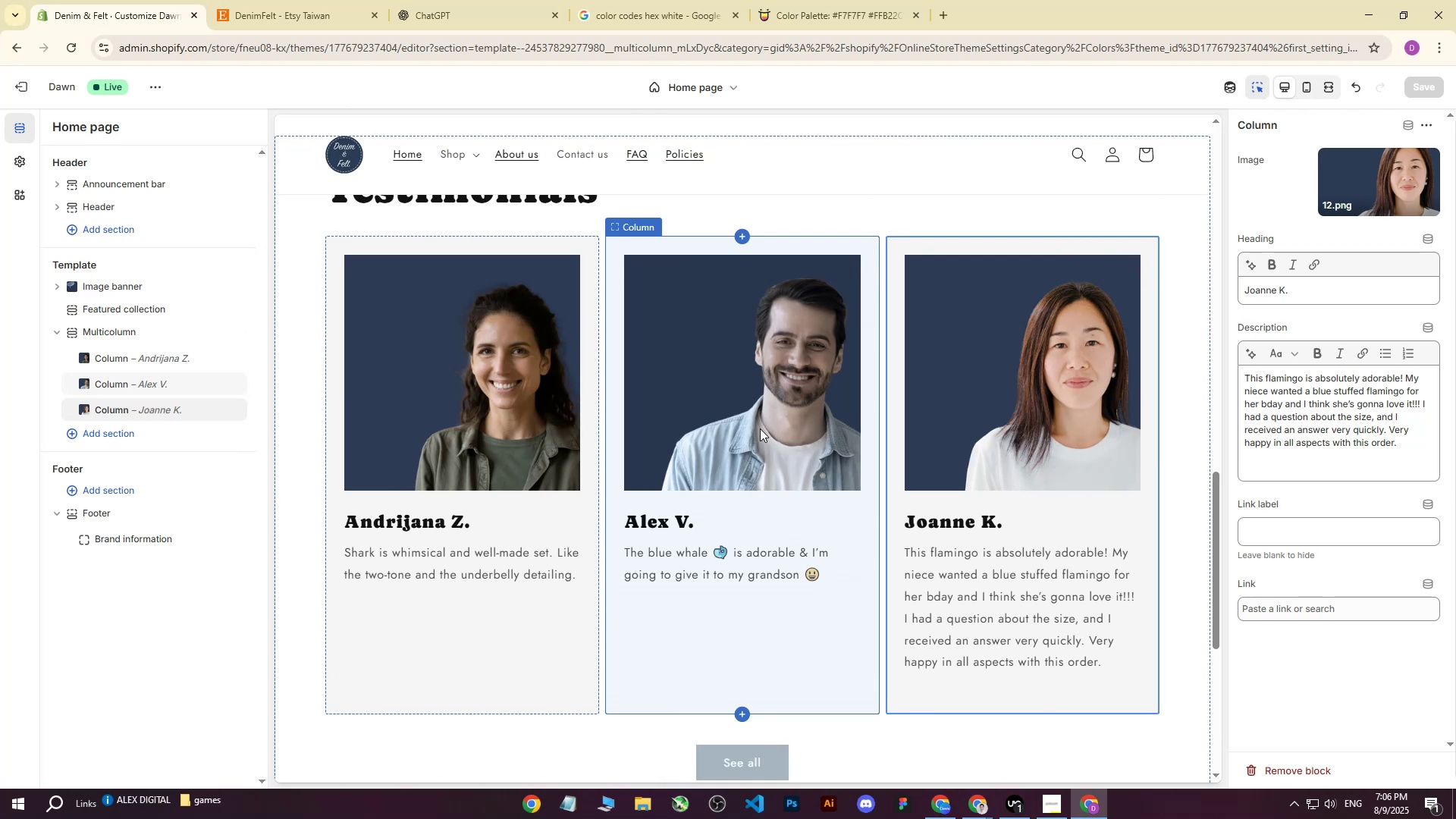 
wait(14.22)
 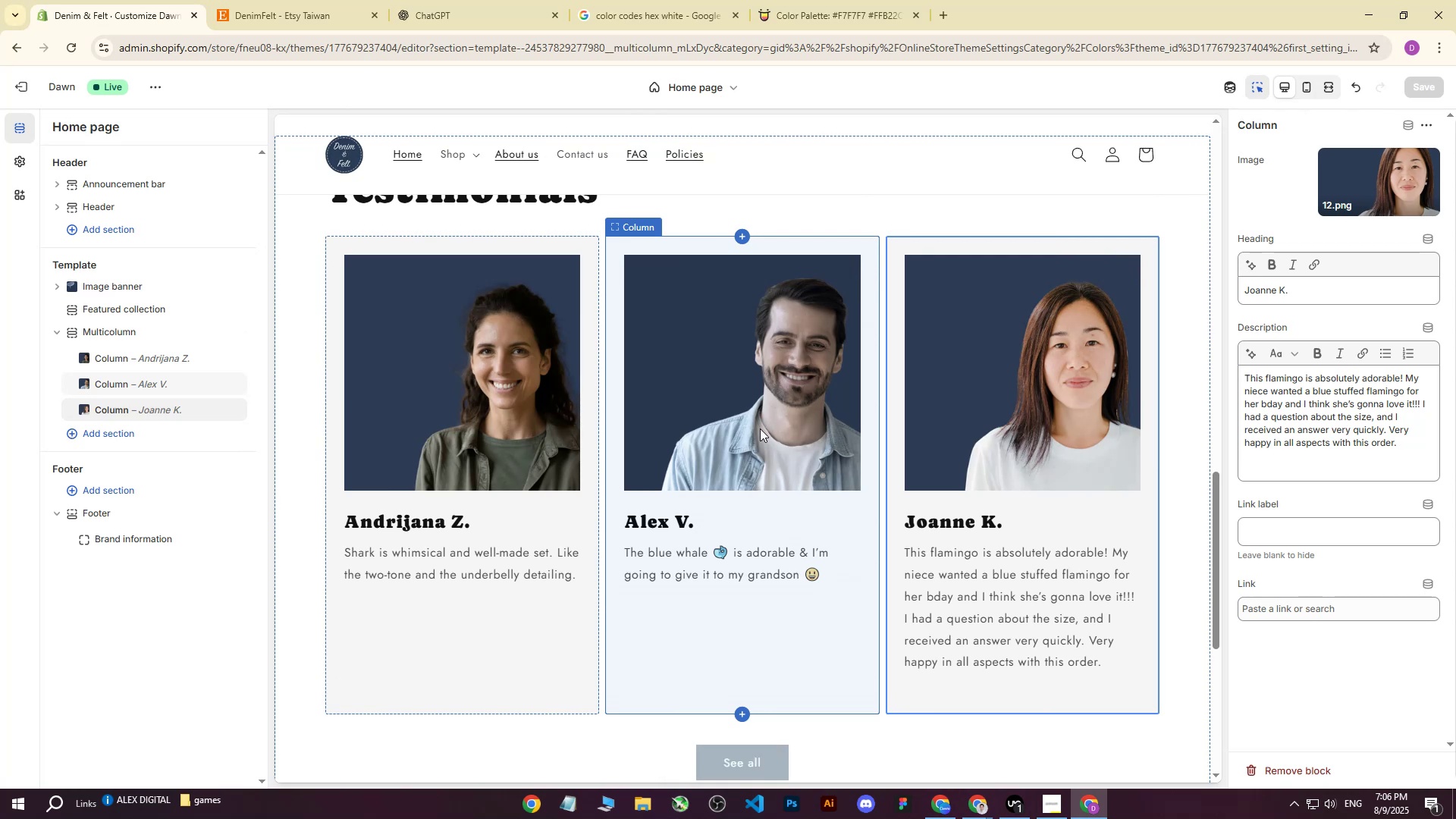 
left_click([809, 0])
 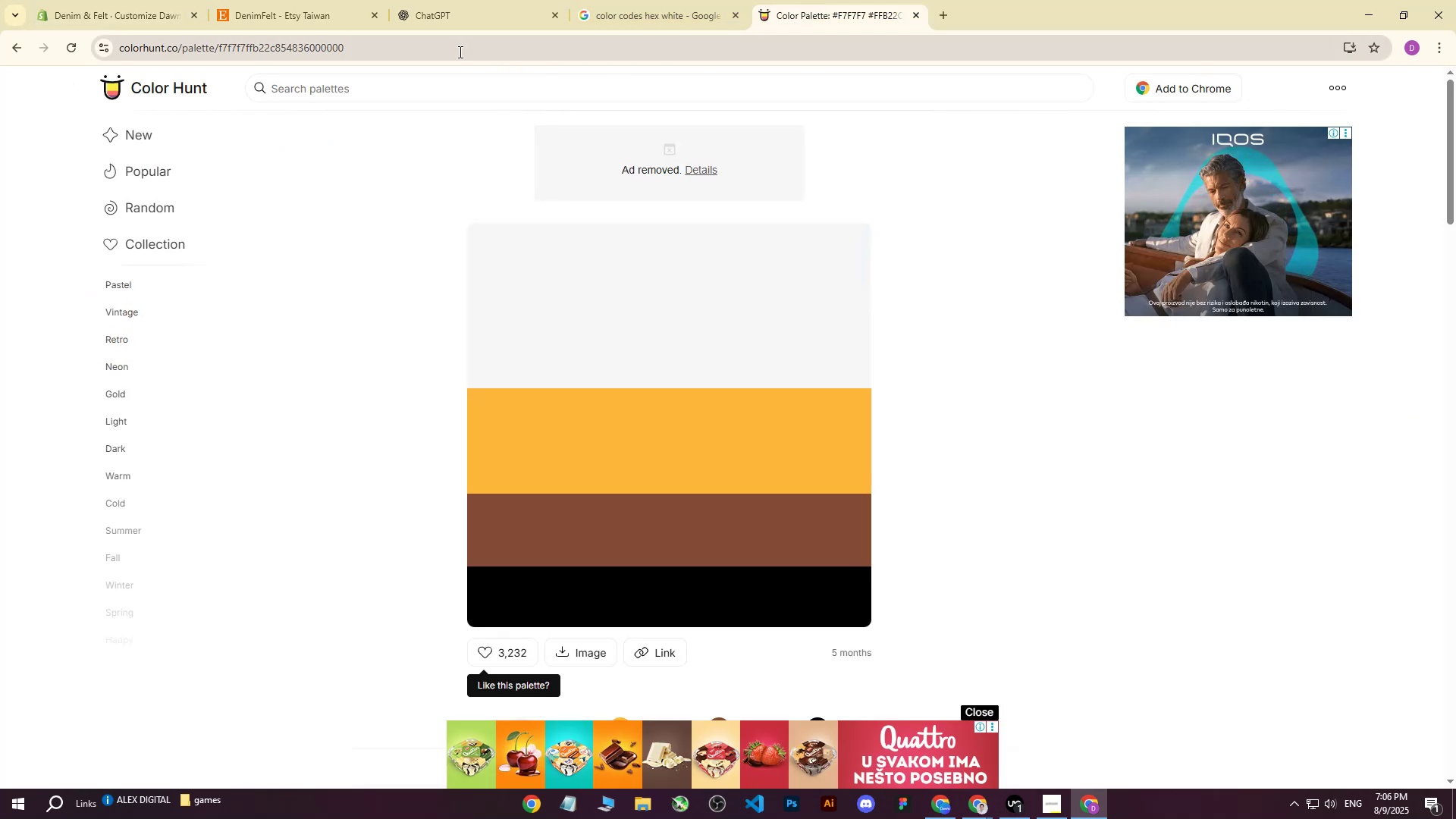 
left_click([459, 52])
 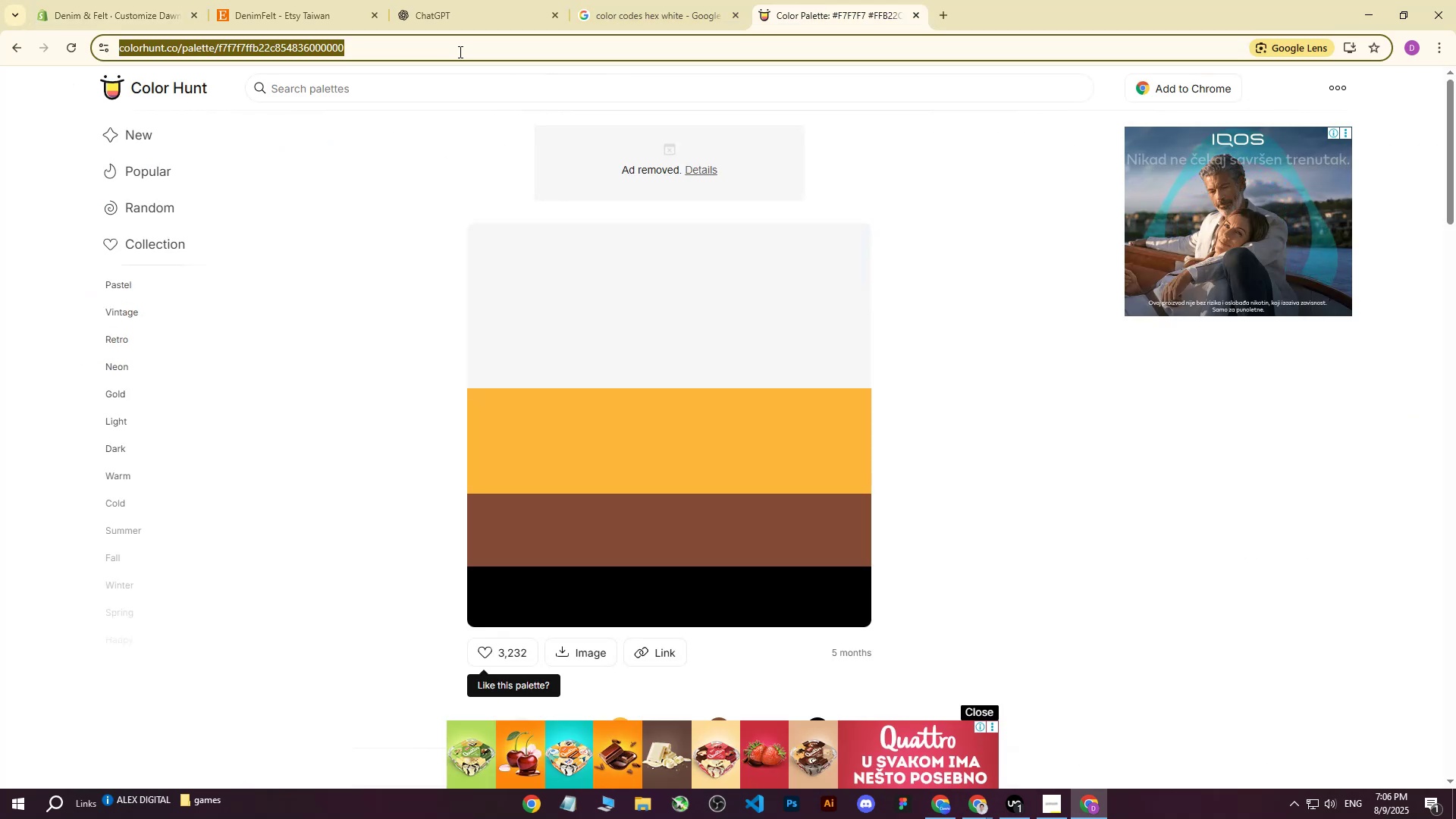 
type(shark icon)
 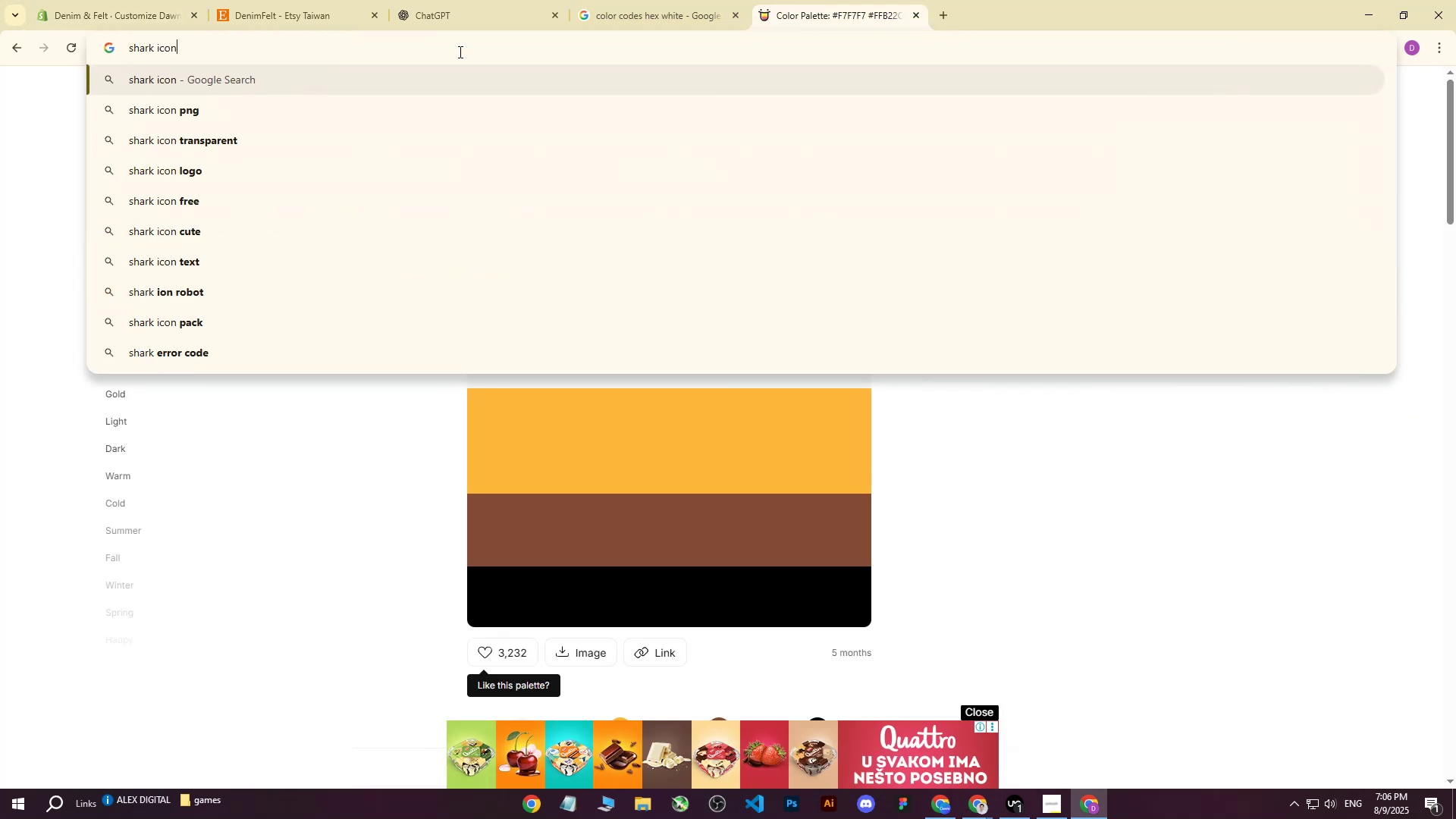 
key(Enter)
 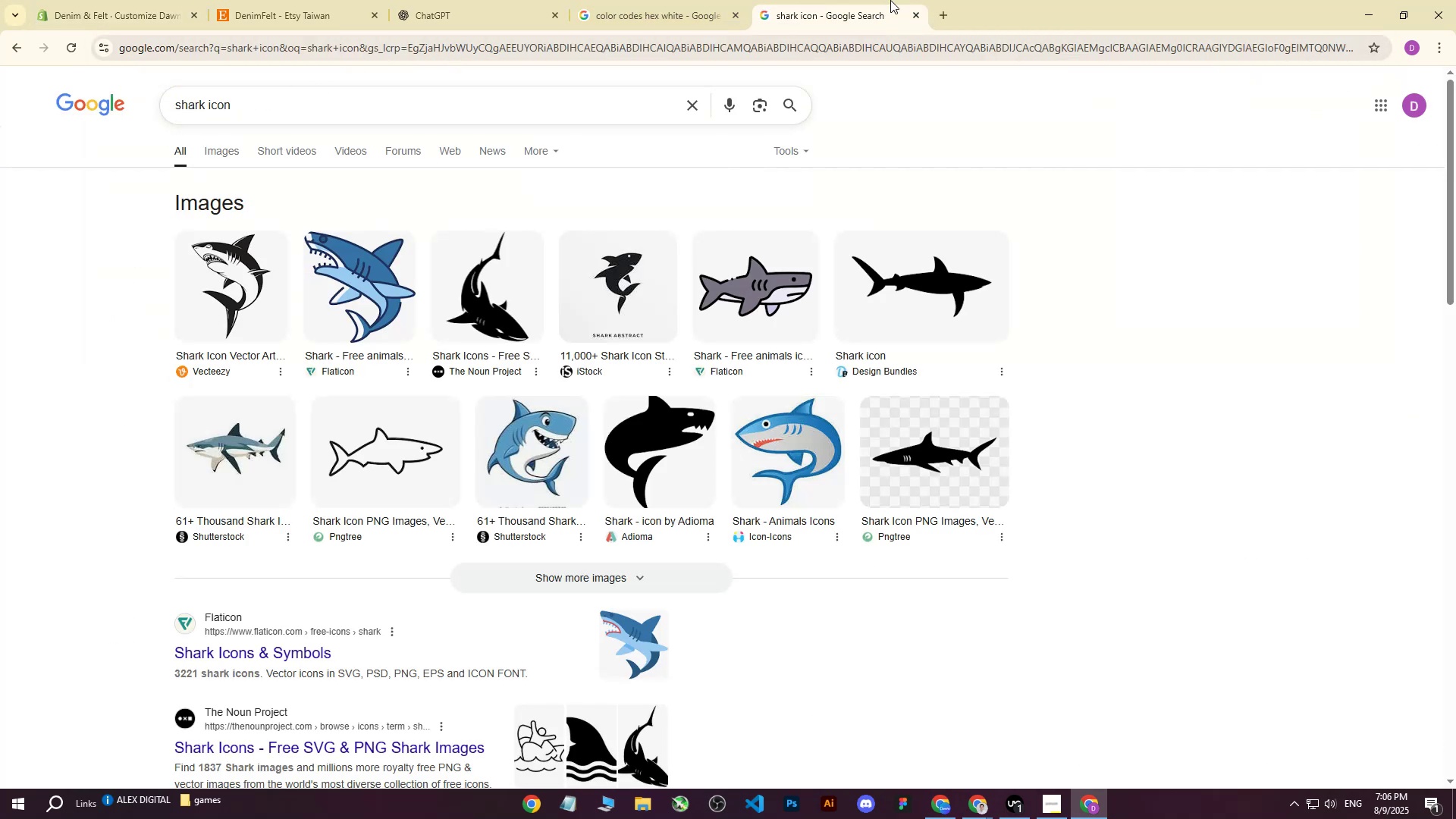 
left_click([441, 0])
 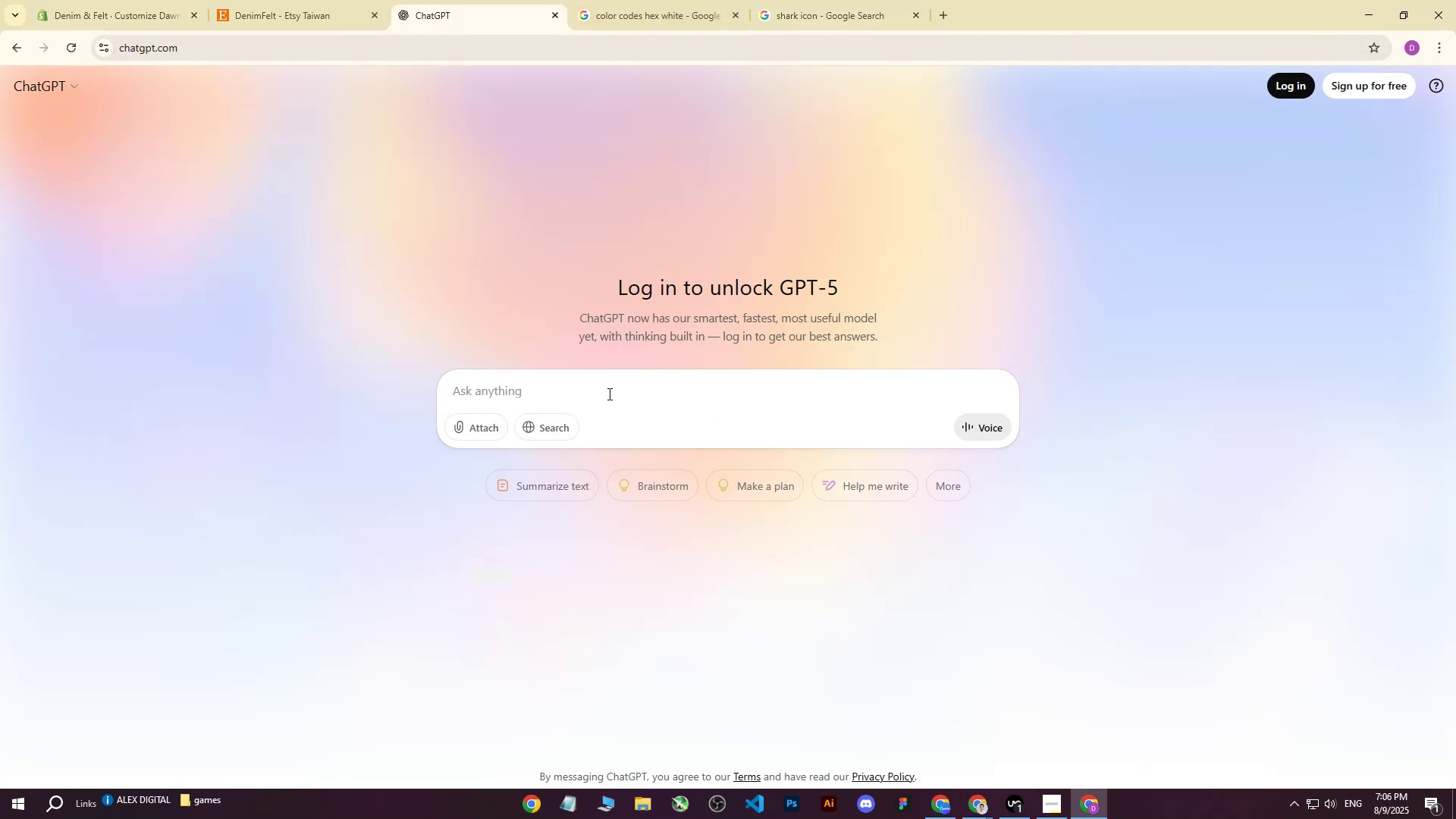 
type(give me shark icon to copy)
 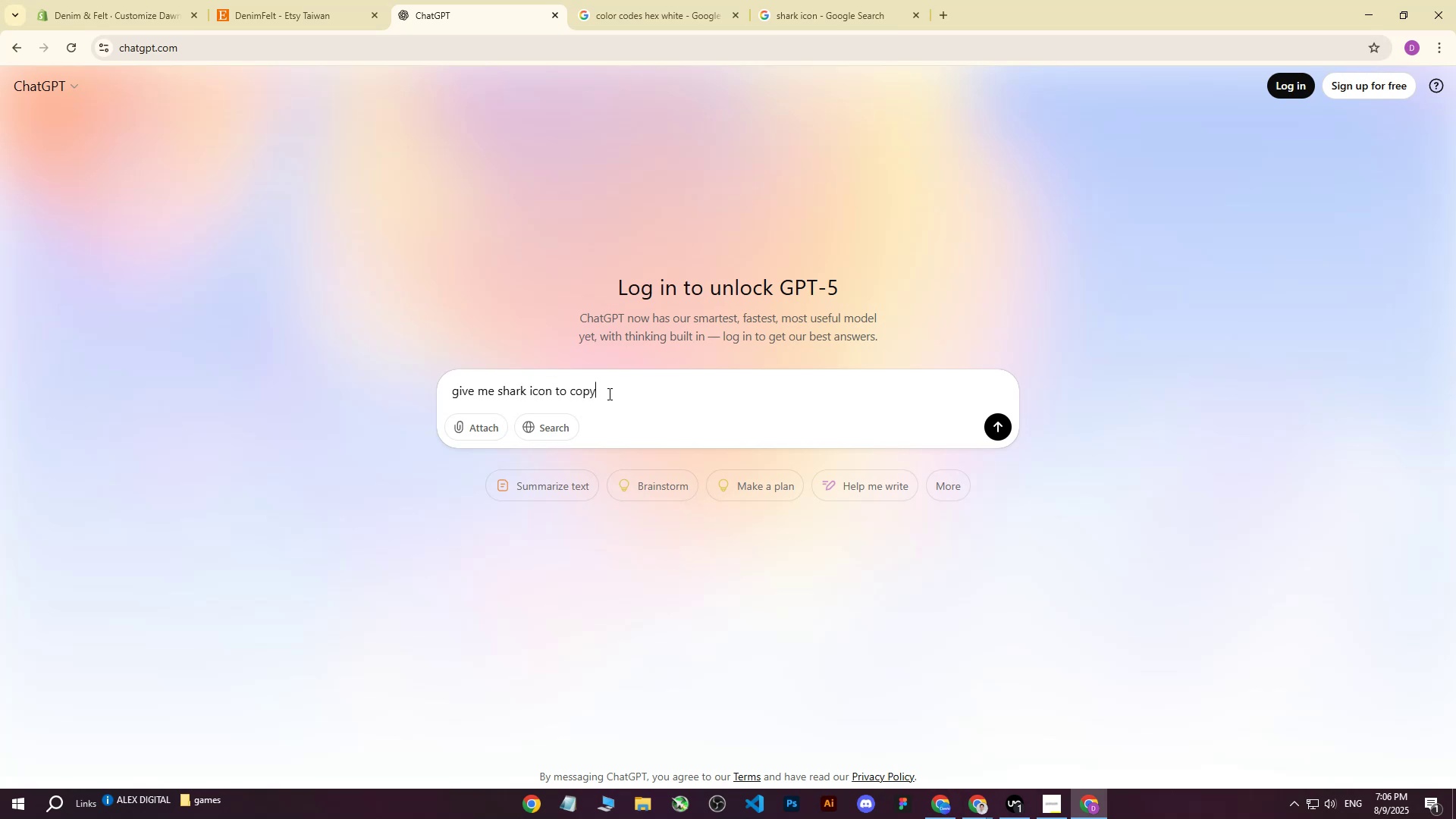 
key(Enter)
 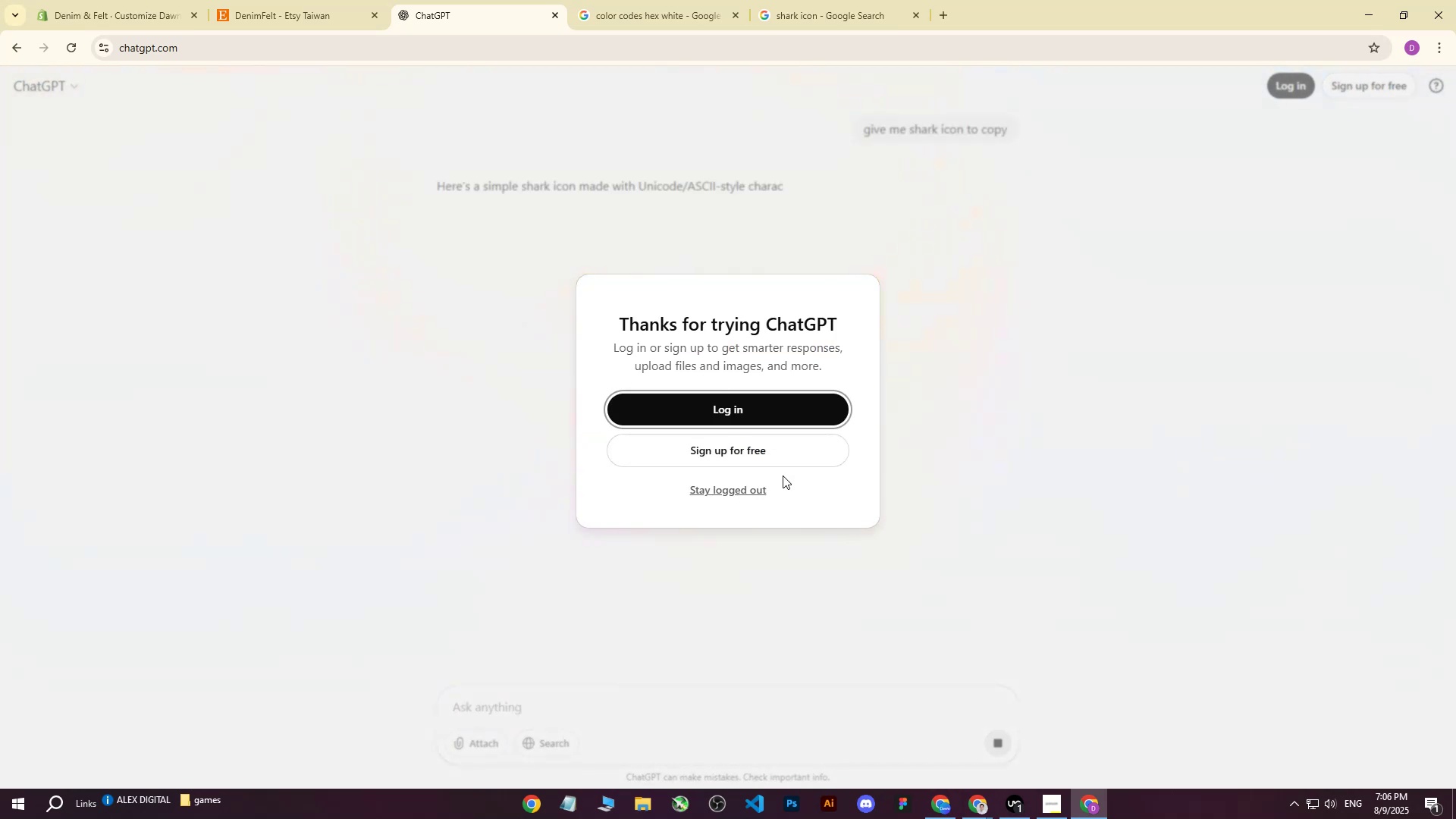 
left_click([742, 495])
 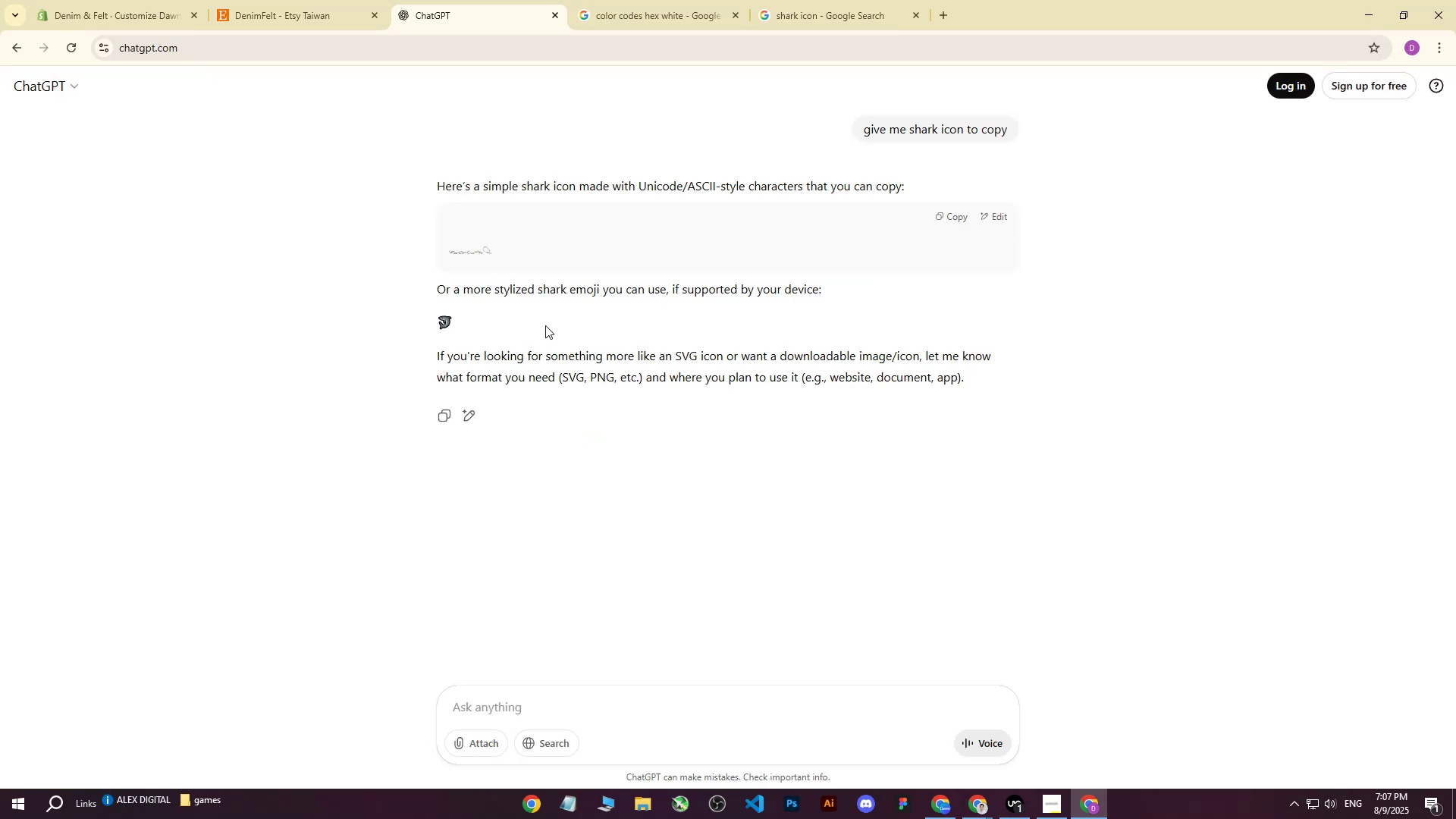 
left_click_drag(start_coordinate=[453, 322], to_coordinate=[438, 322])
 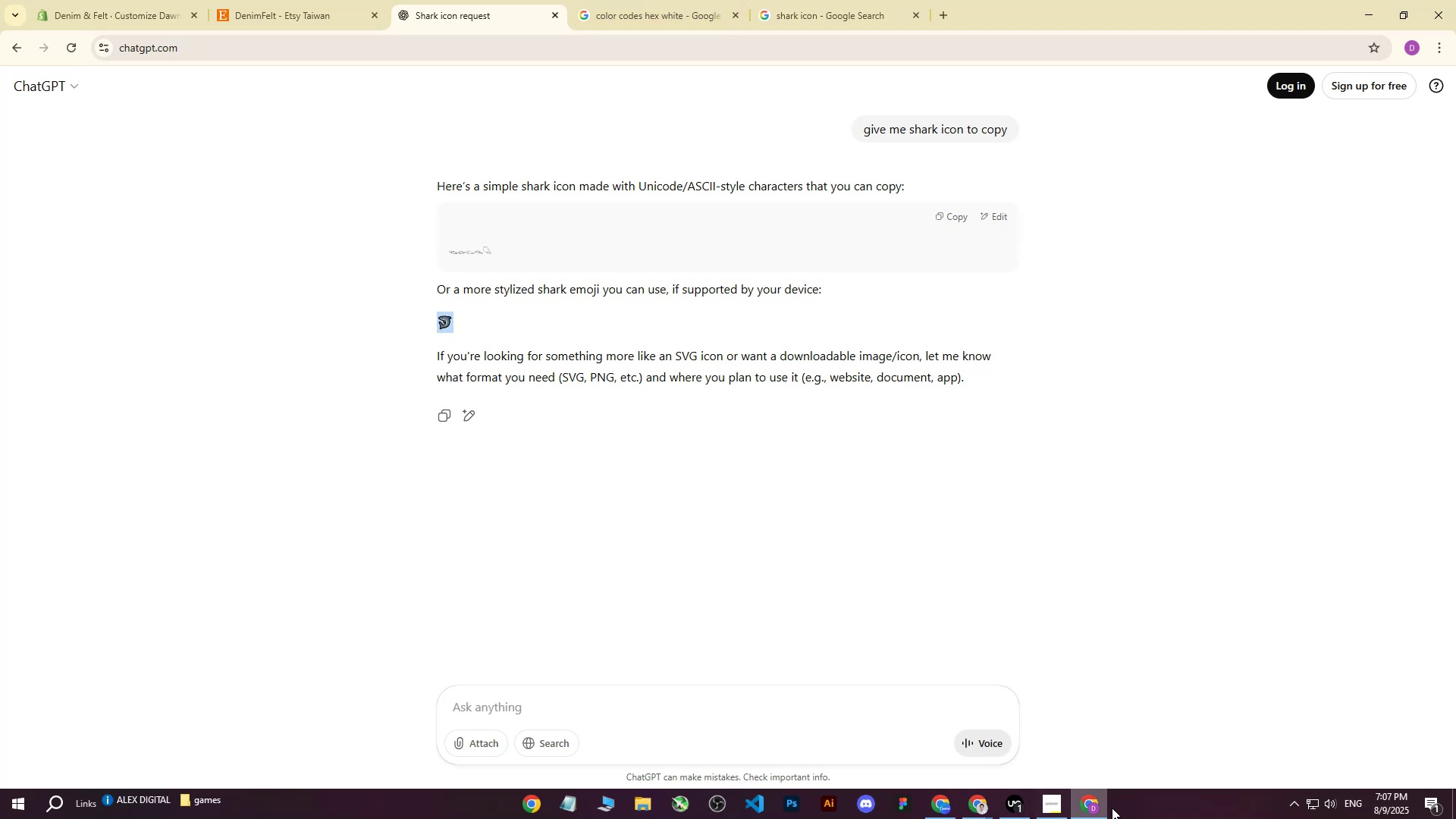 
left_click([1089, 805])
 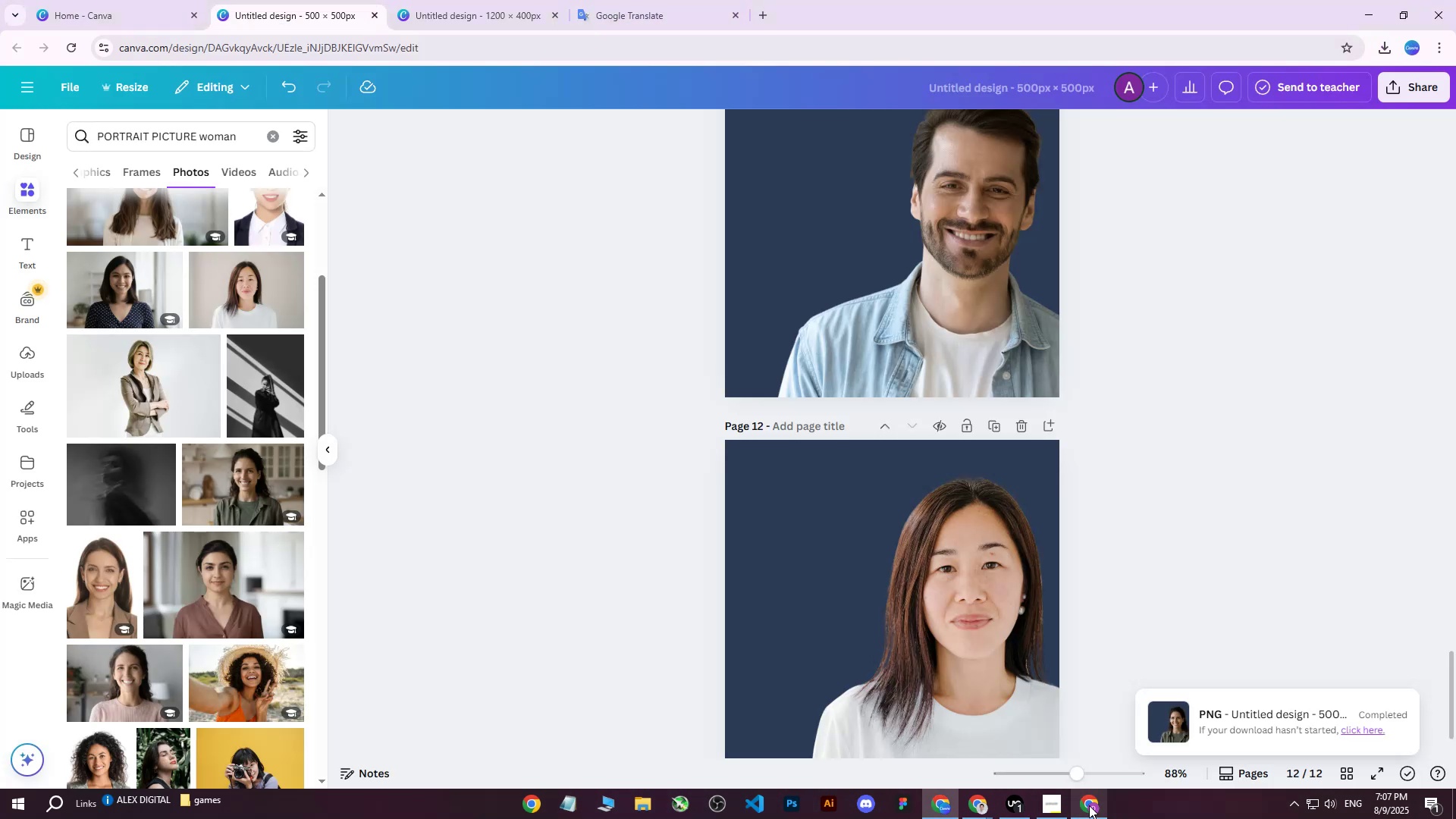 
left_click([1089, 805])
 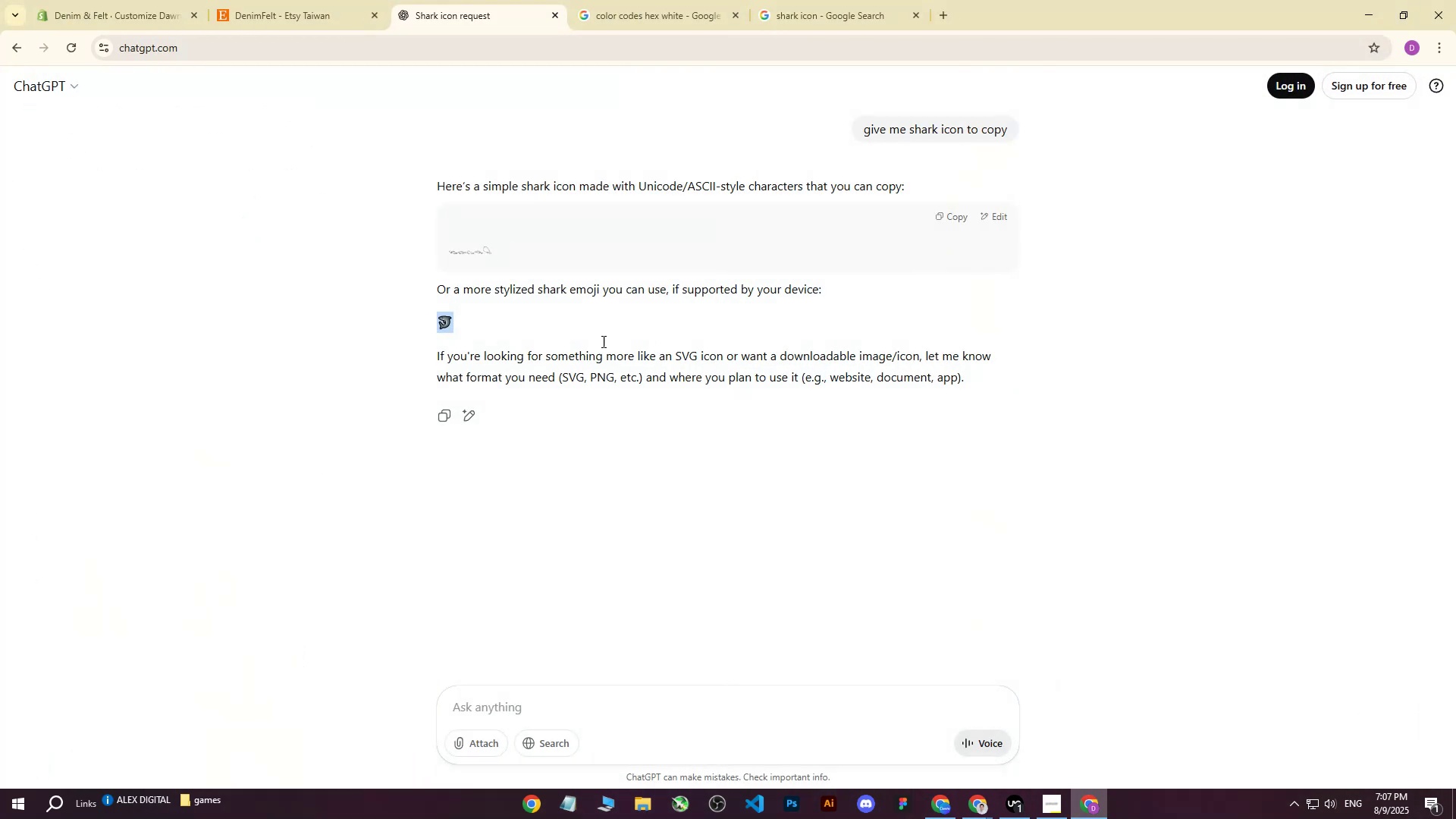 
left_click([128, 0])
 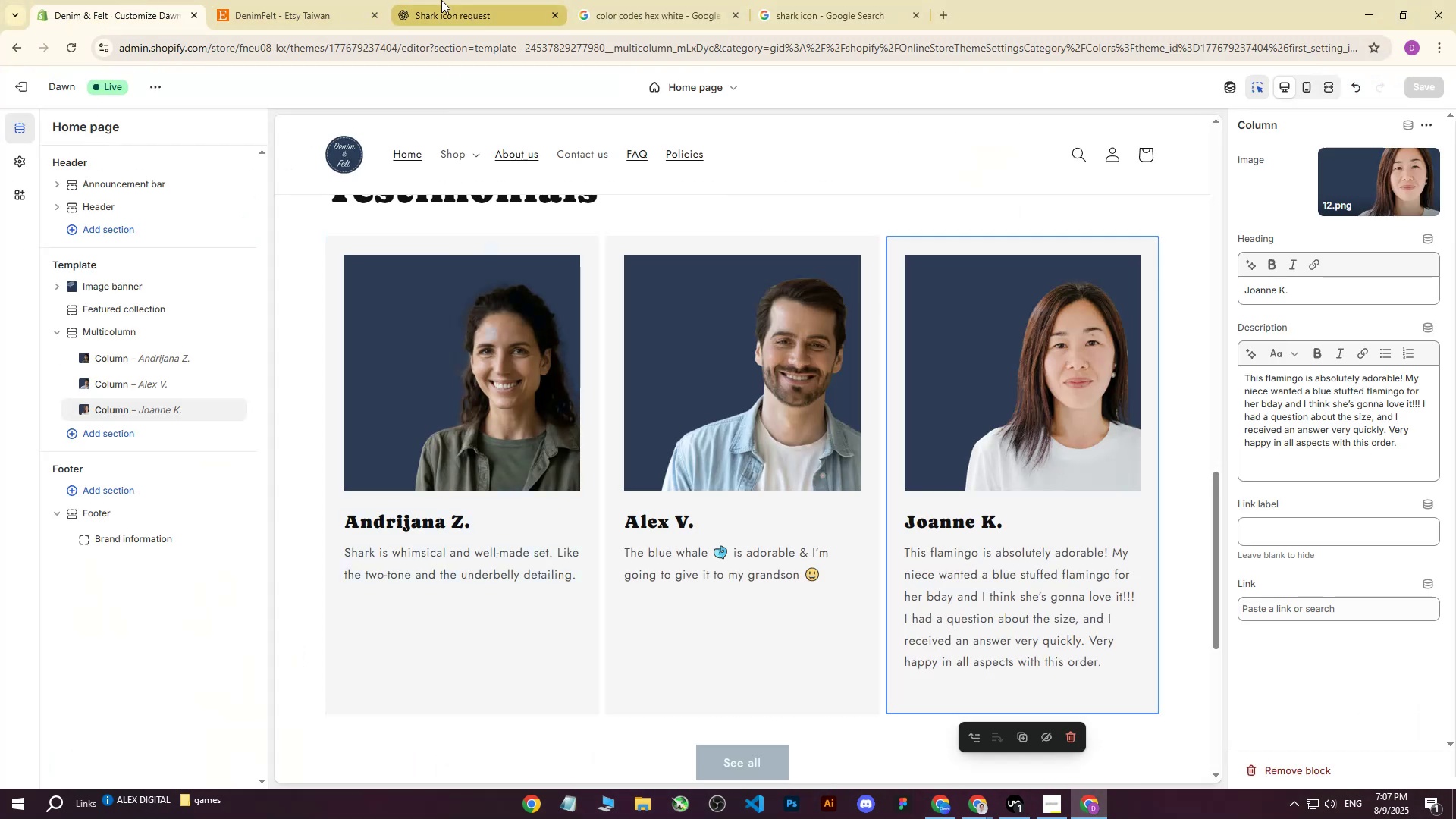 
left_click([441, 0])
 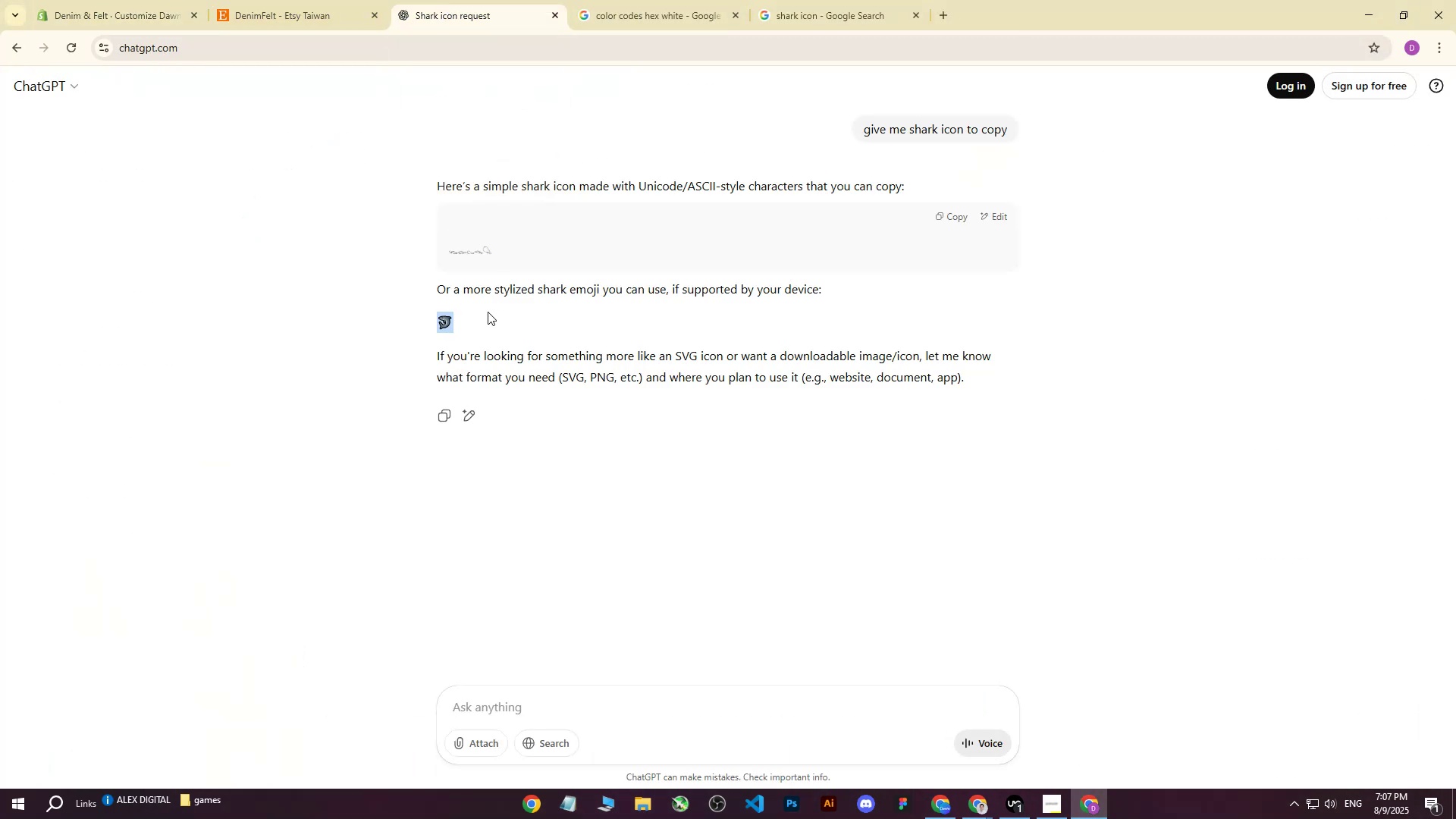 
left_click([474, 321])
 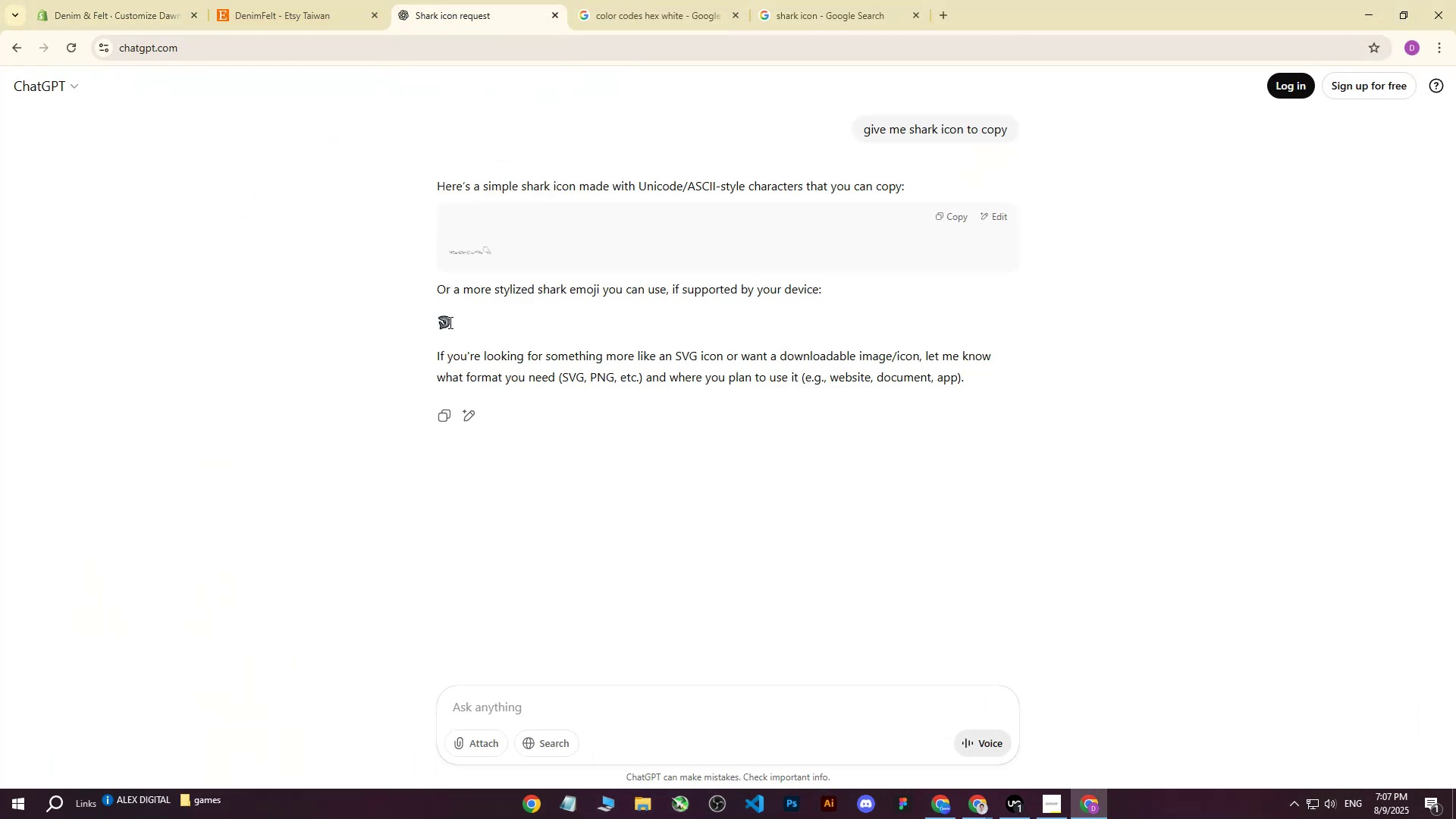 
left_click_drag(start_coordinate=[449, 322], to_coordinate=[439, 322])
 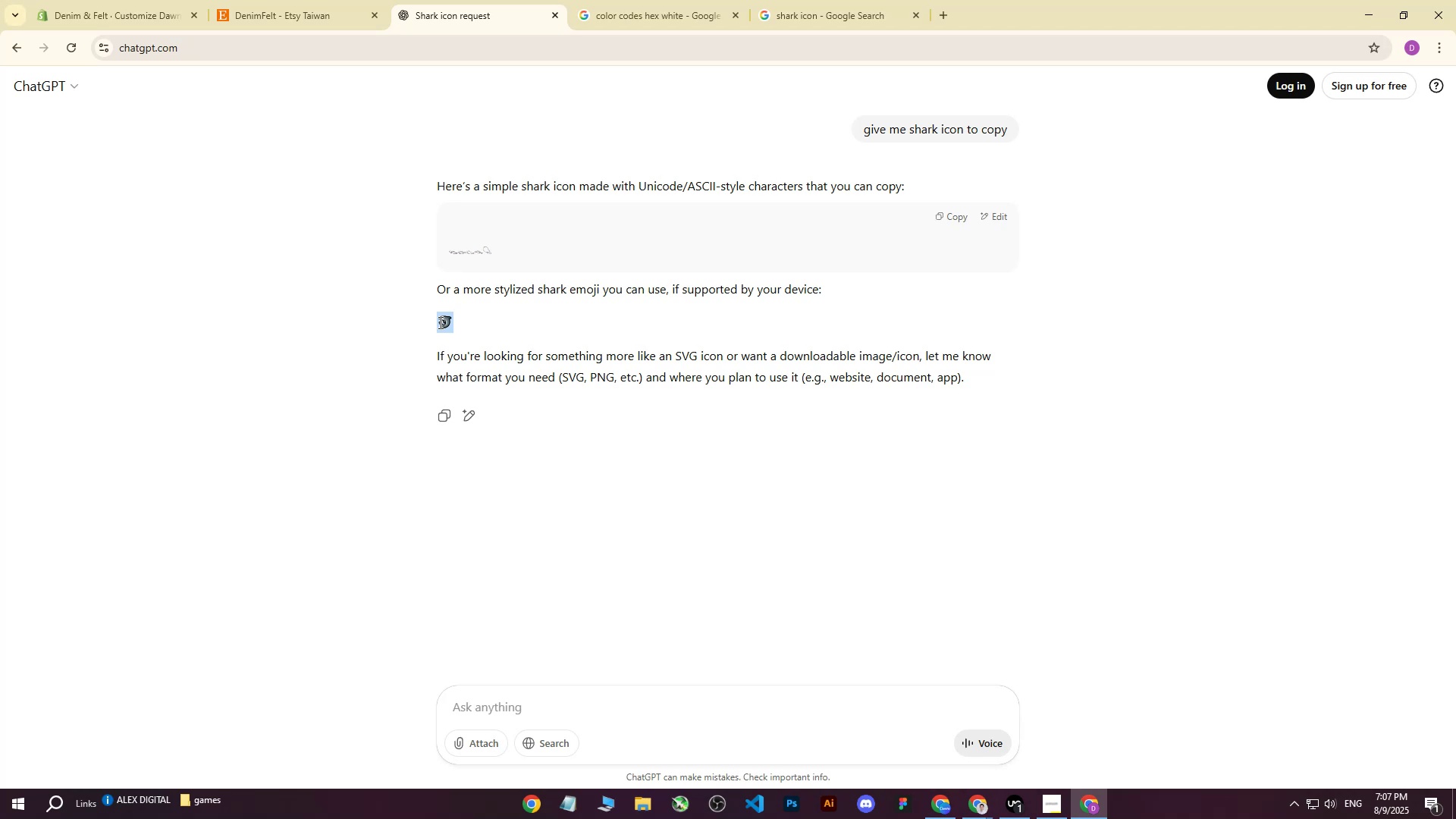 
key(Control+C)
 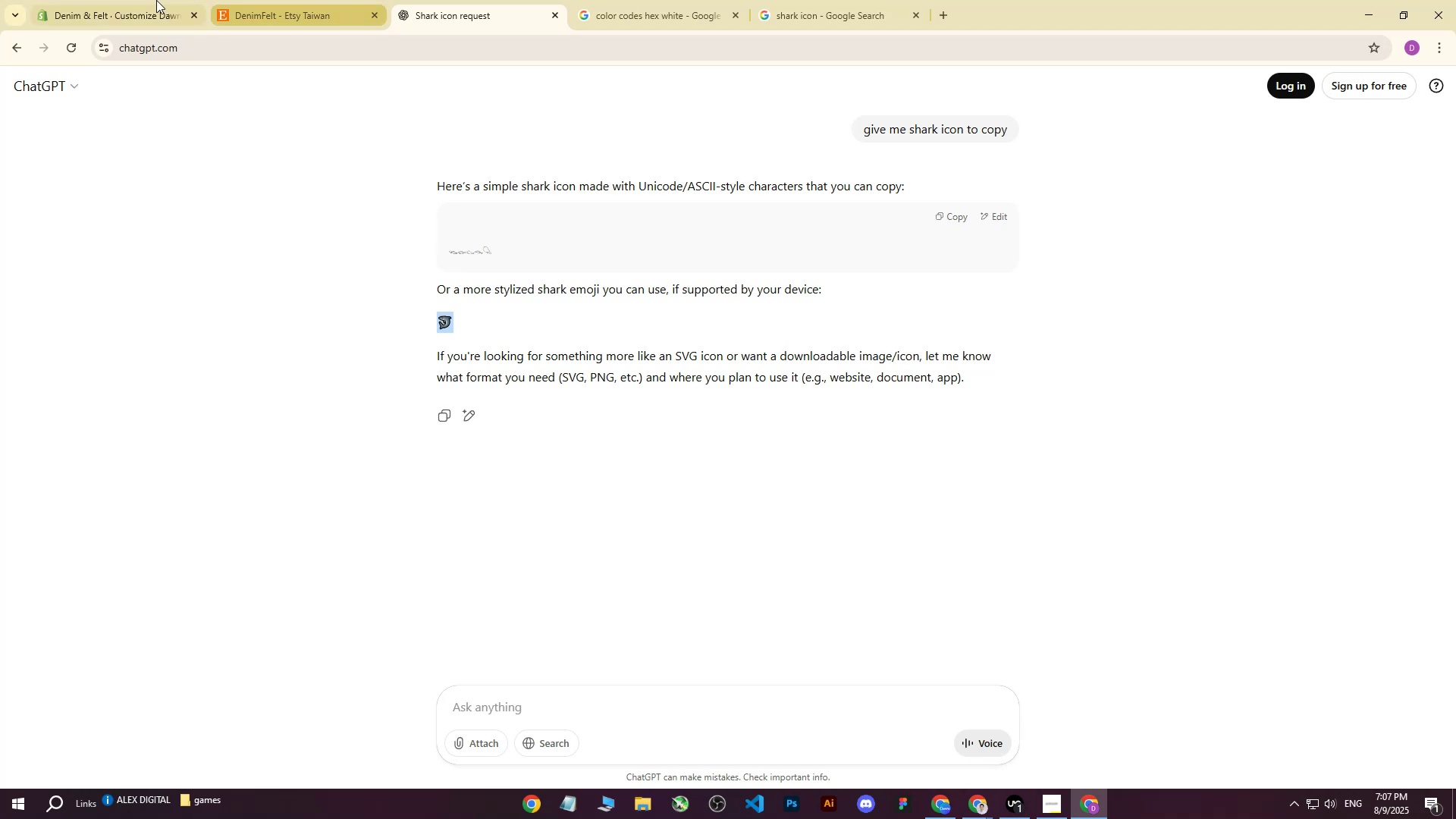 
left_click([121, 0])
 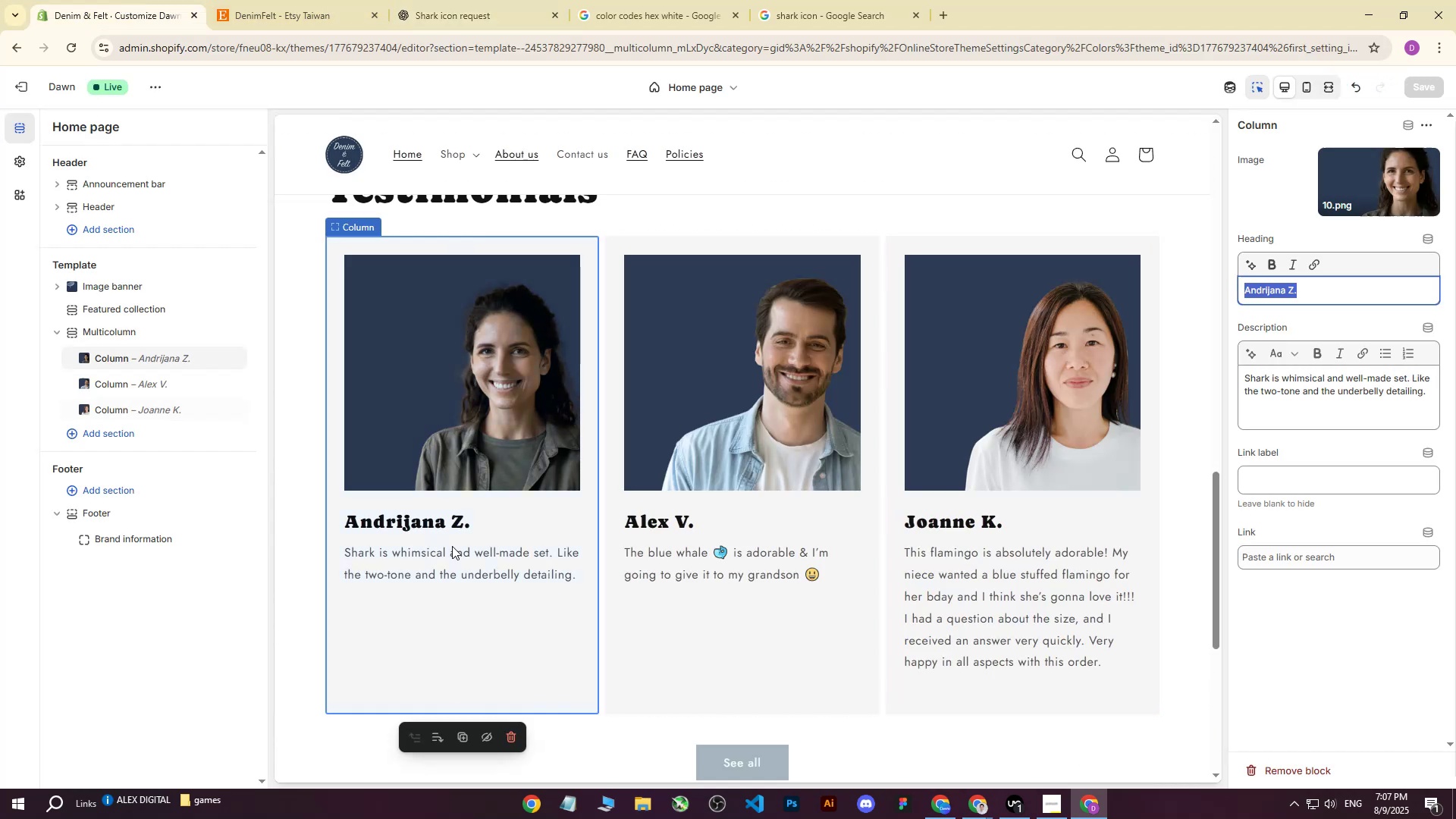 
double_click([526, 562])
 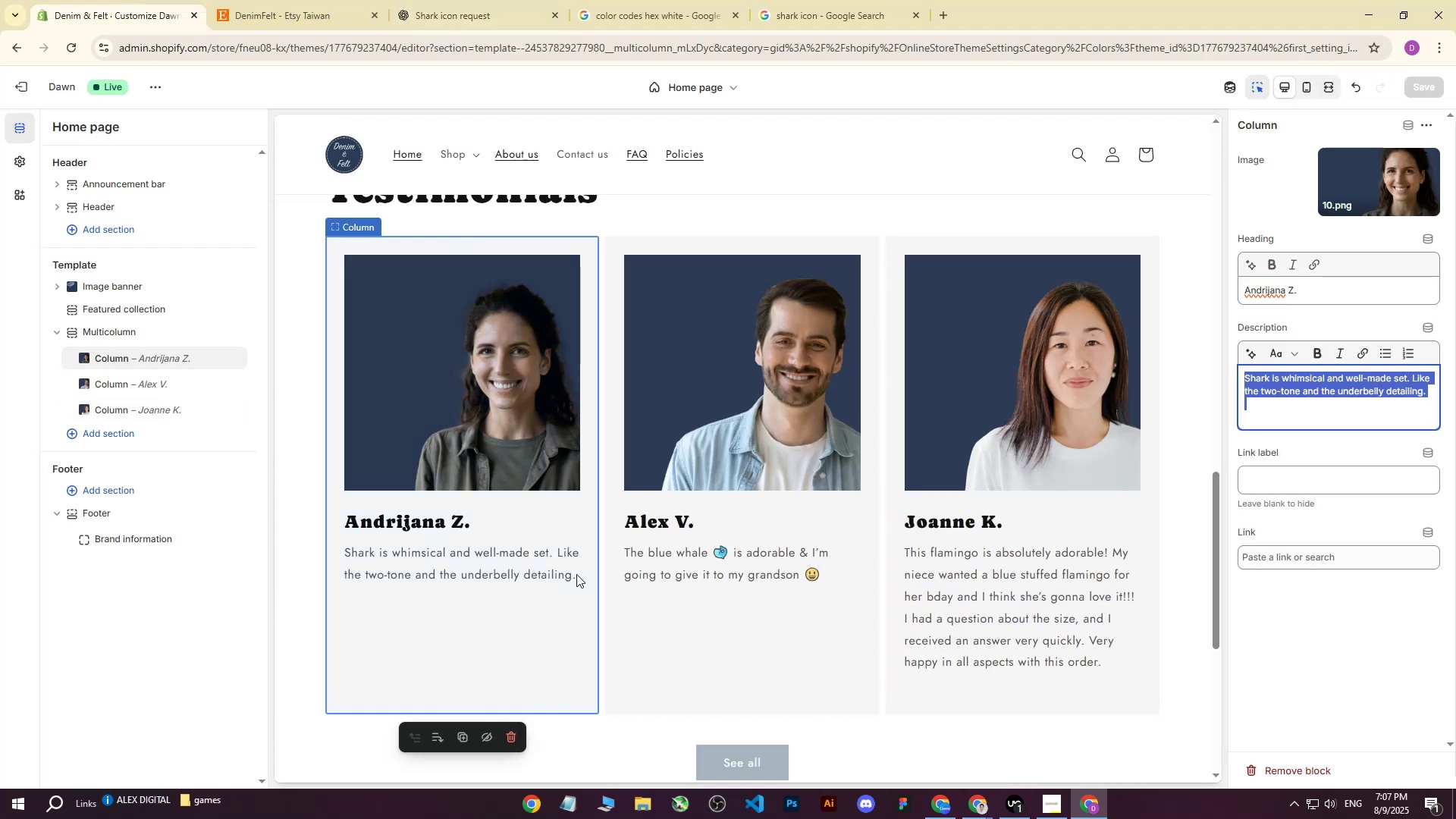 
triple_click([576, 574])
 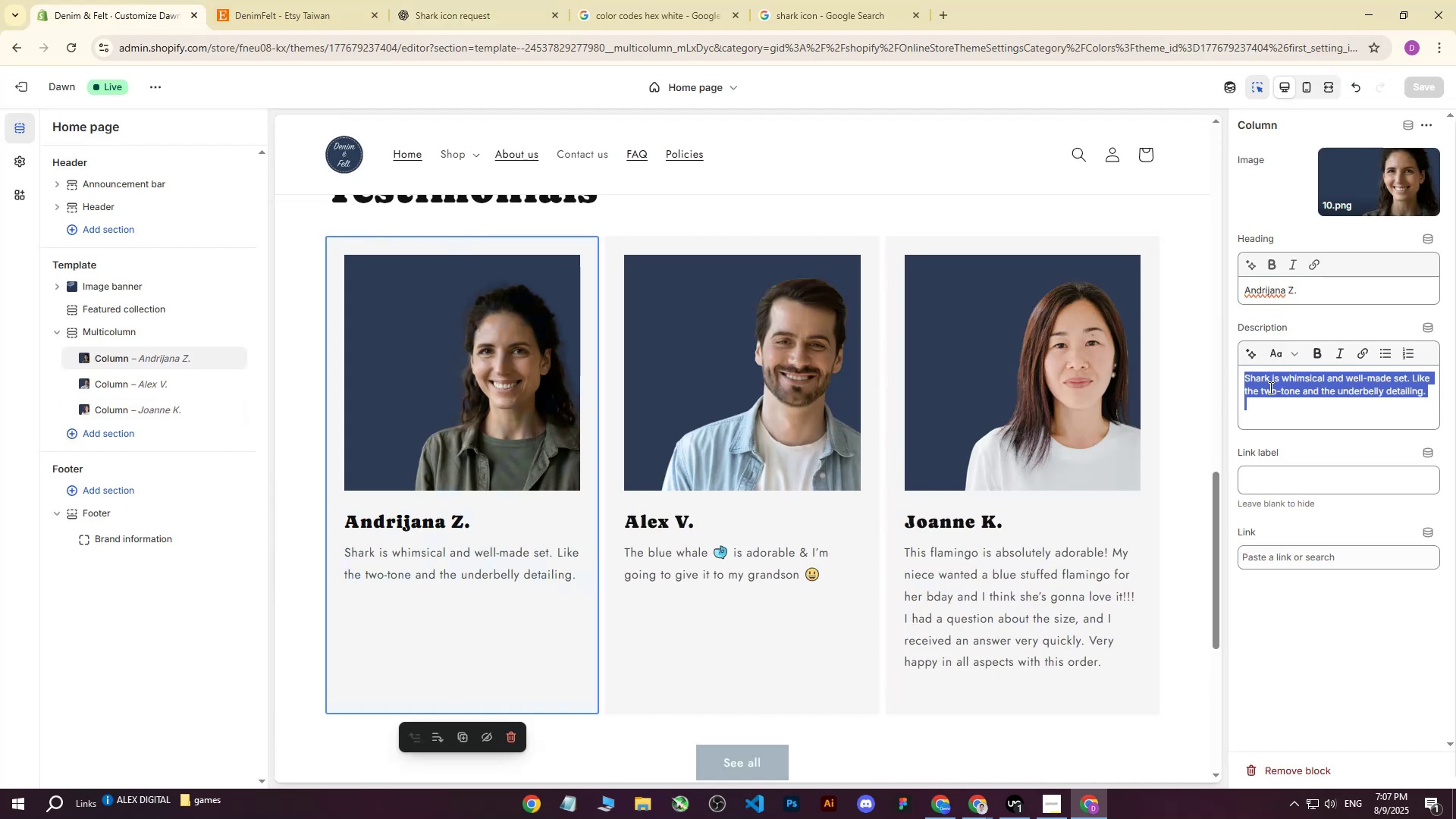 
left_click([1272, 404])
 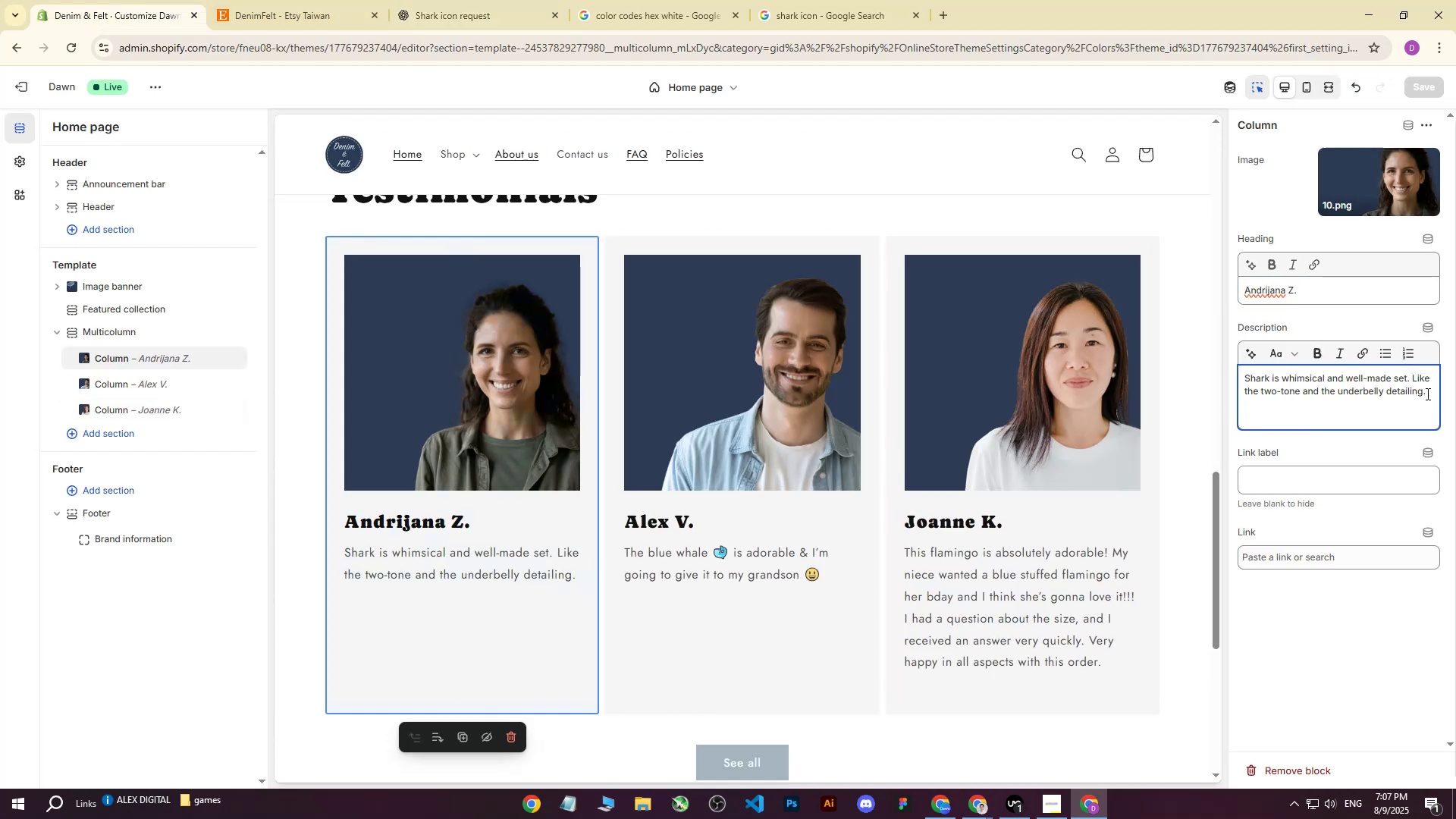 
left_click([1432, 394])
 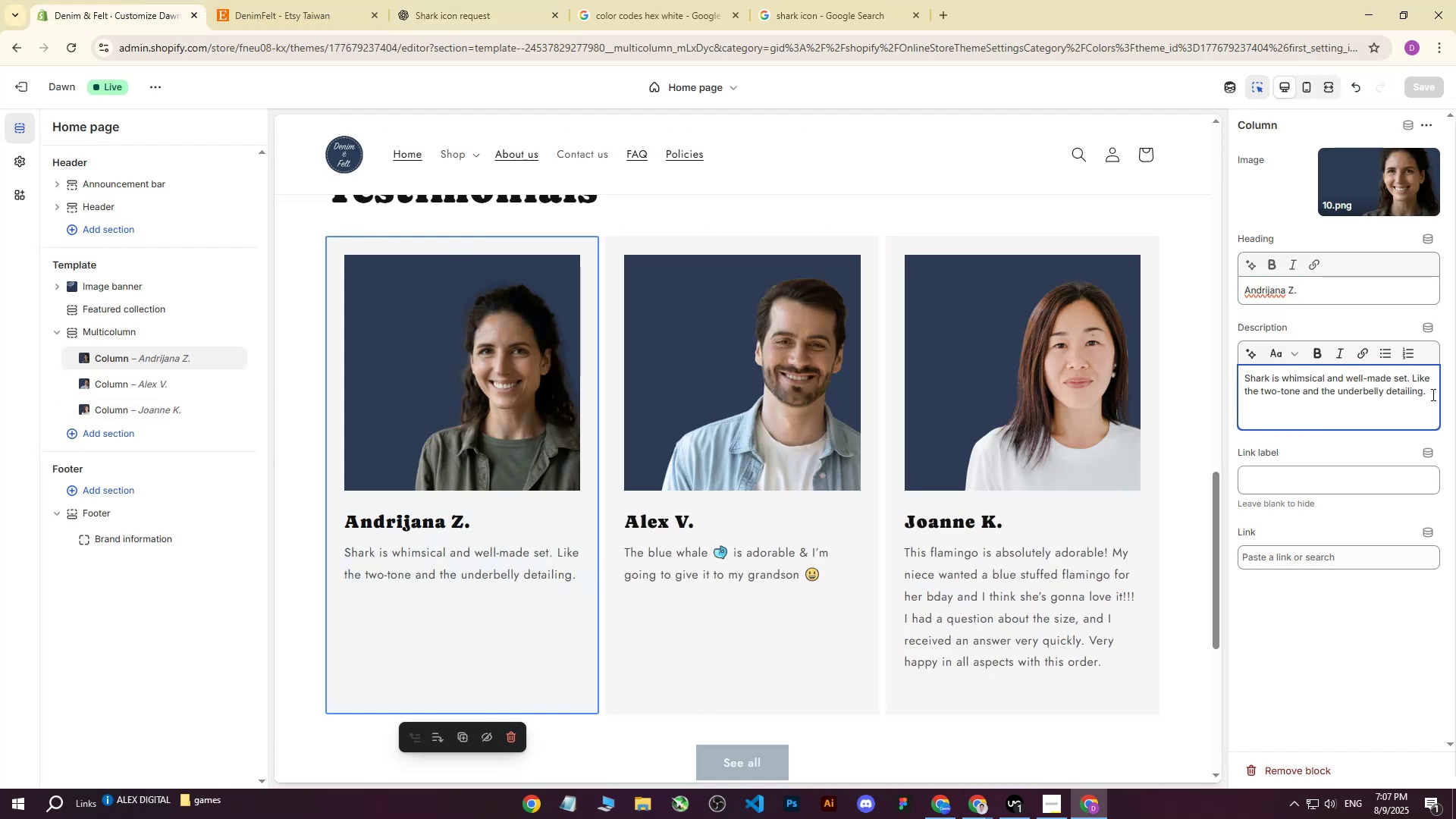 
key(Enter)
 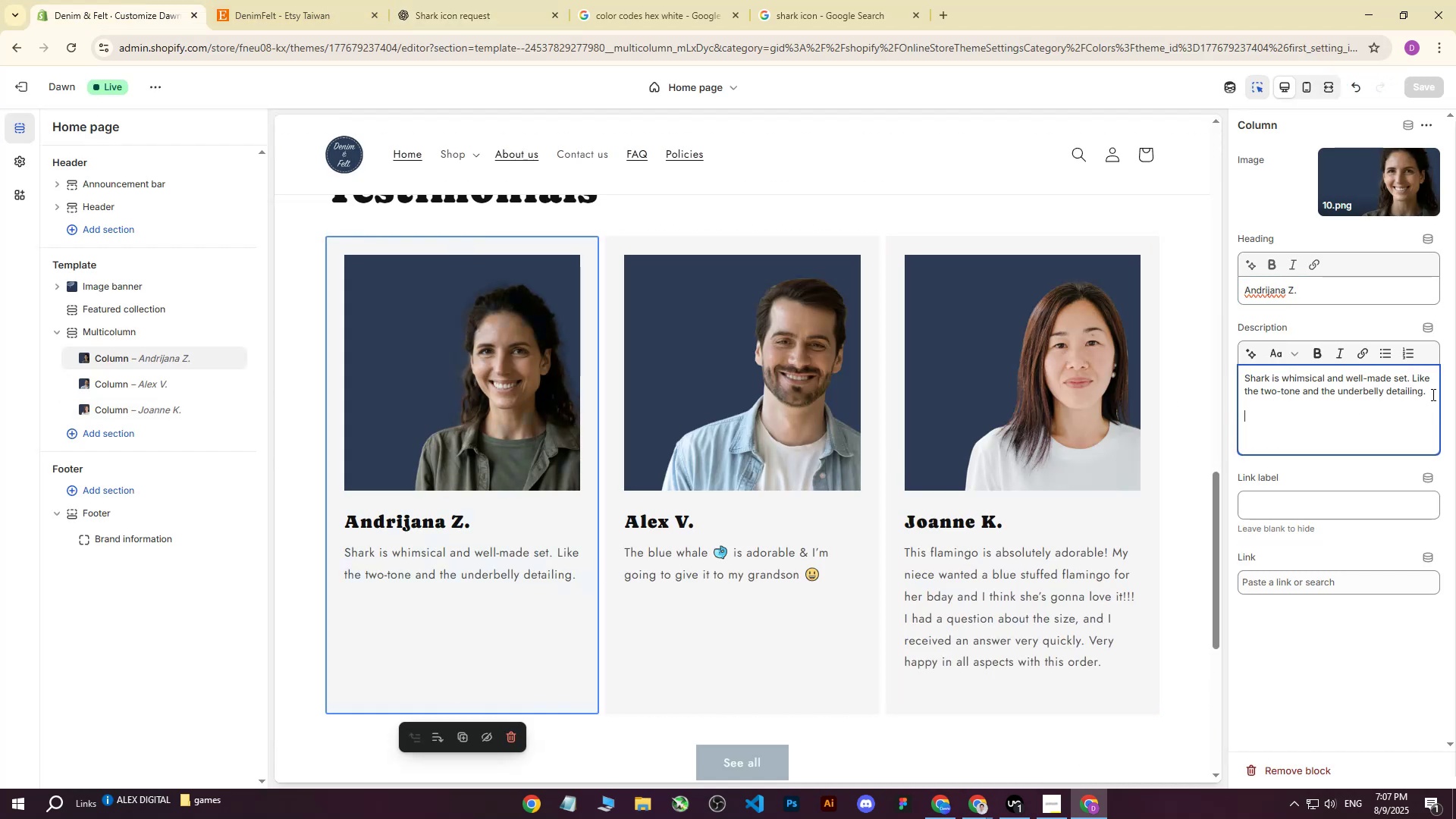 
key(Control+V)
 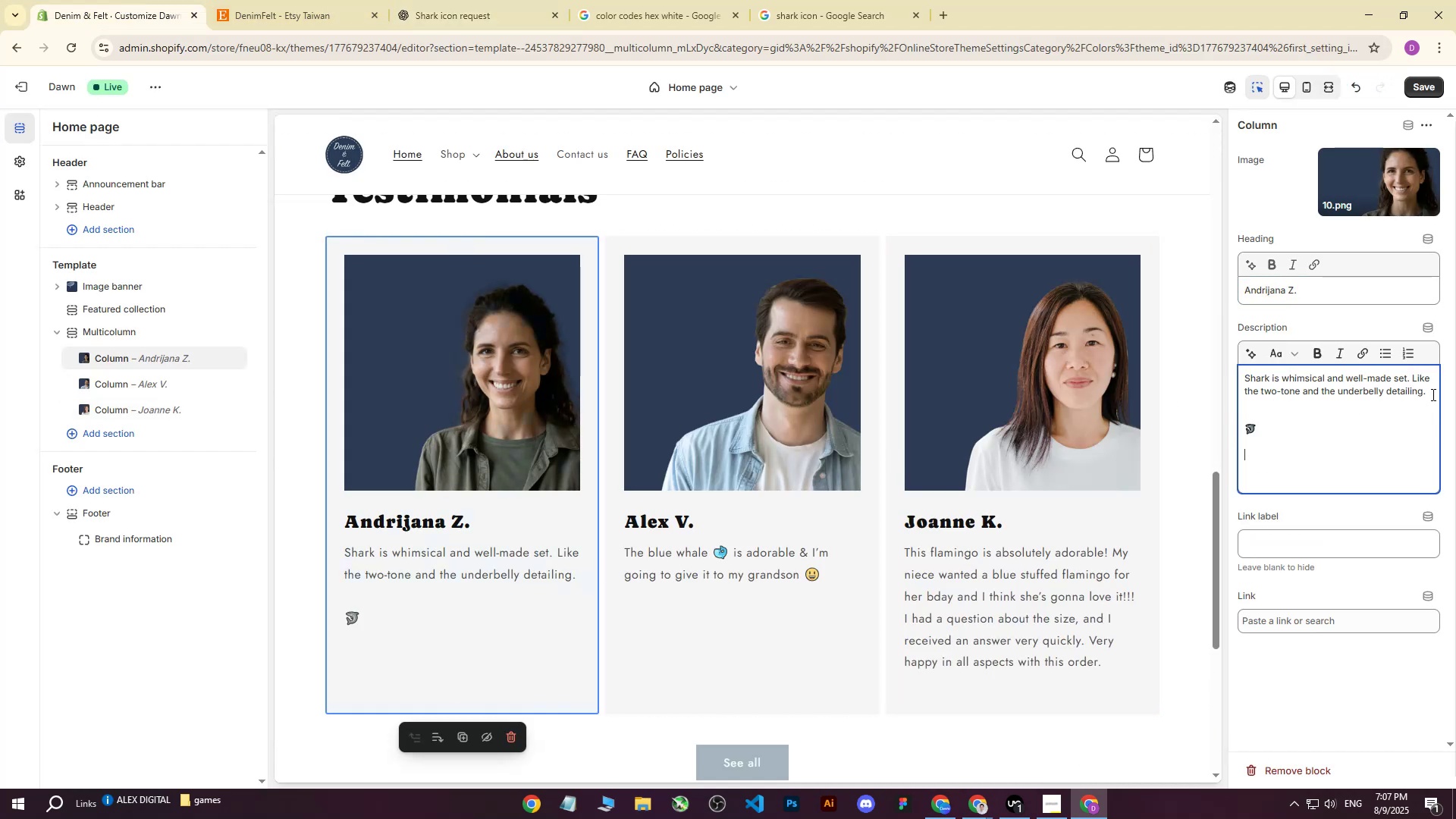 
key(Control+V)
 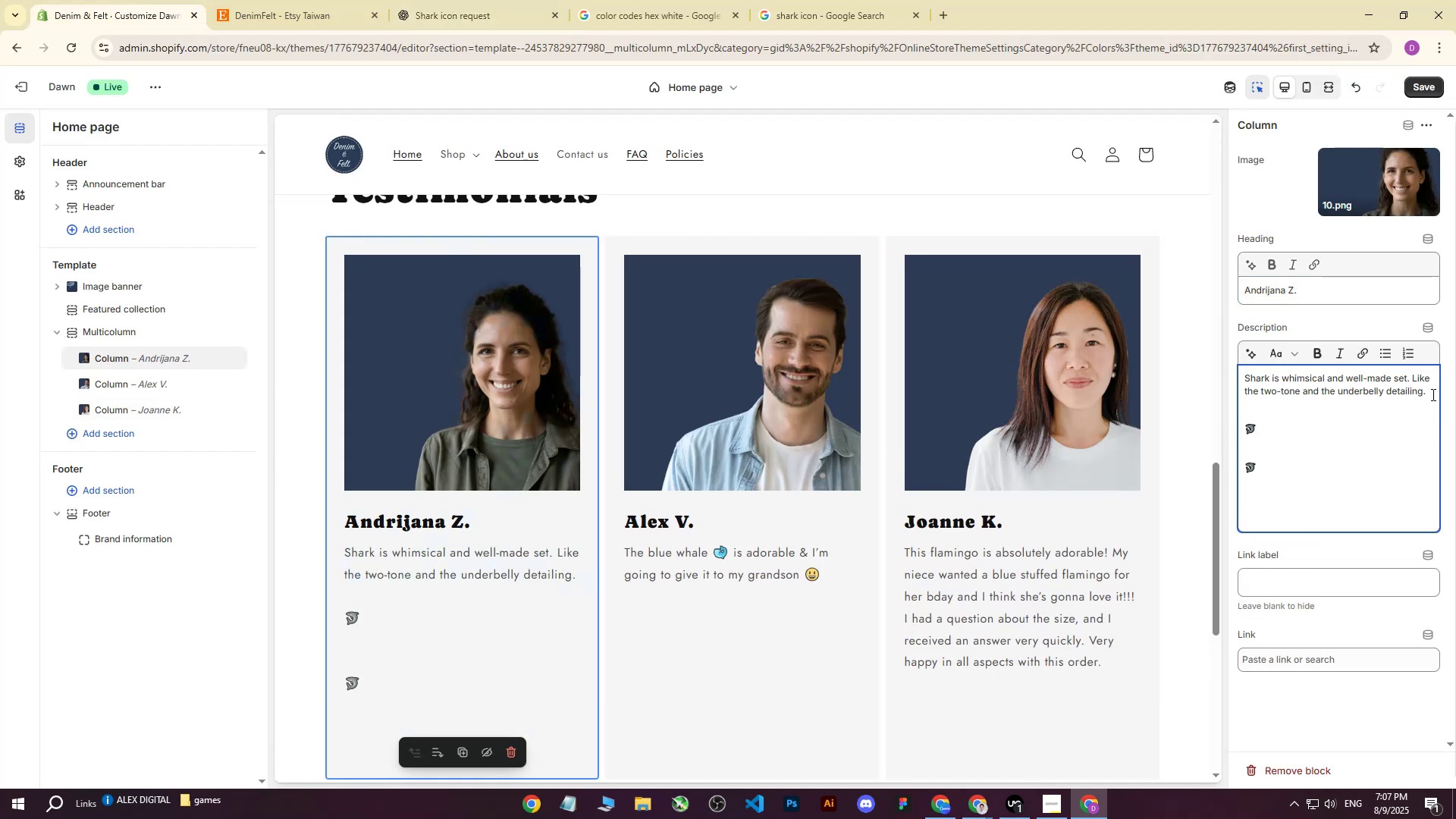 
key(Backspace)
 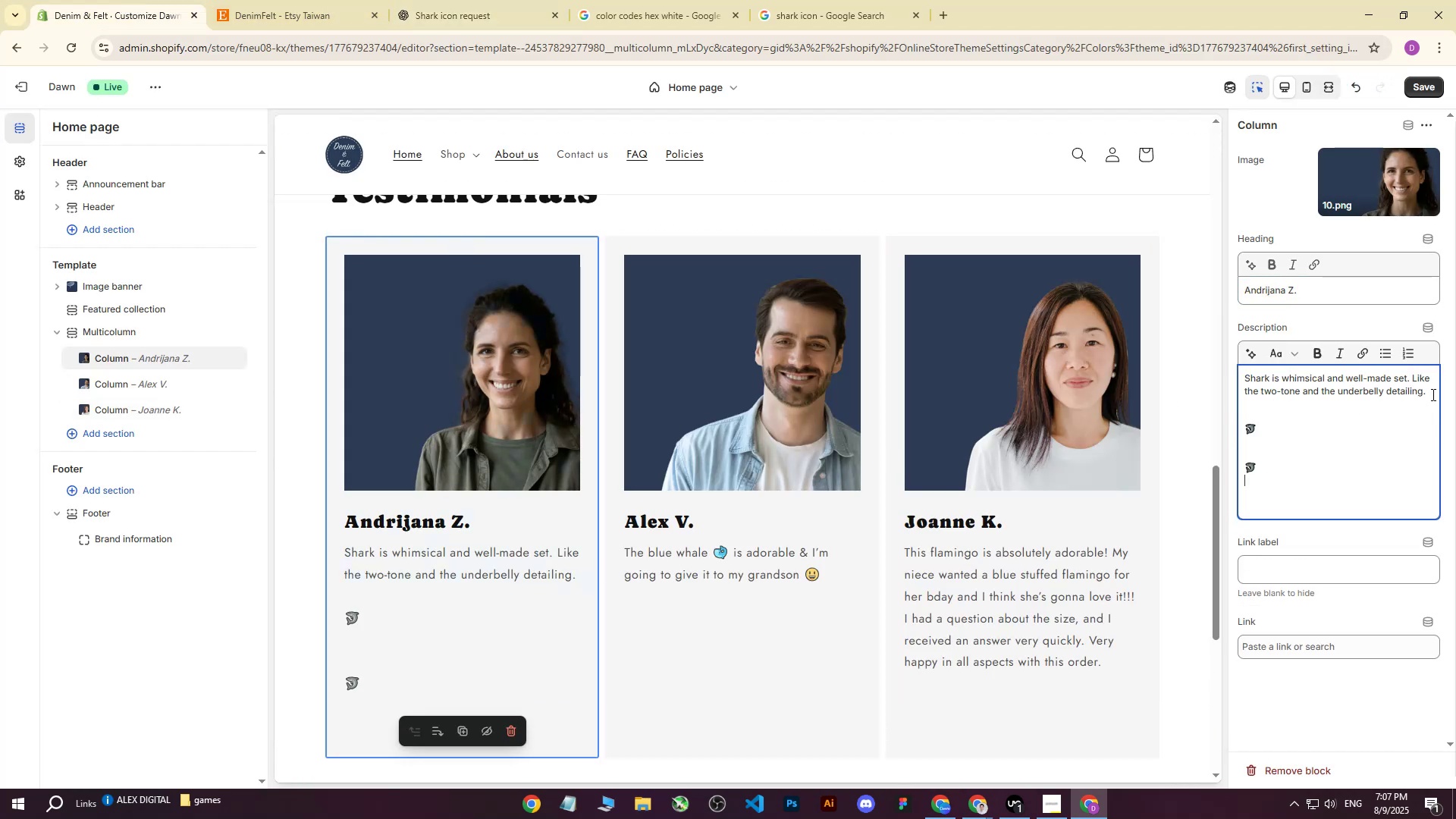 
key(Backspace)
 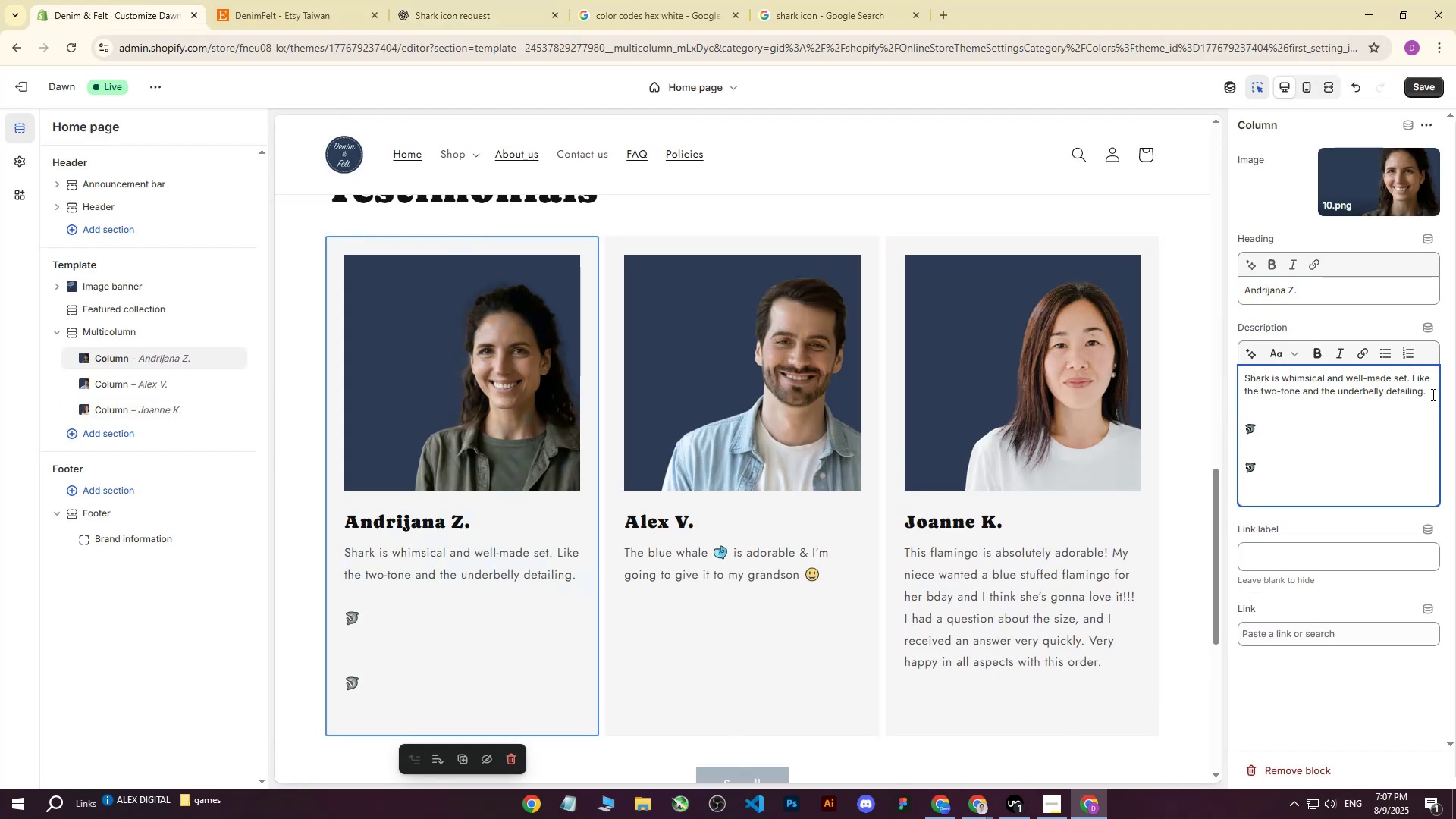 
key(Backspace)
 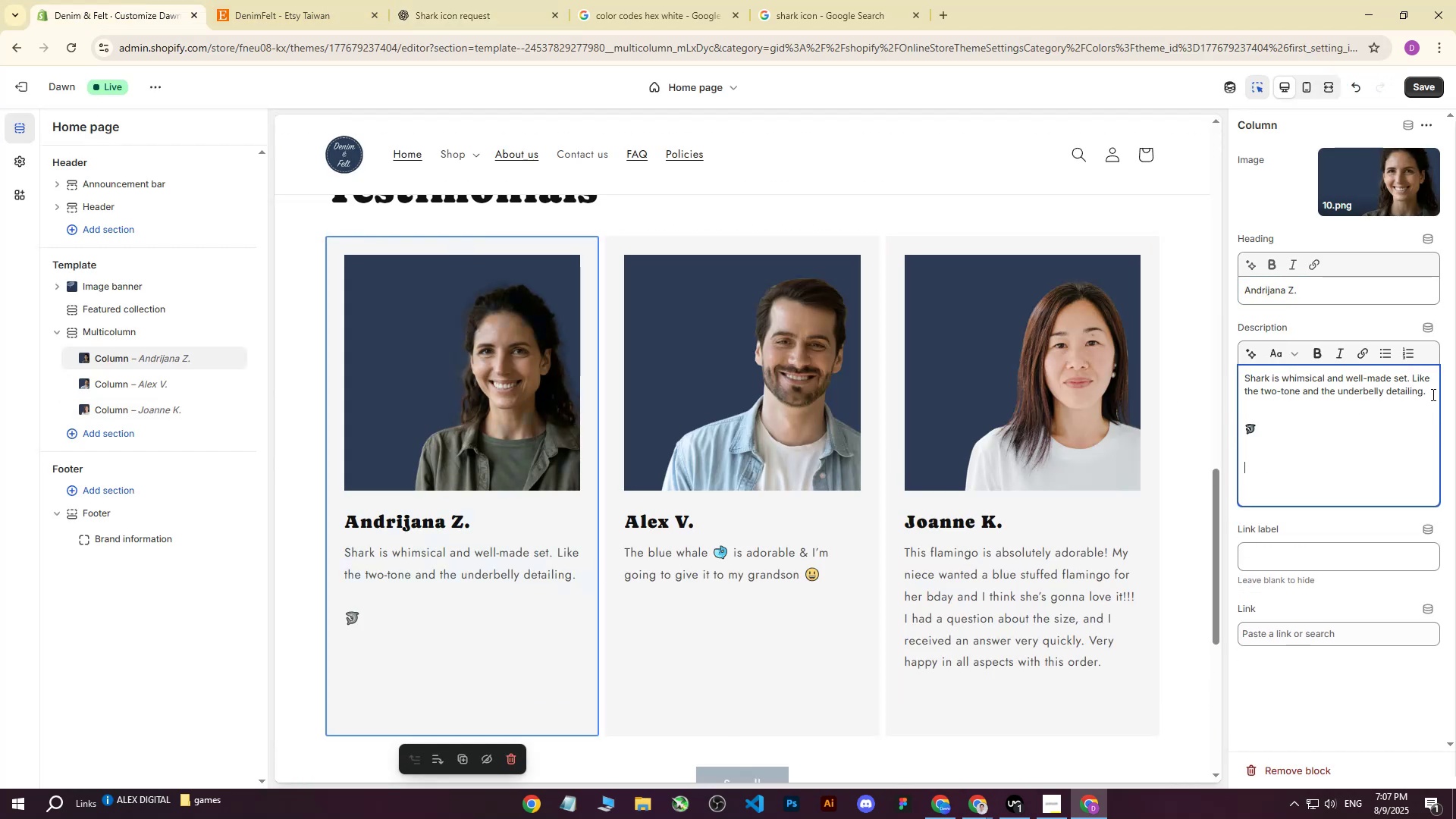 
key(Backspace)
 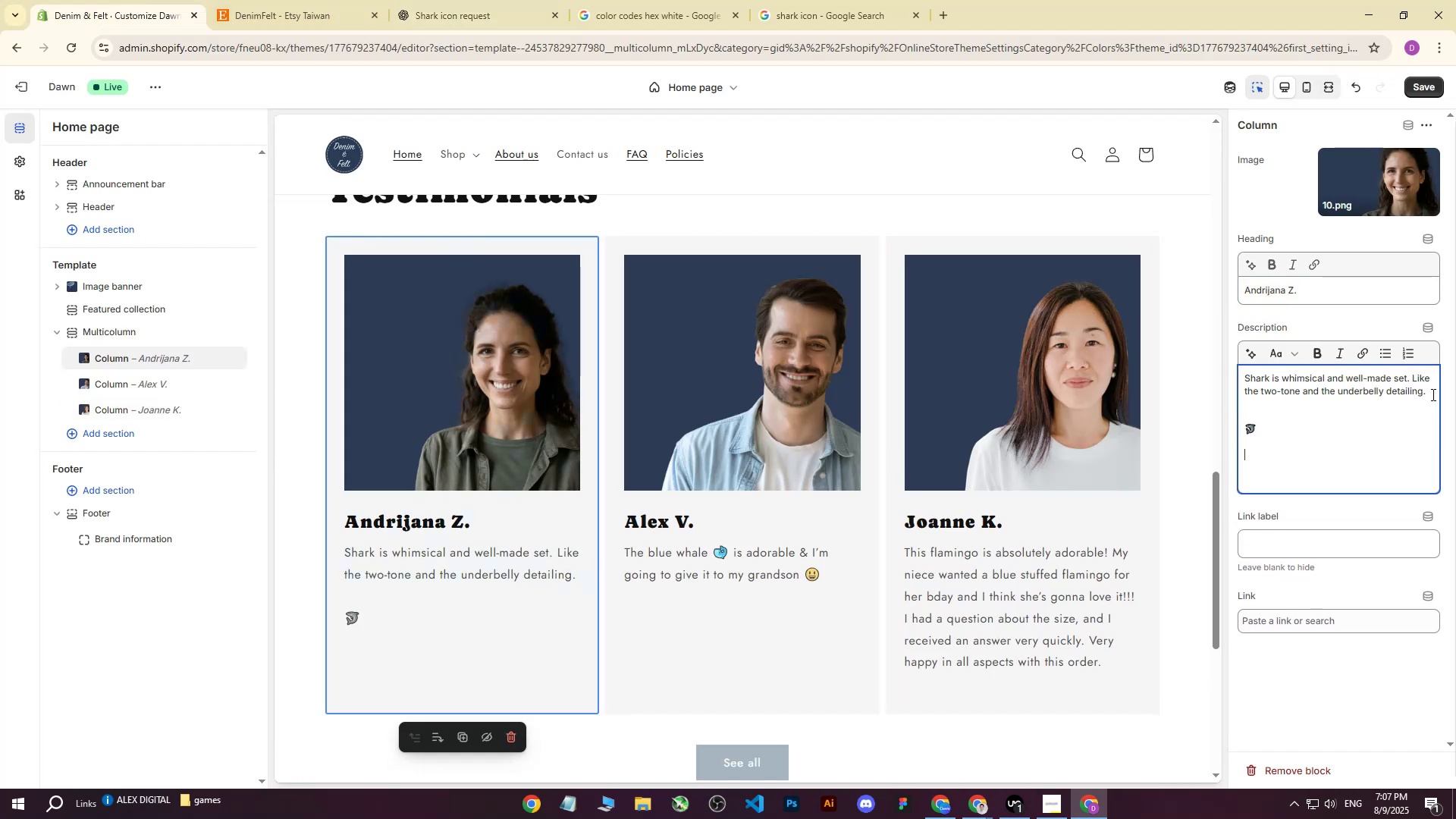 
key(Backspace)
 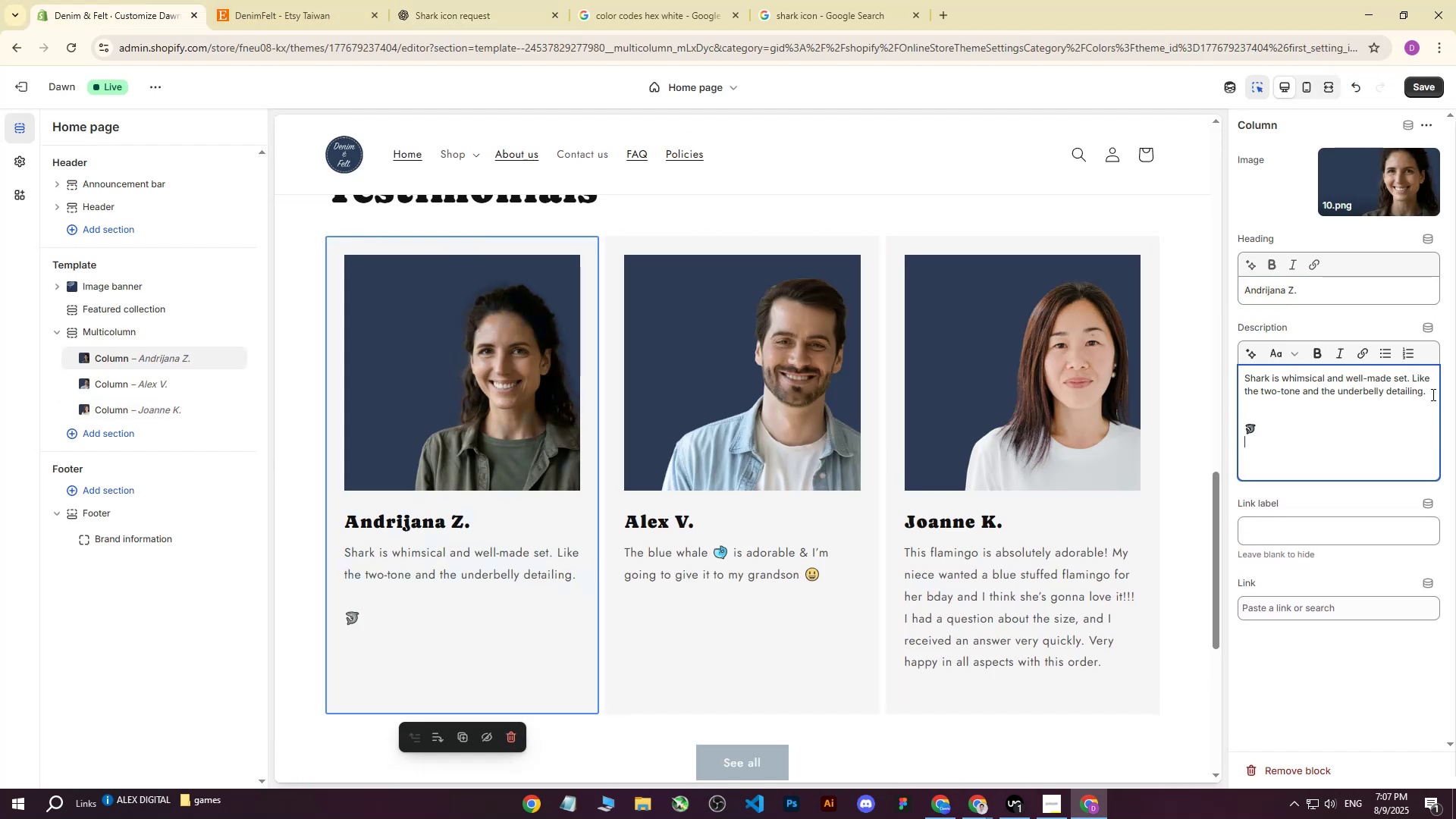 
key(Backspace)
 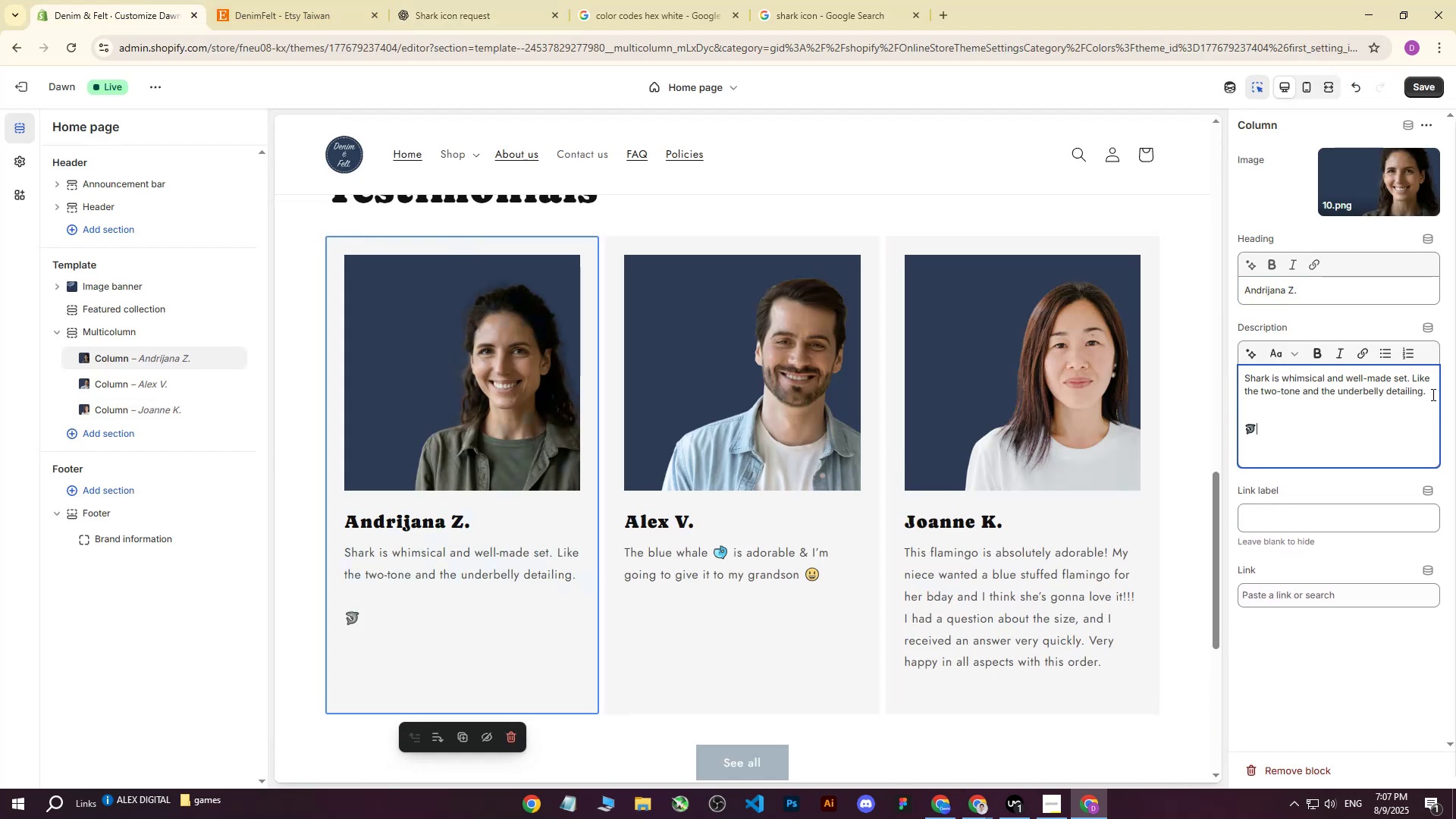 
key(Control+V)
 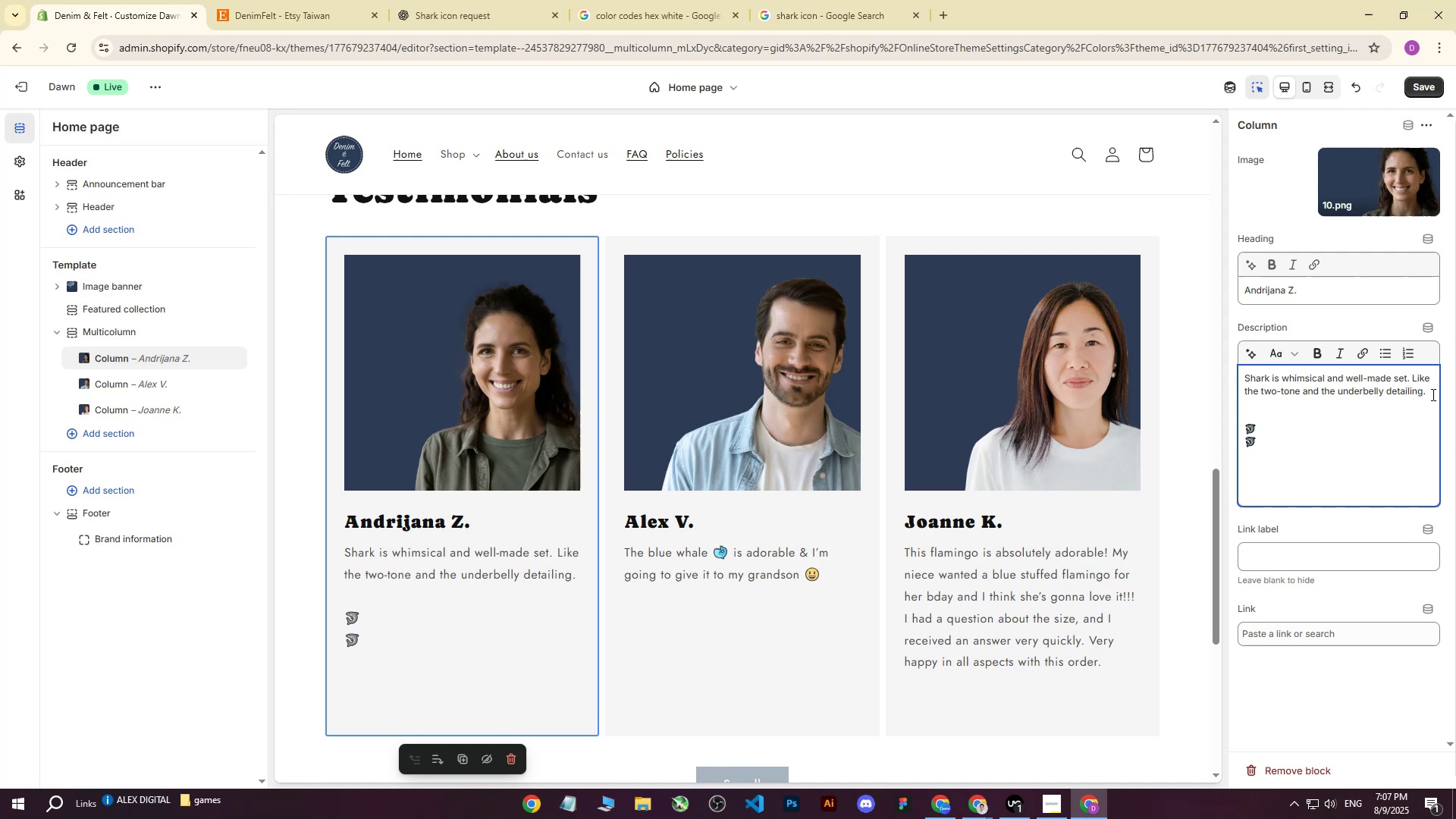 
key(Backspace)
 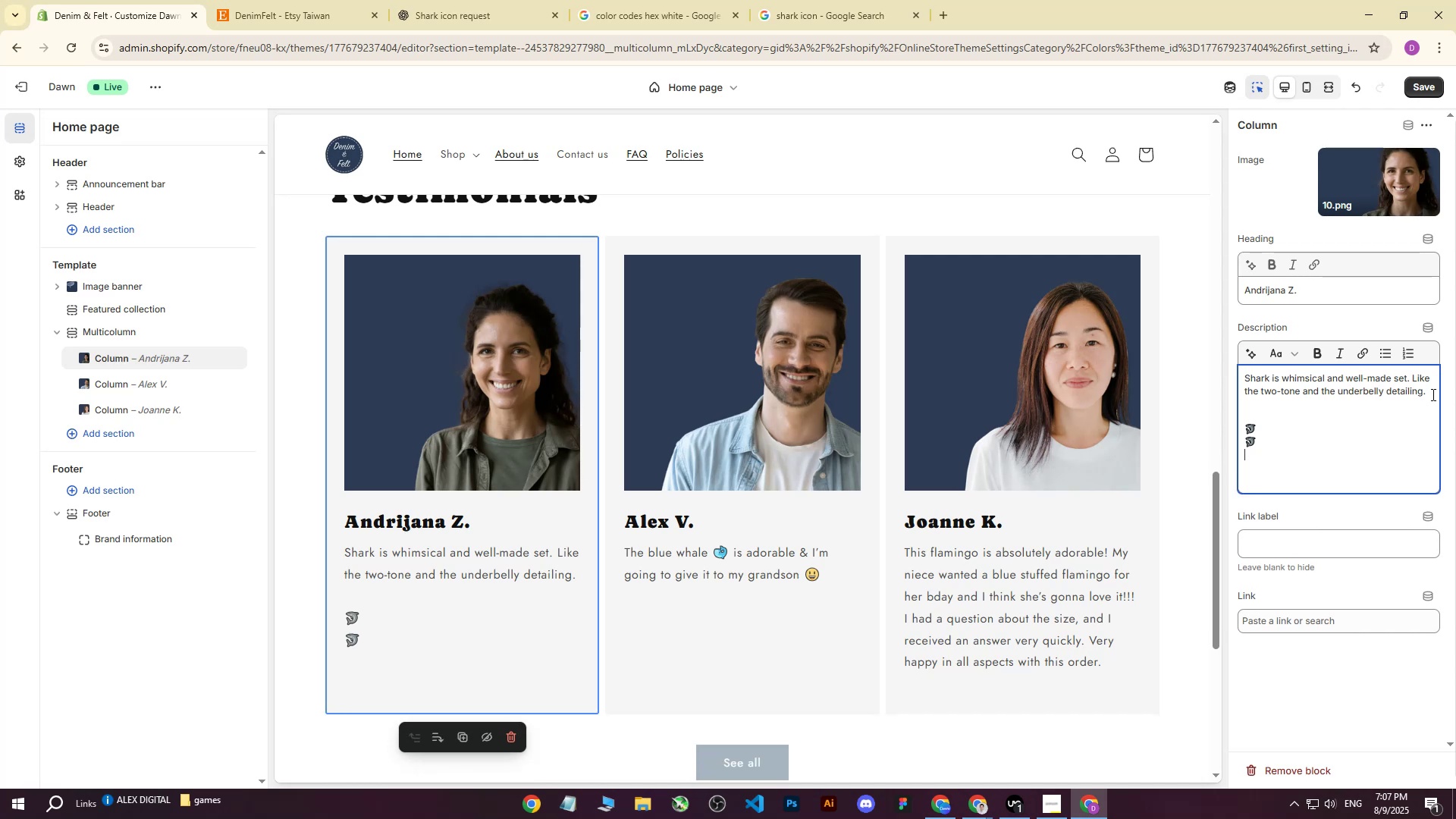 
key(Backspace)
 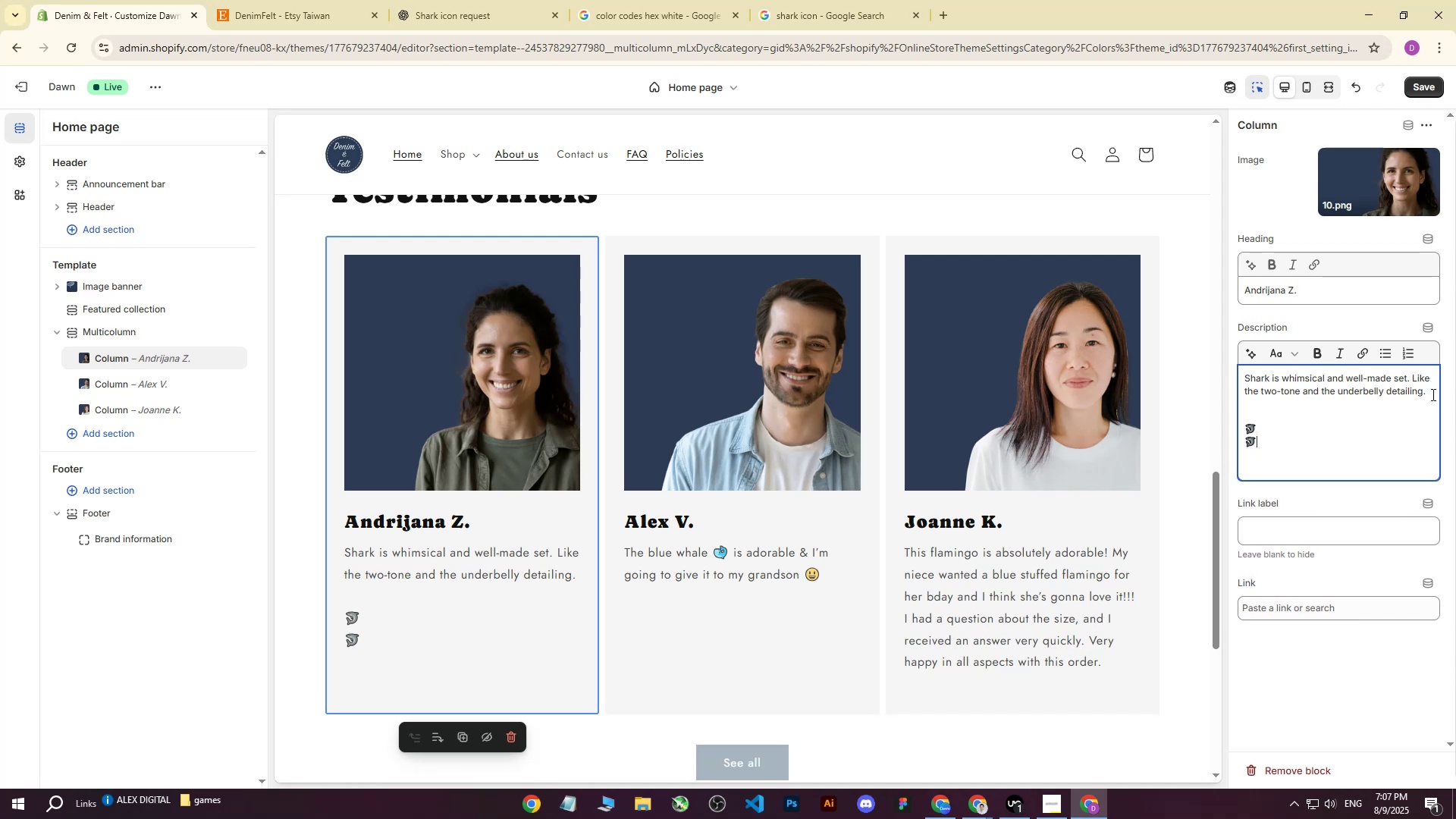 
key(Backspace)
 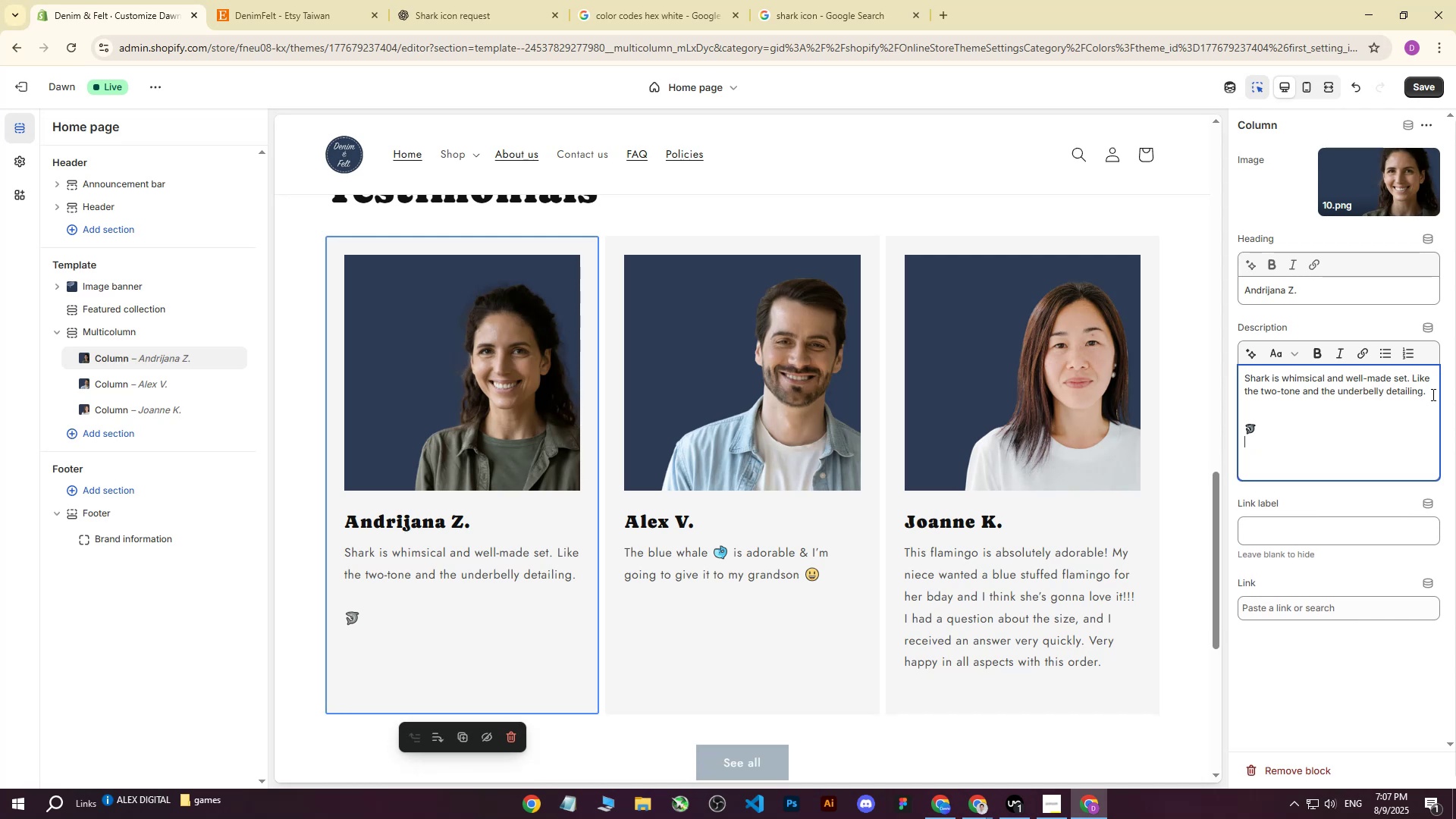 
key(Backspace)
 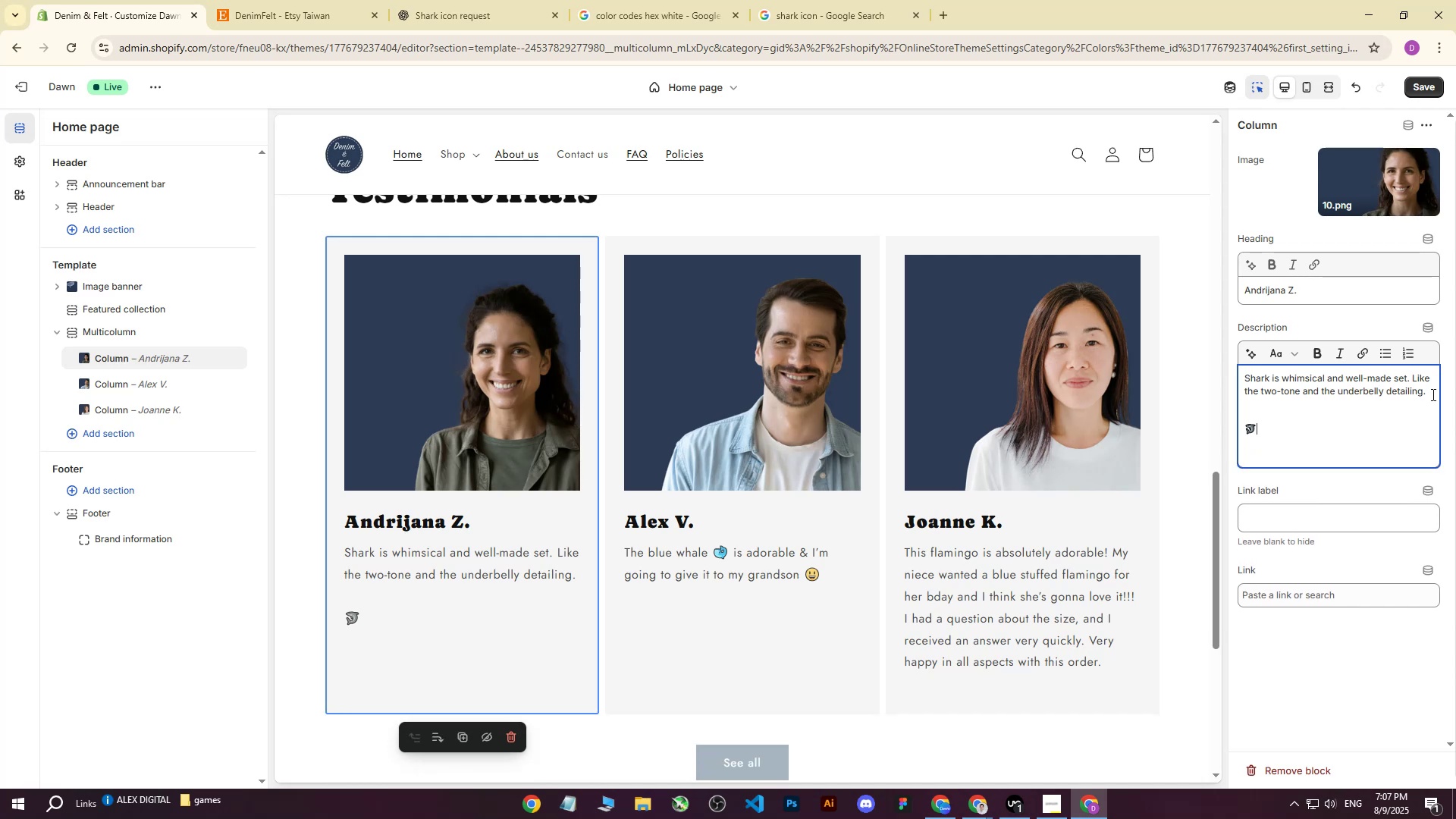 
key(Backspace)
 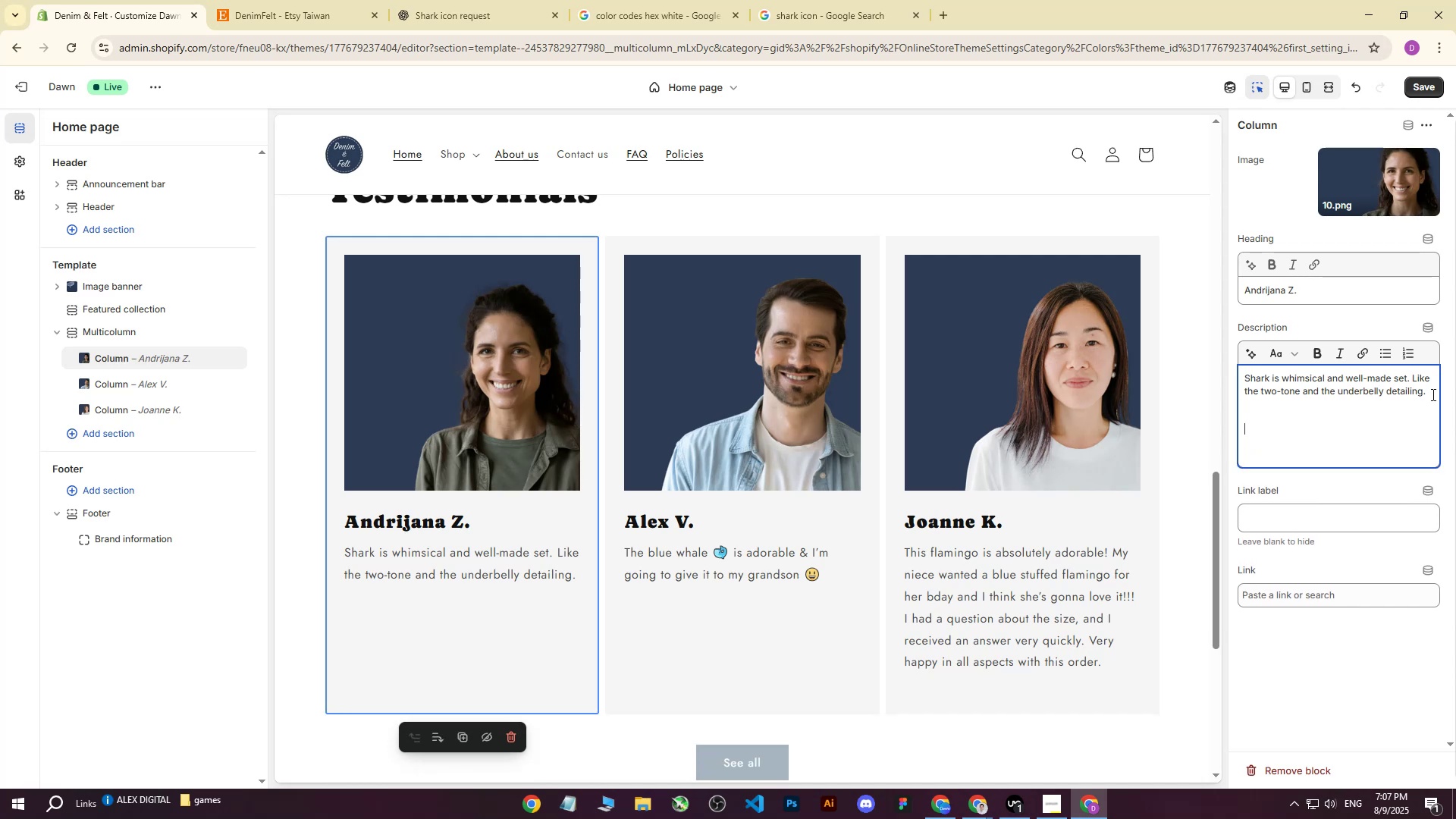 
key(Backspace)
 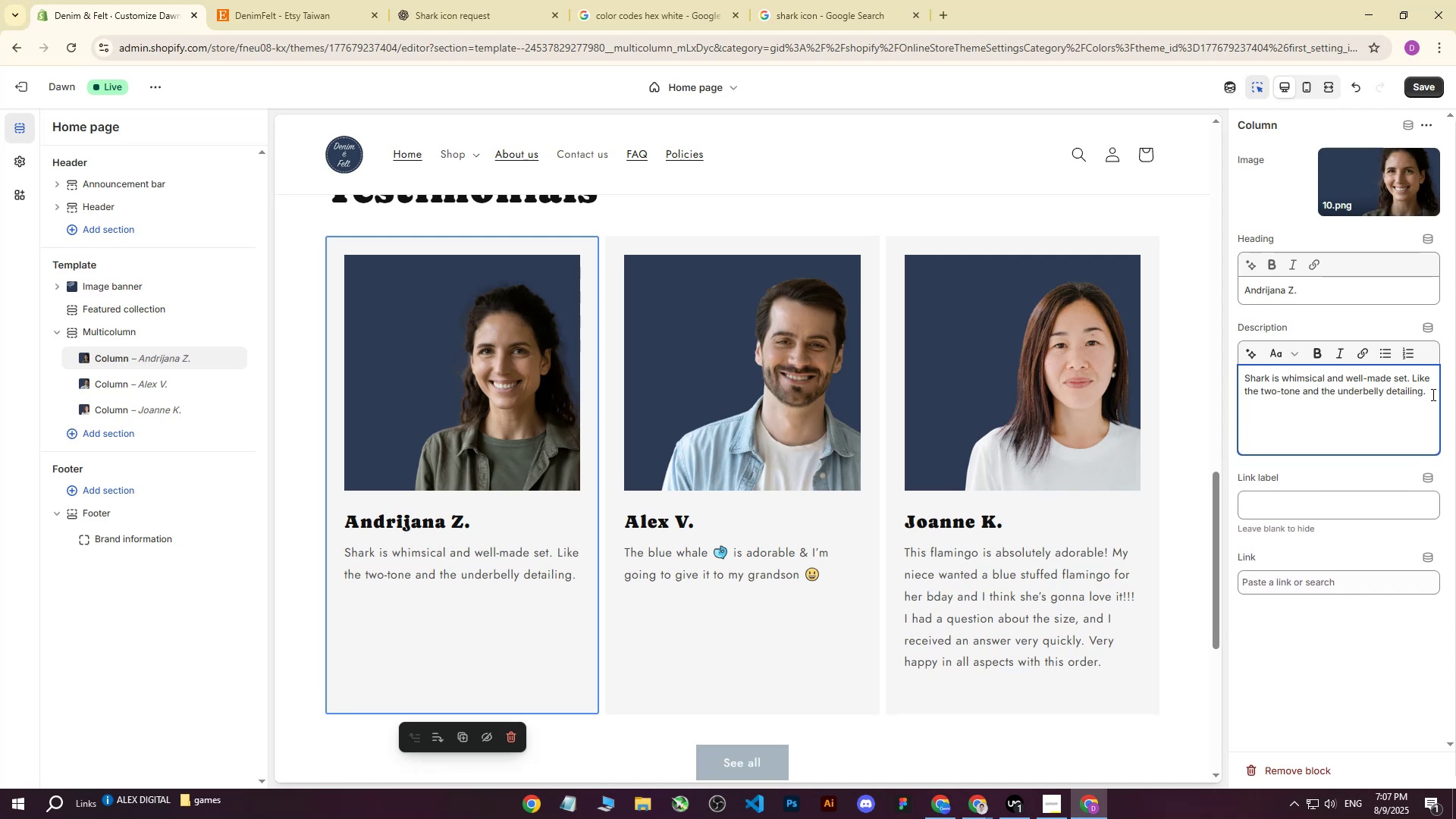 
key(Control+V)
 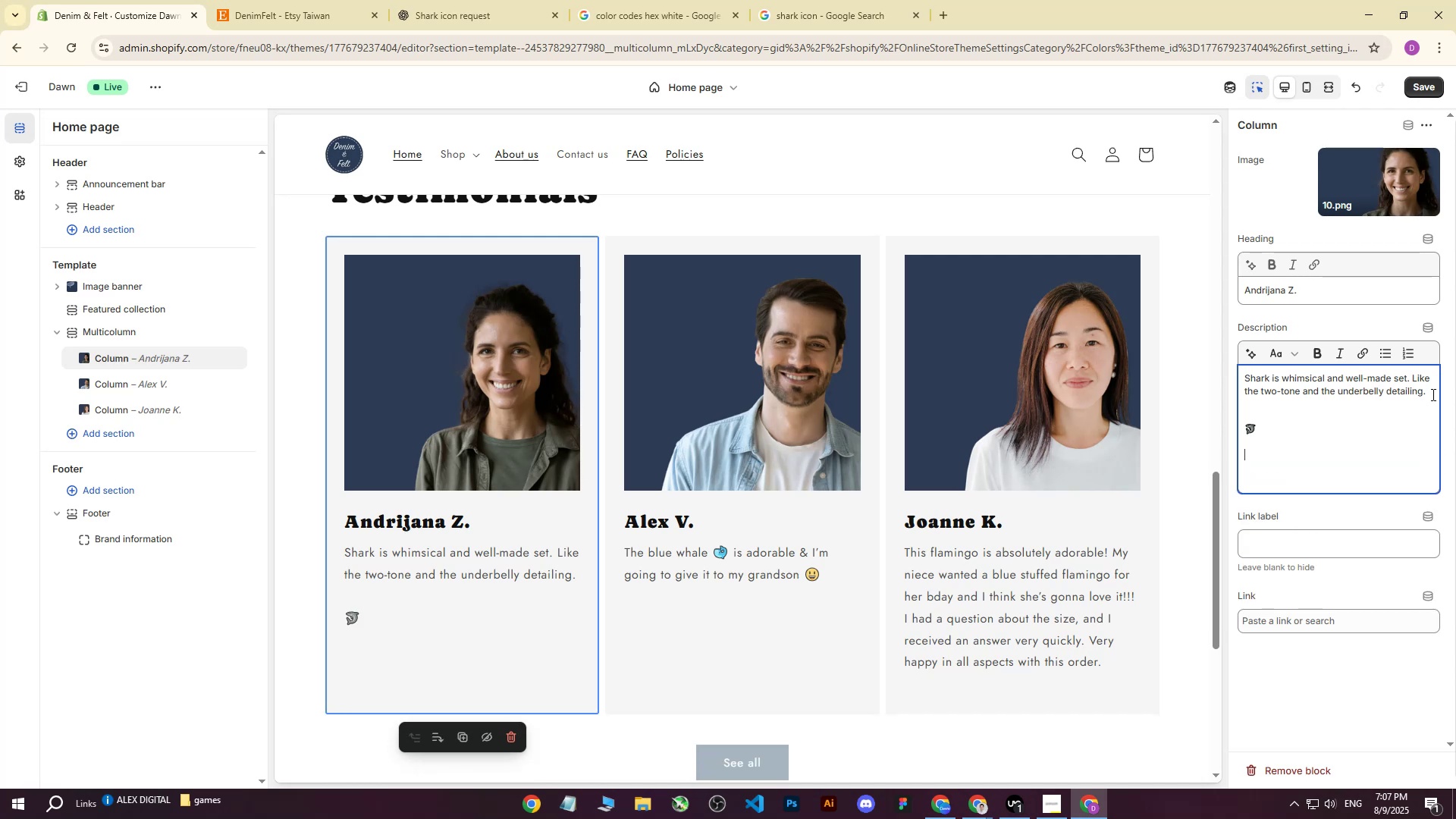 
key(Control+V)
 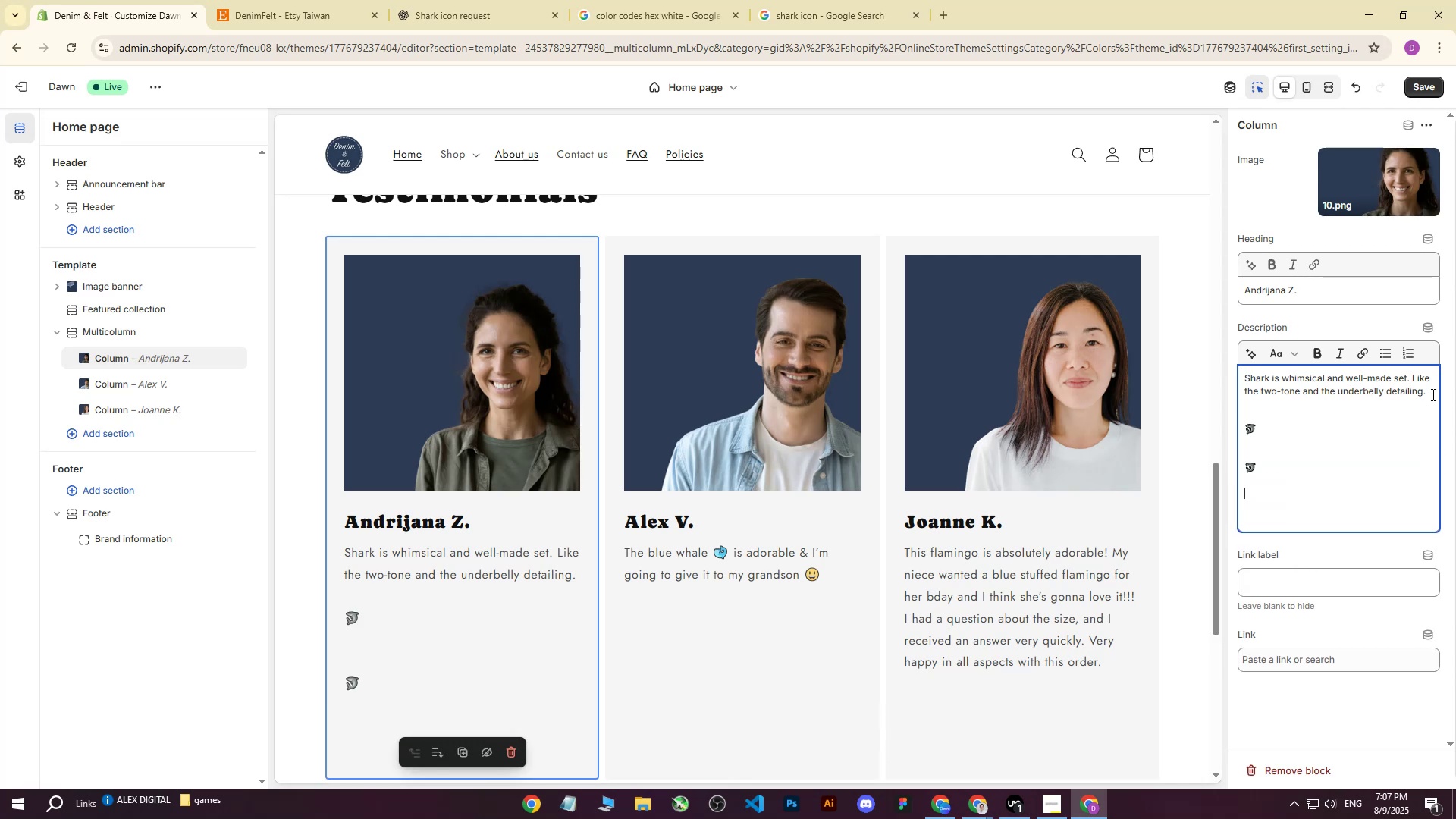 
key(Control+V)
 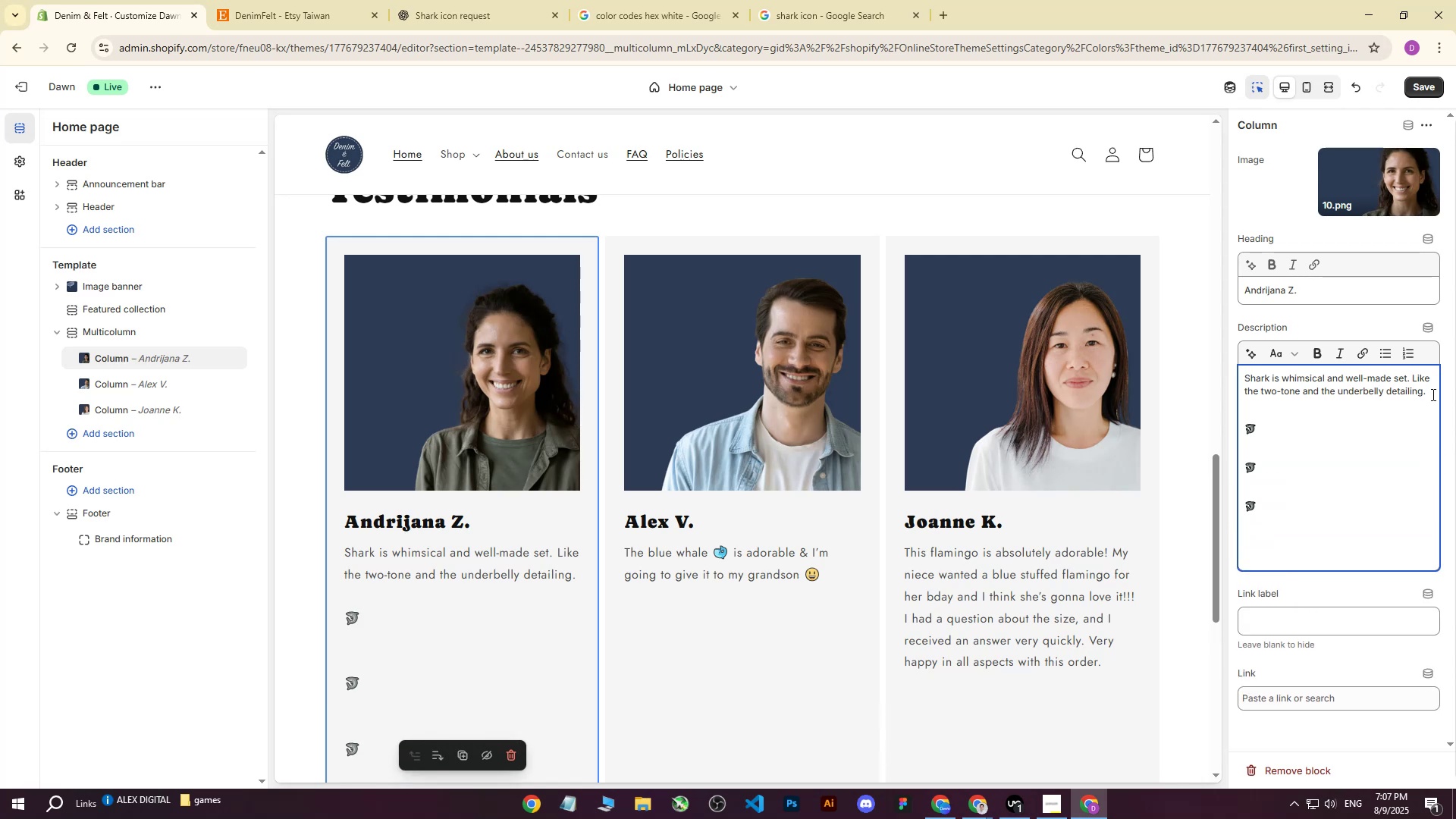 
key(Backspace)
 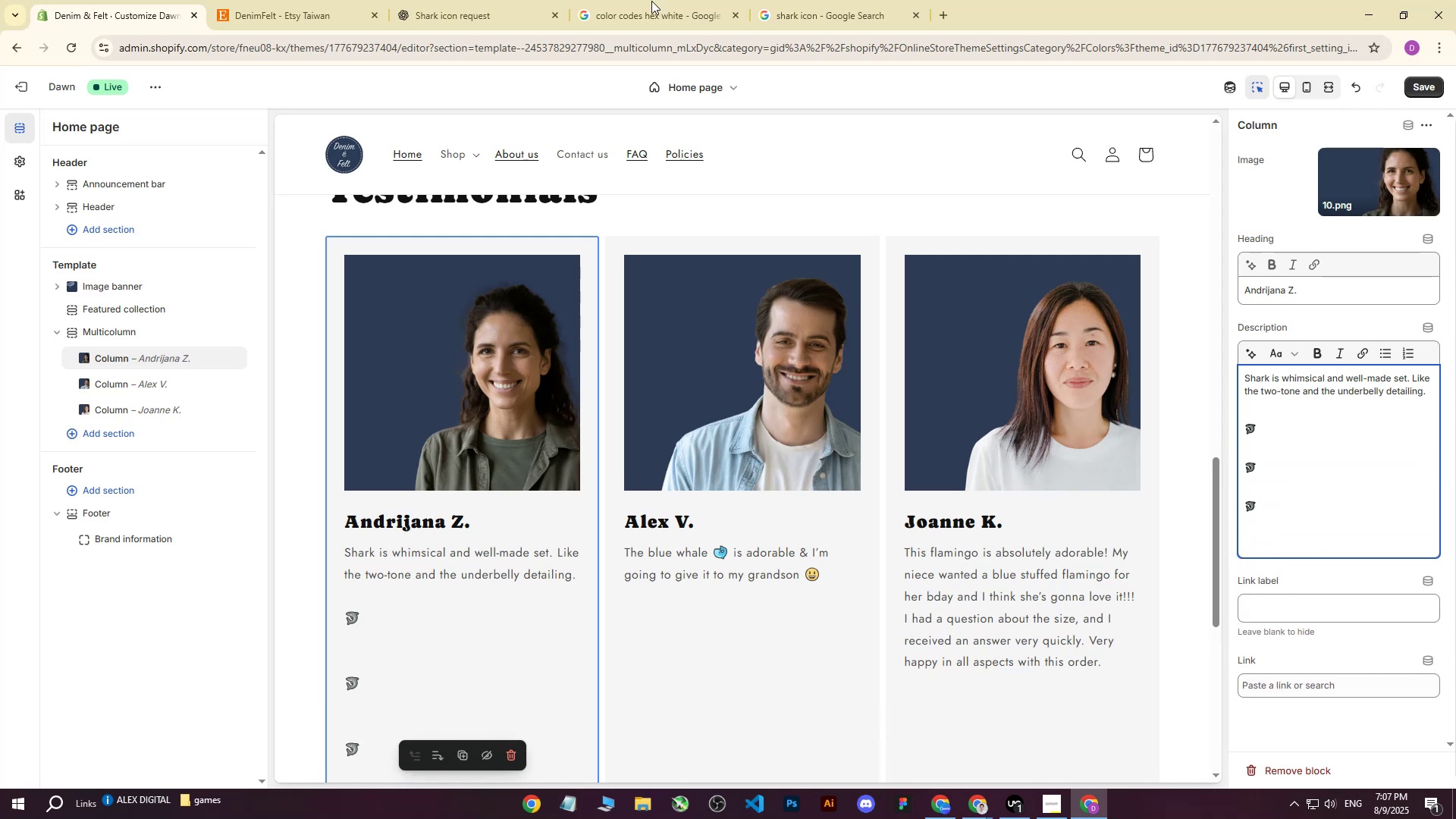 
left_click_drag(start_coordinate=[472, 0], to_coordinate=[468, 0])
 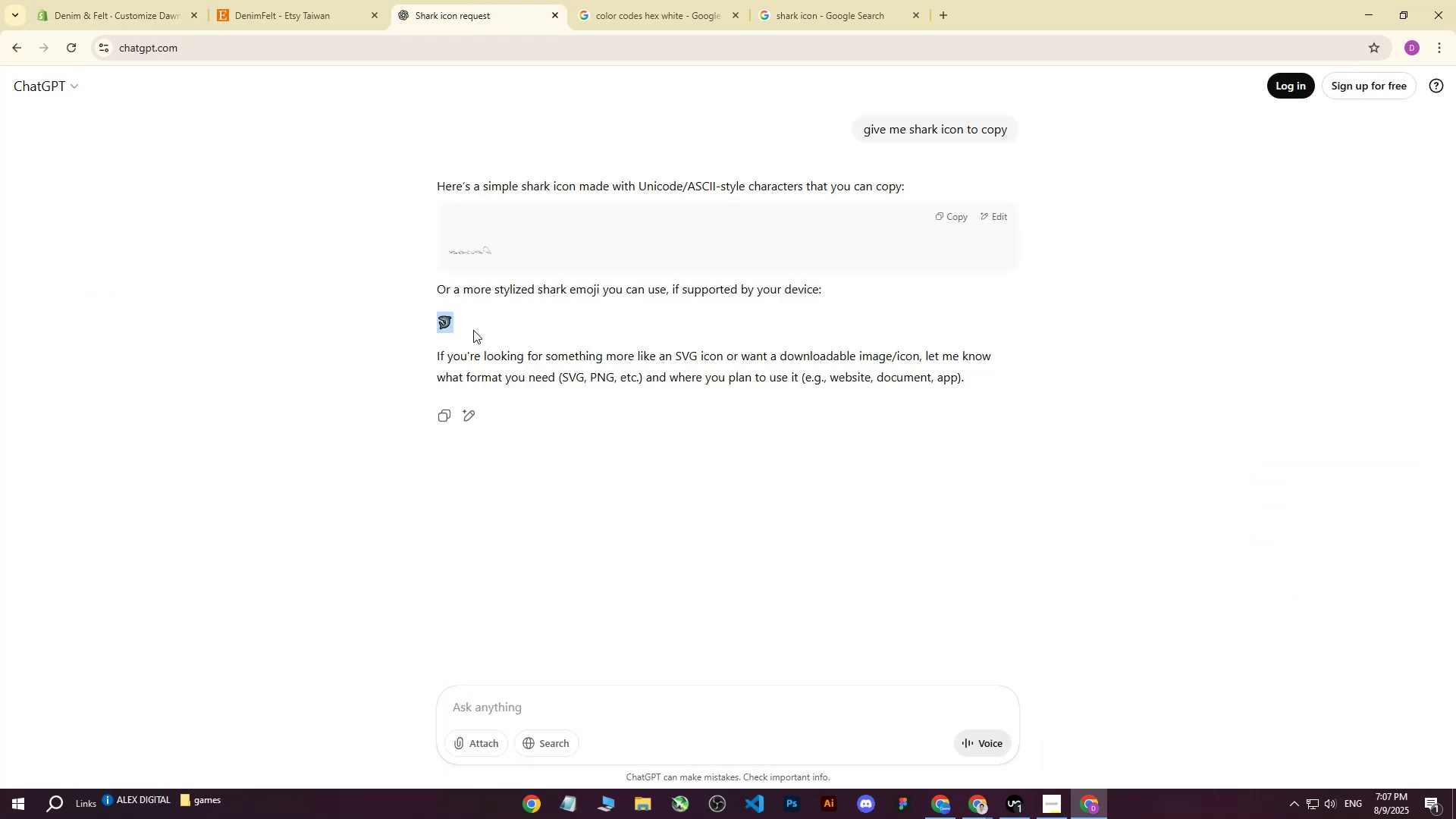 
left_click([469, 324])
 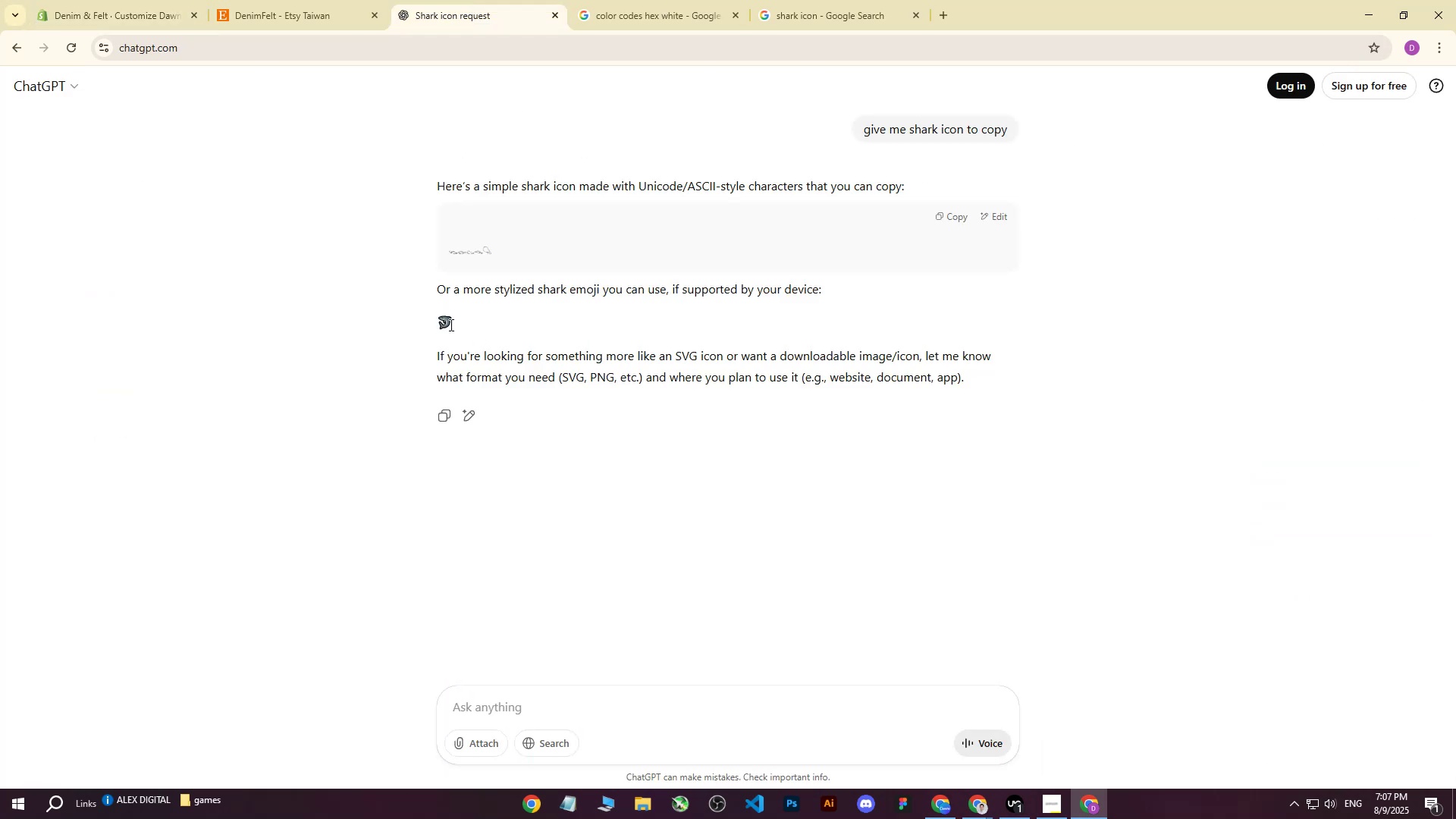 
left_click_drag(start_coordinate=[450, 325], to_coordinate=[440, 322])
 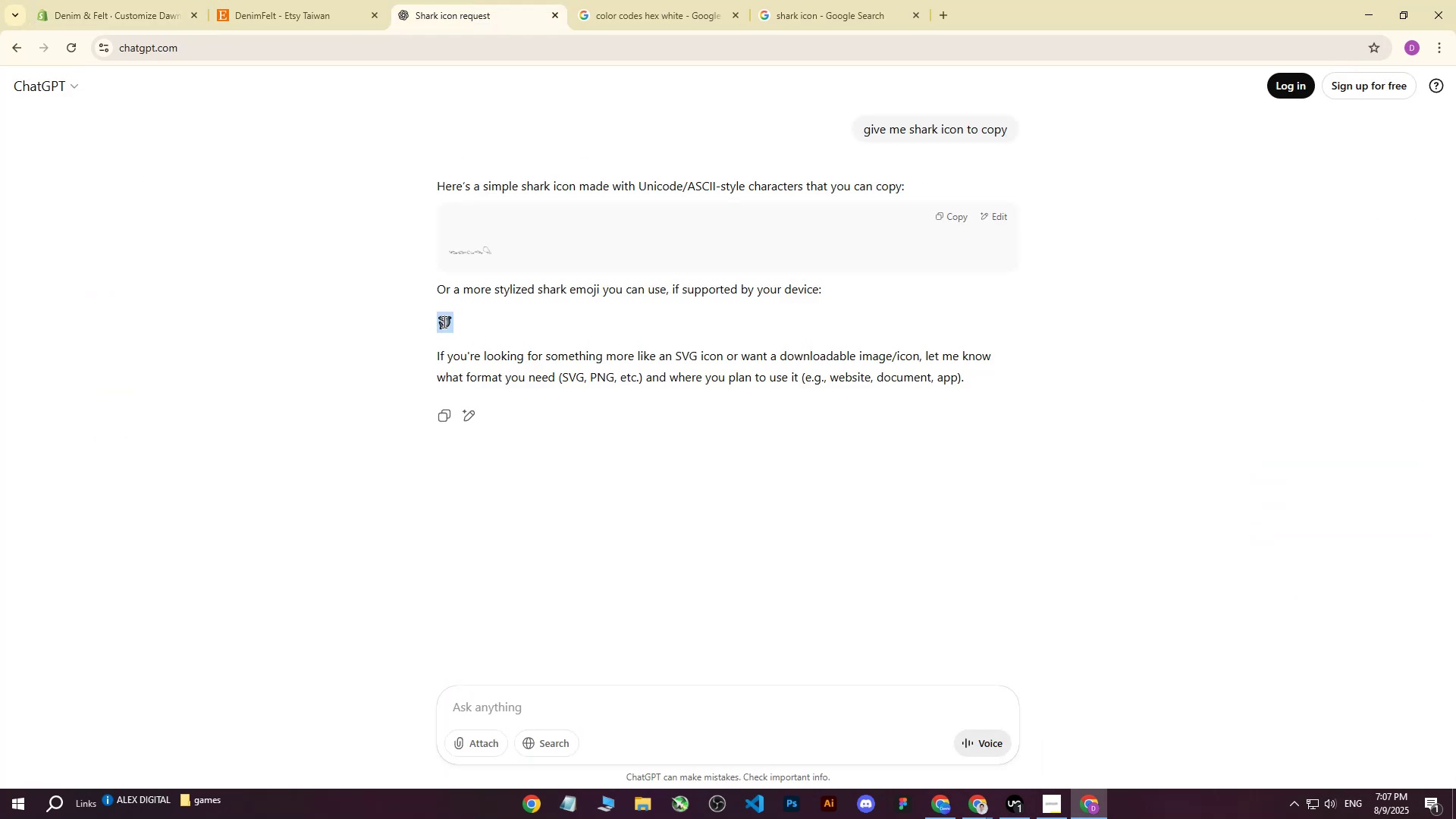 
right_click([443, 322])
 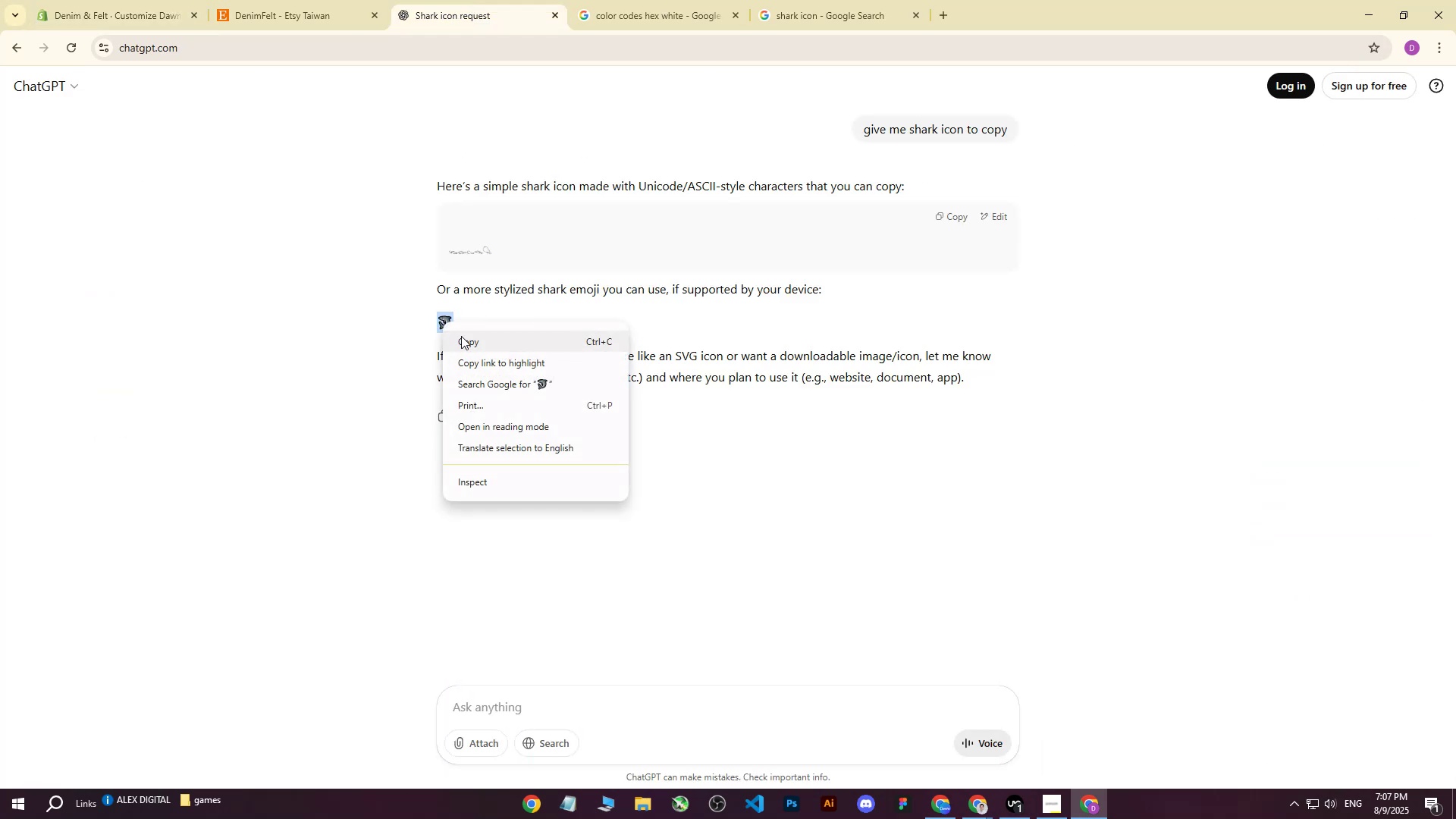 
left_click([461, 337])
 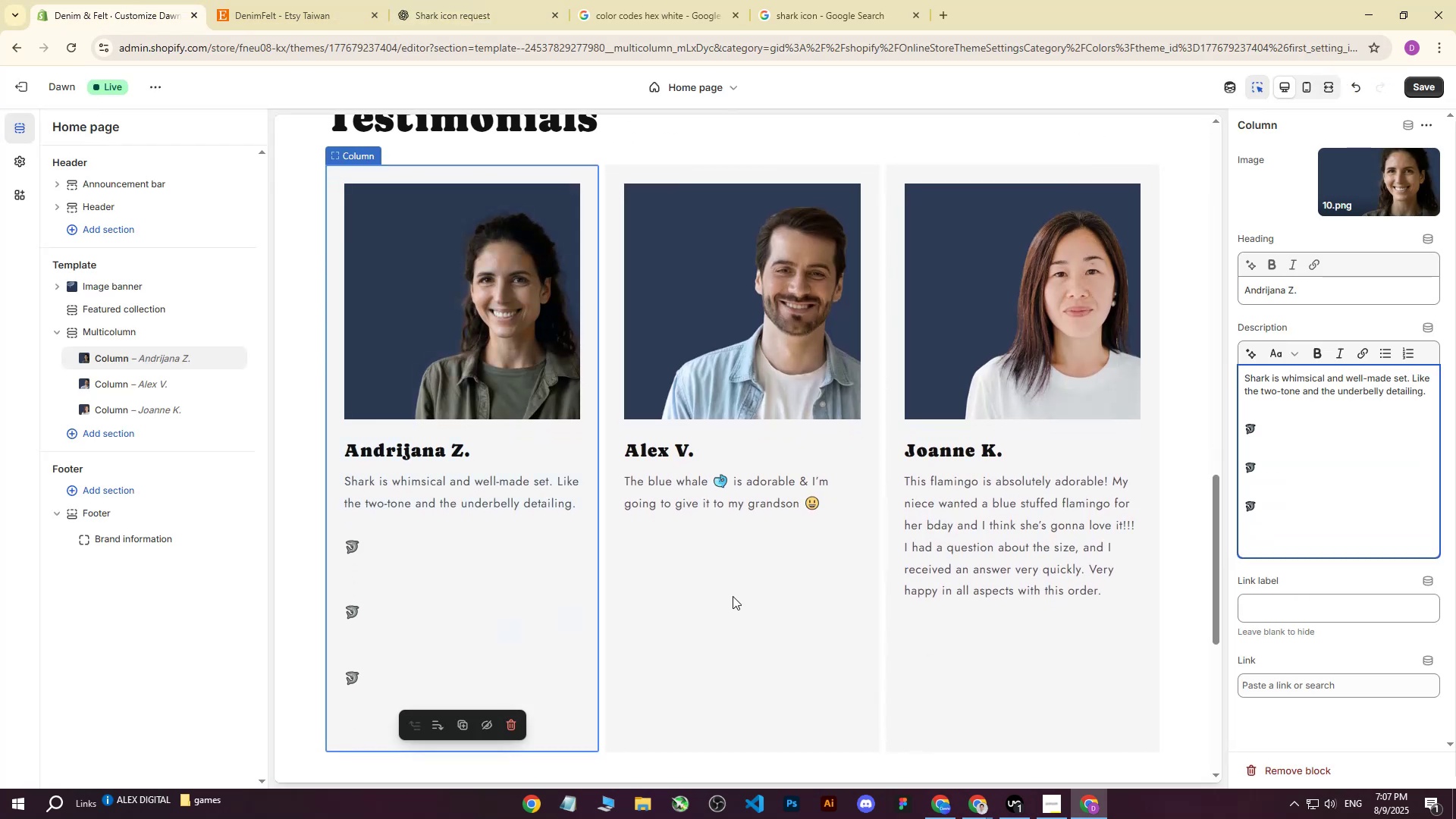 
left_click([1307, 530])
 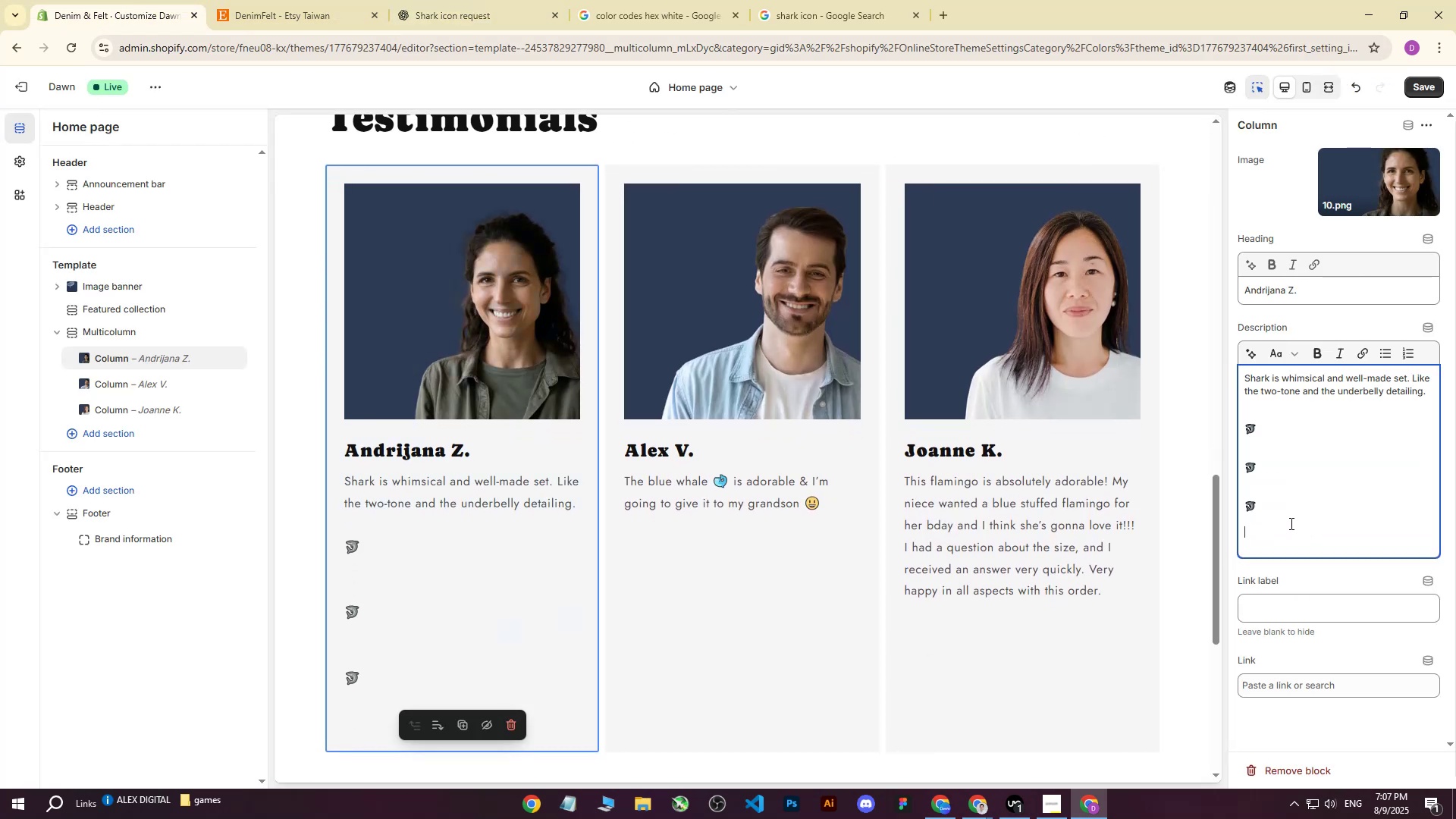 
key(Backspace)
 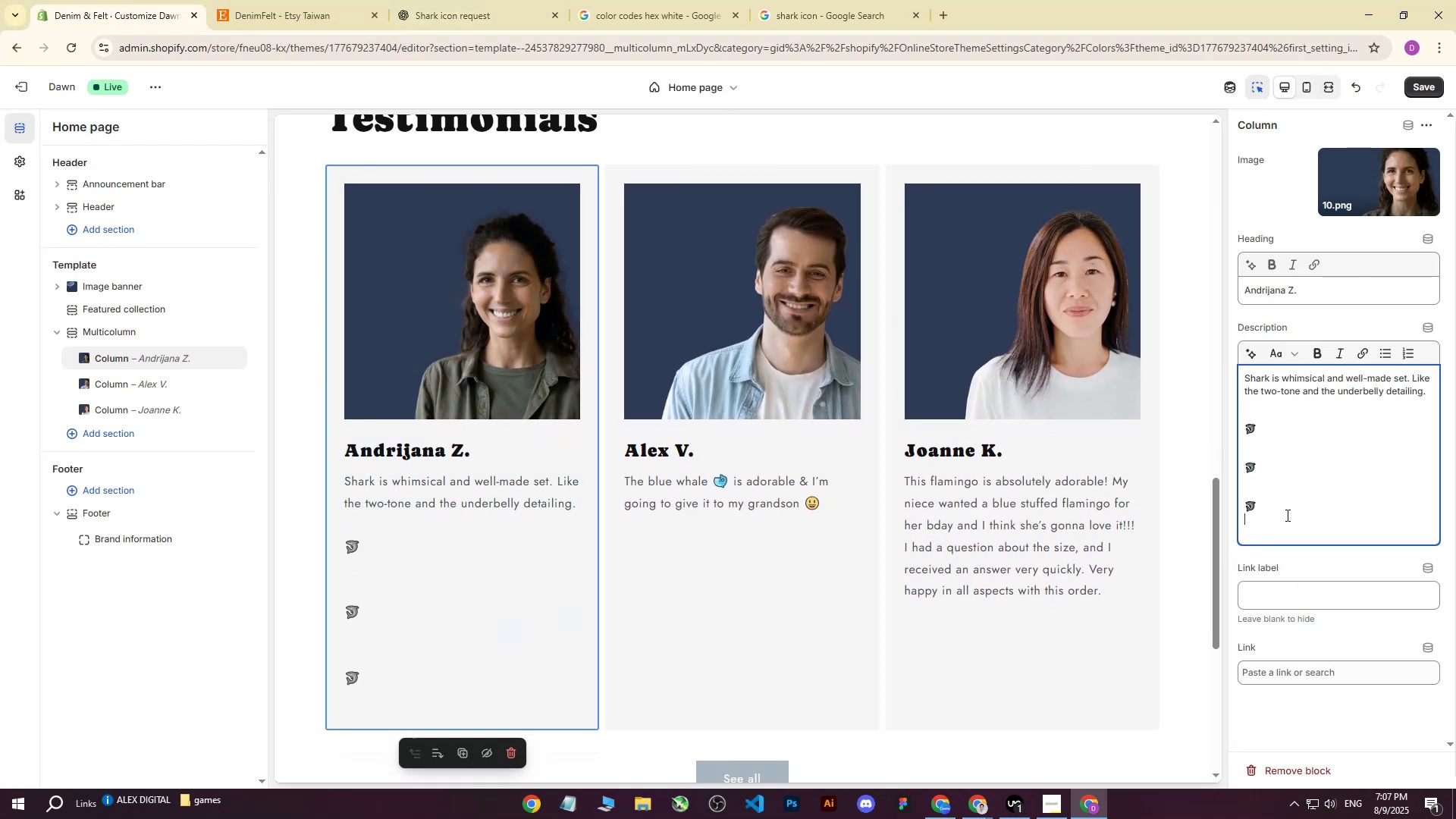 
key(Backspace)
 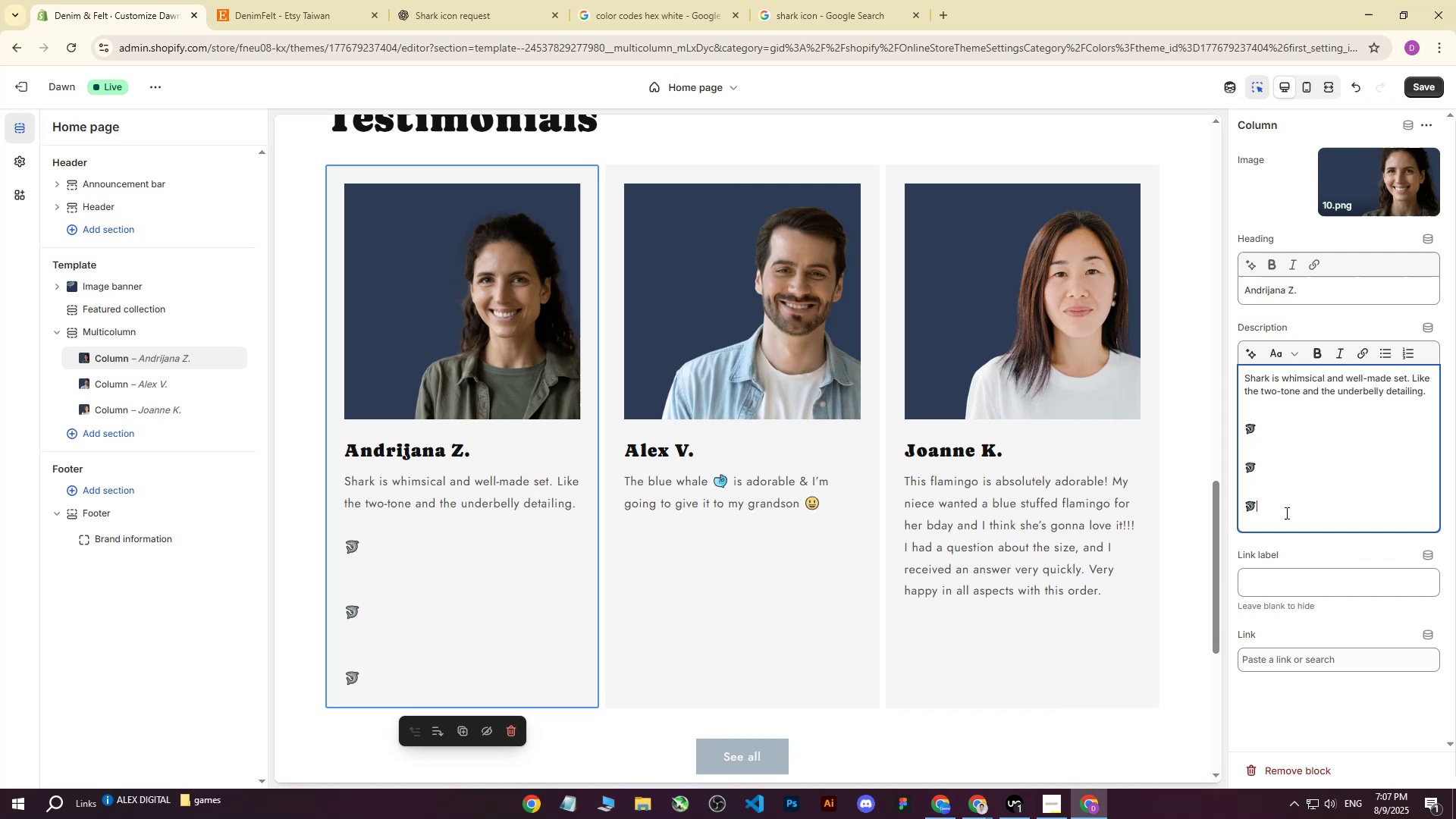 
key(Backspace)
 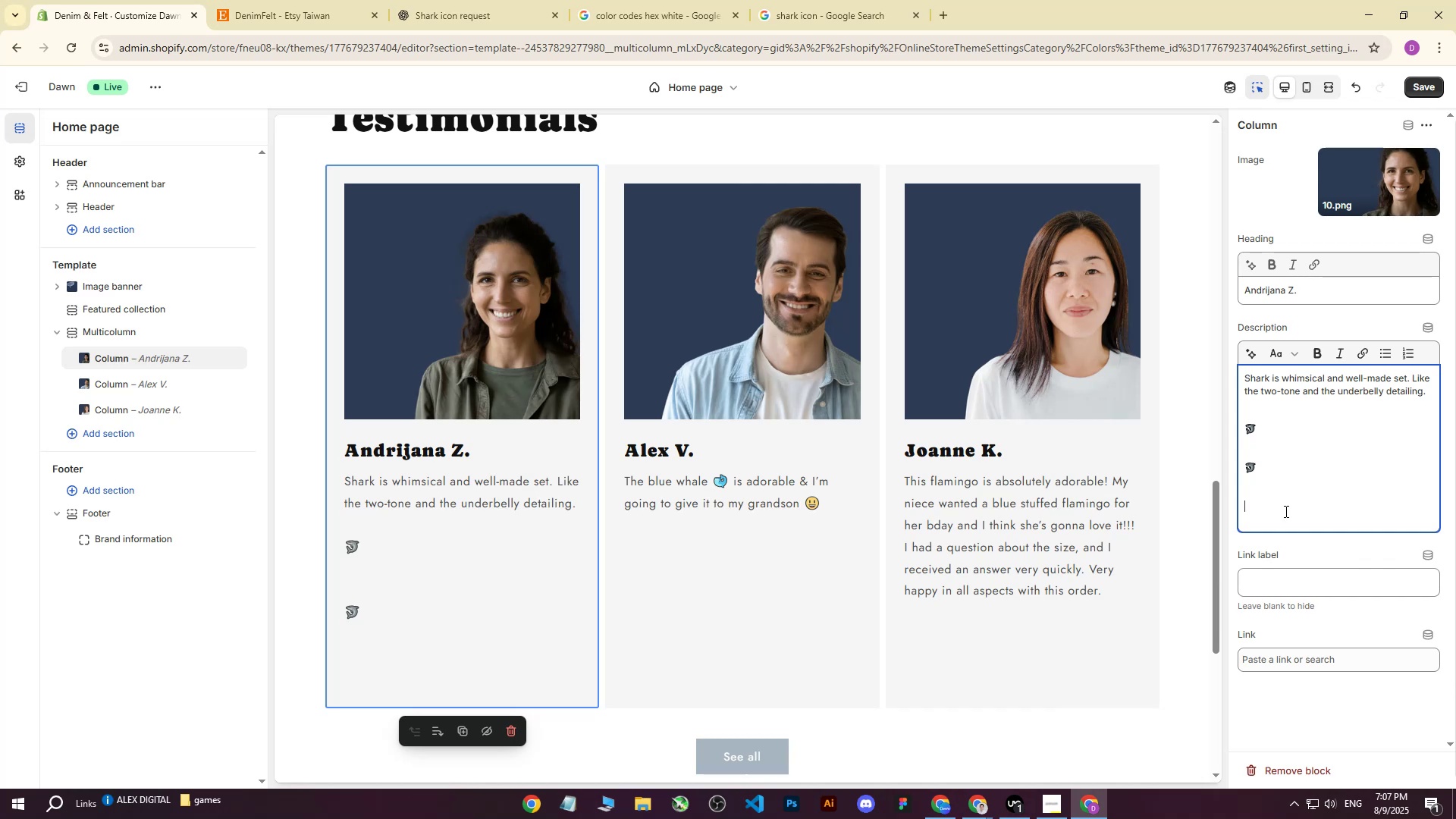 
key(Backspace)
 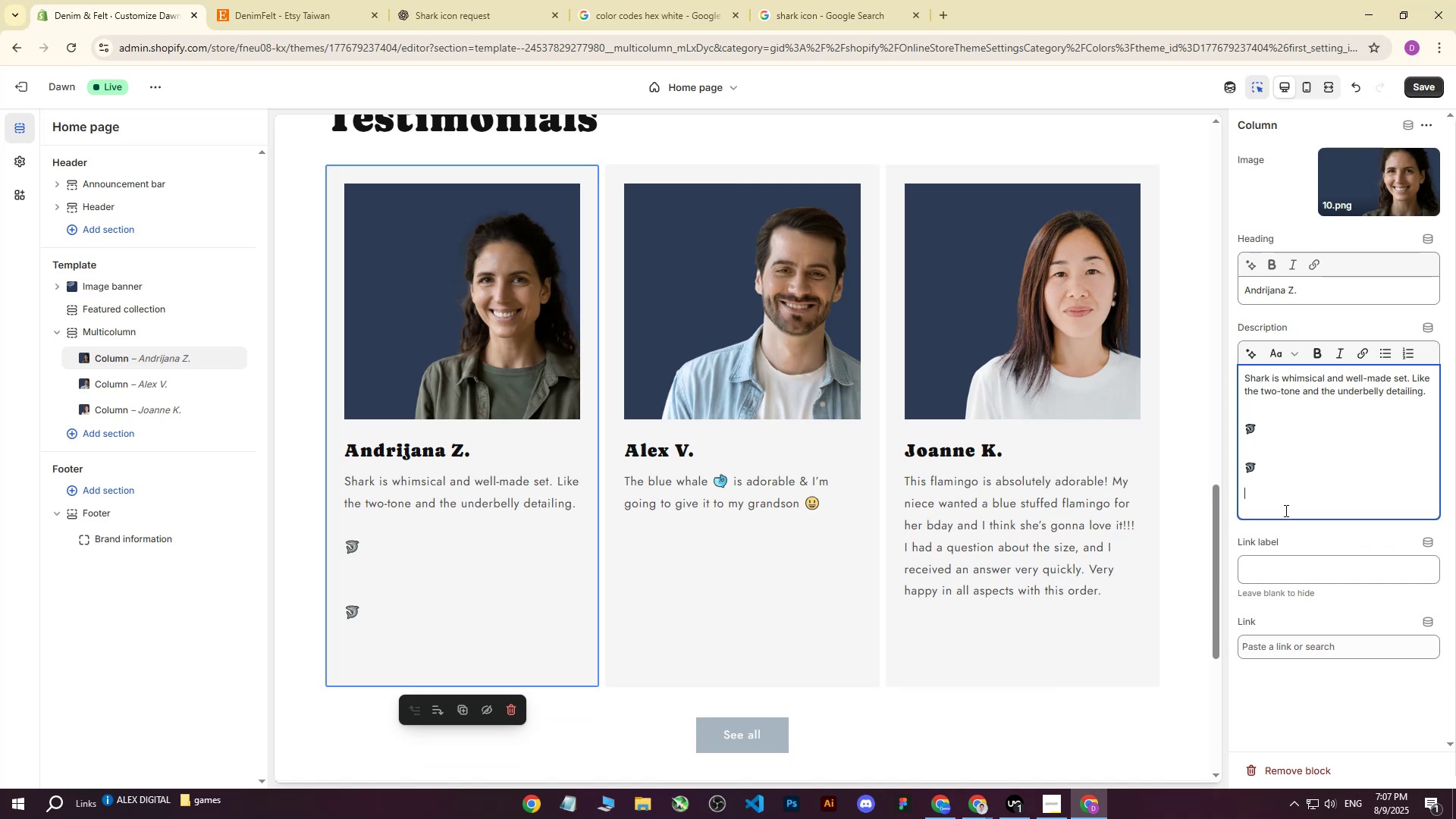 
key(Backspace)
 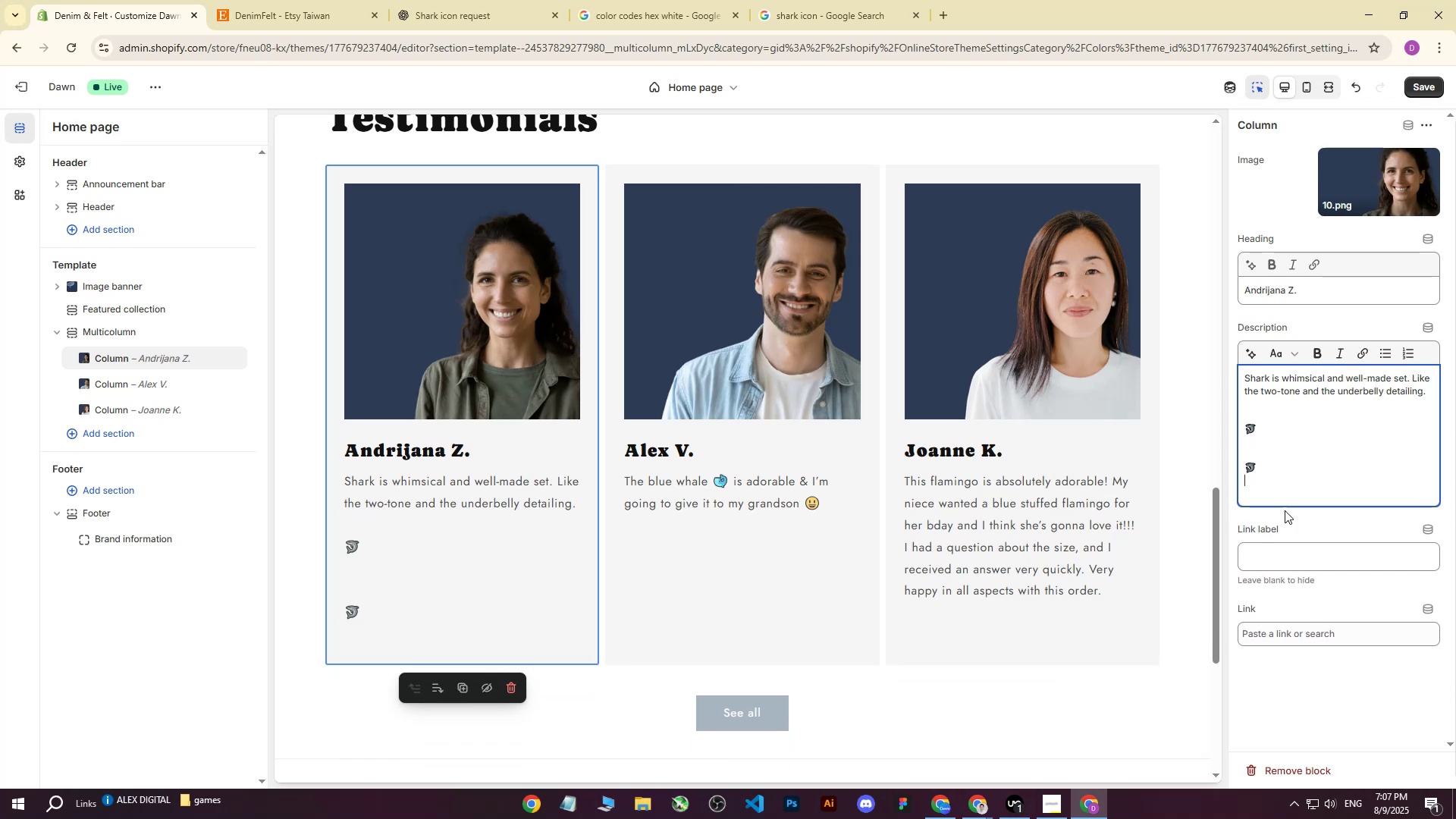 
key(Backspace)
 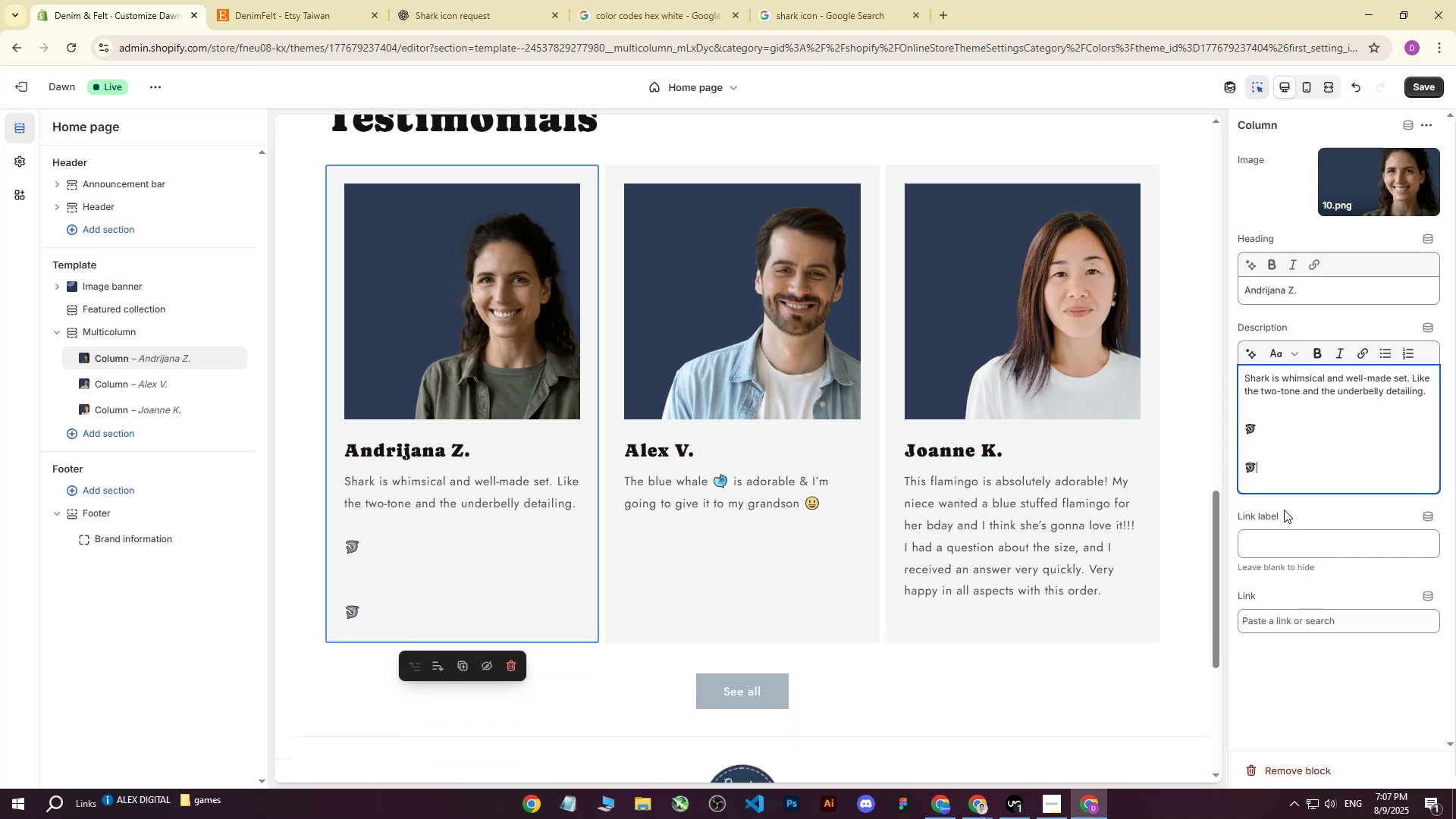 
key(Backspace)
 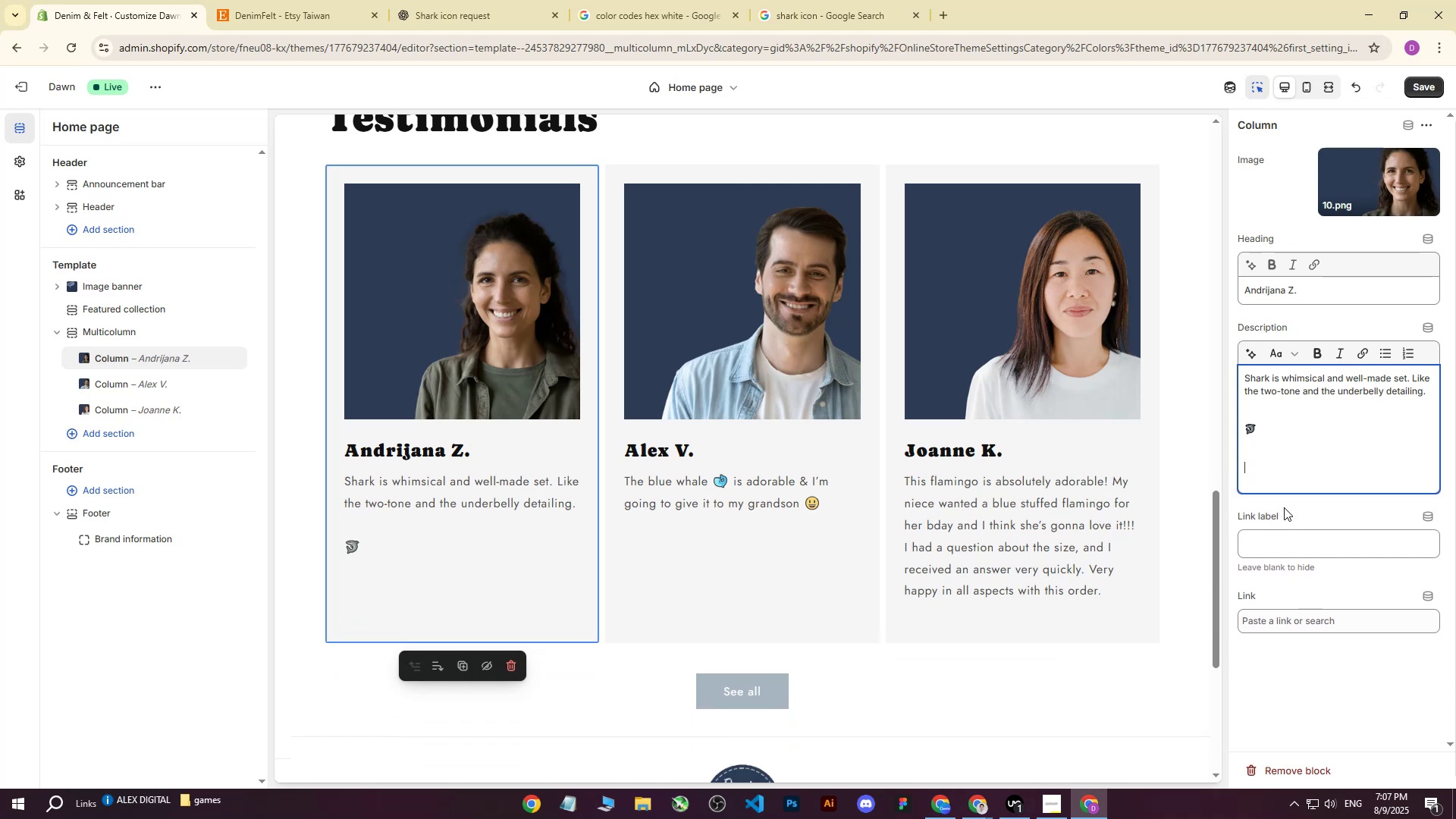 
key(Backspace)
 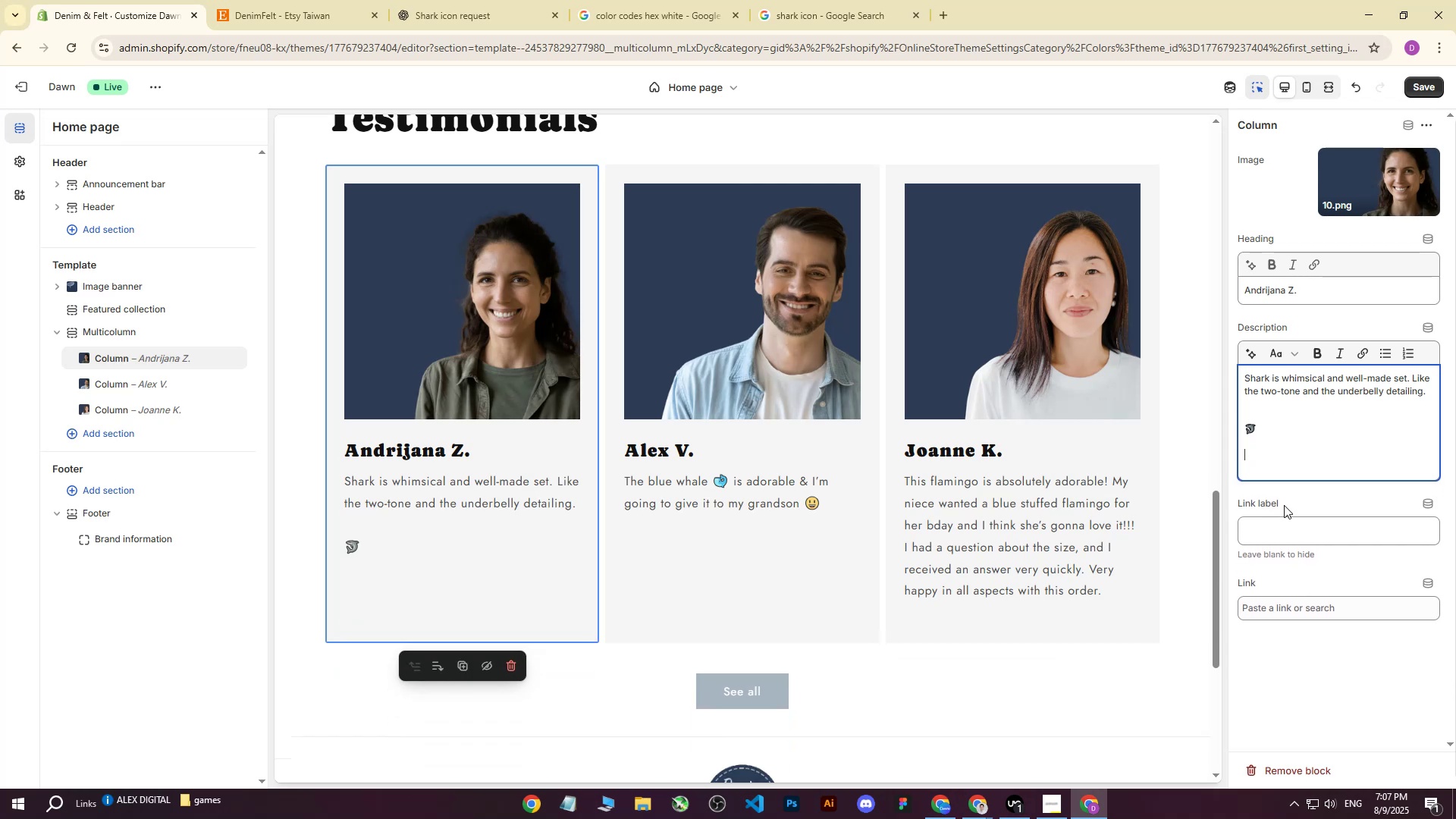 
key(Backspace)
 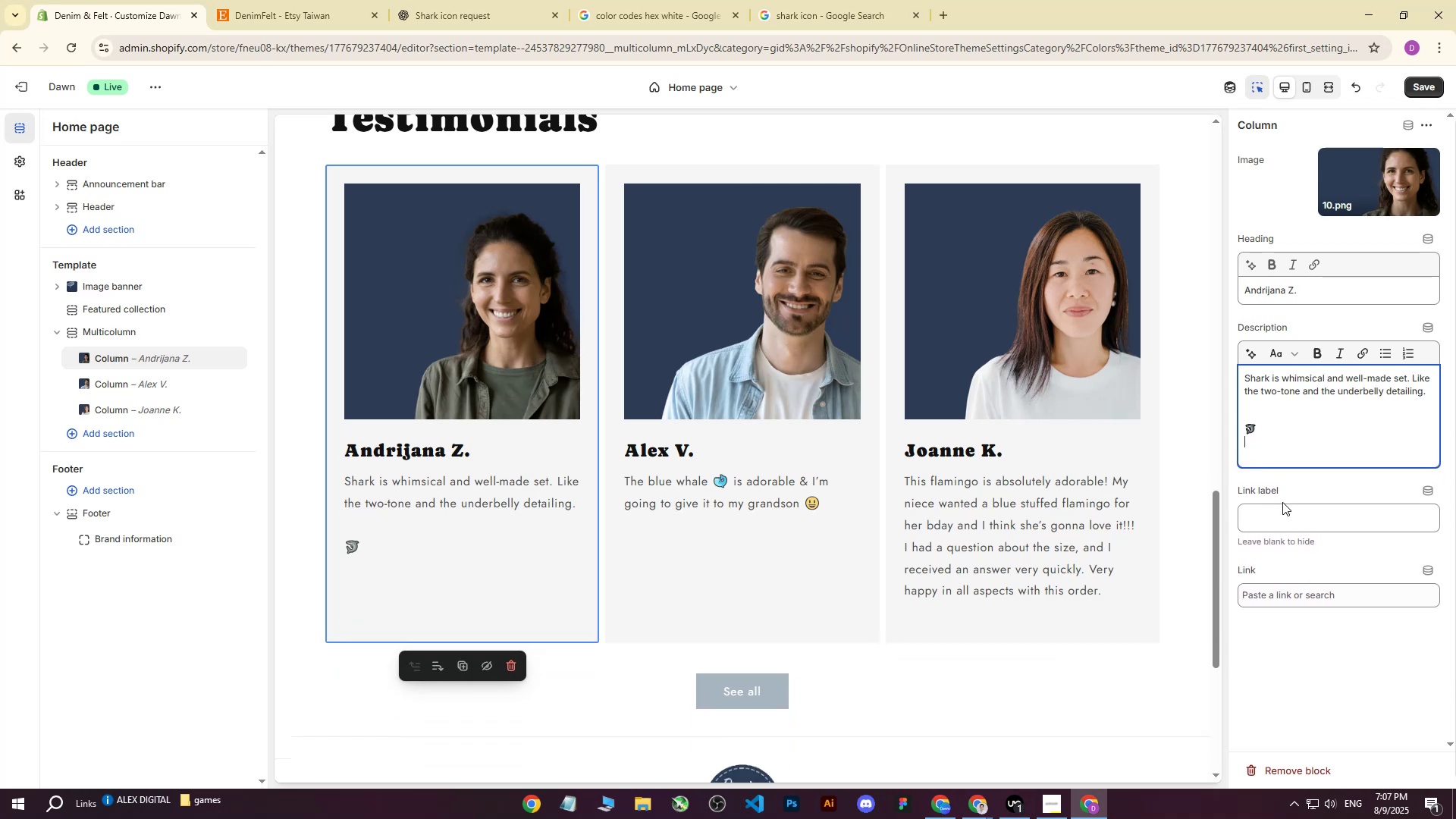 
key(Backspace)
 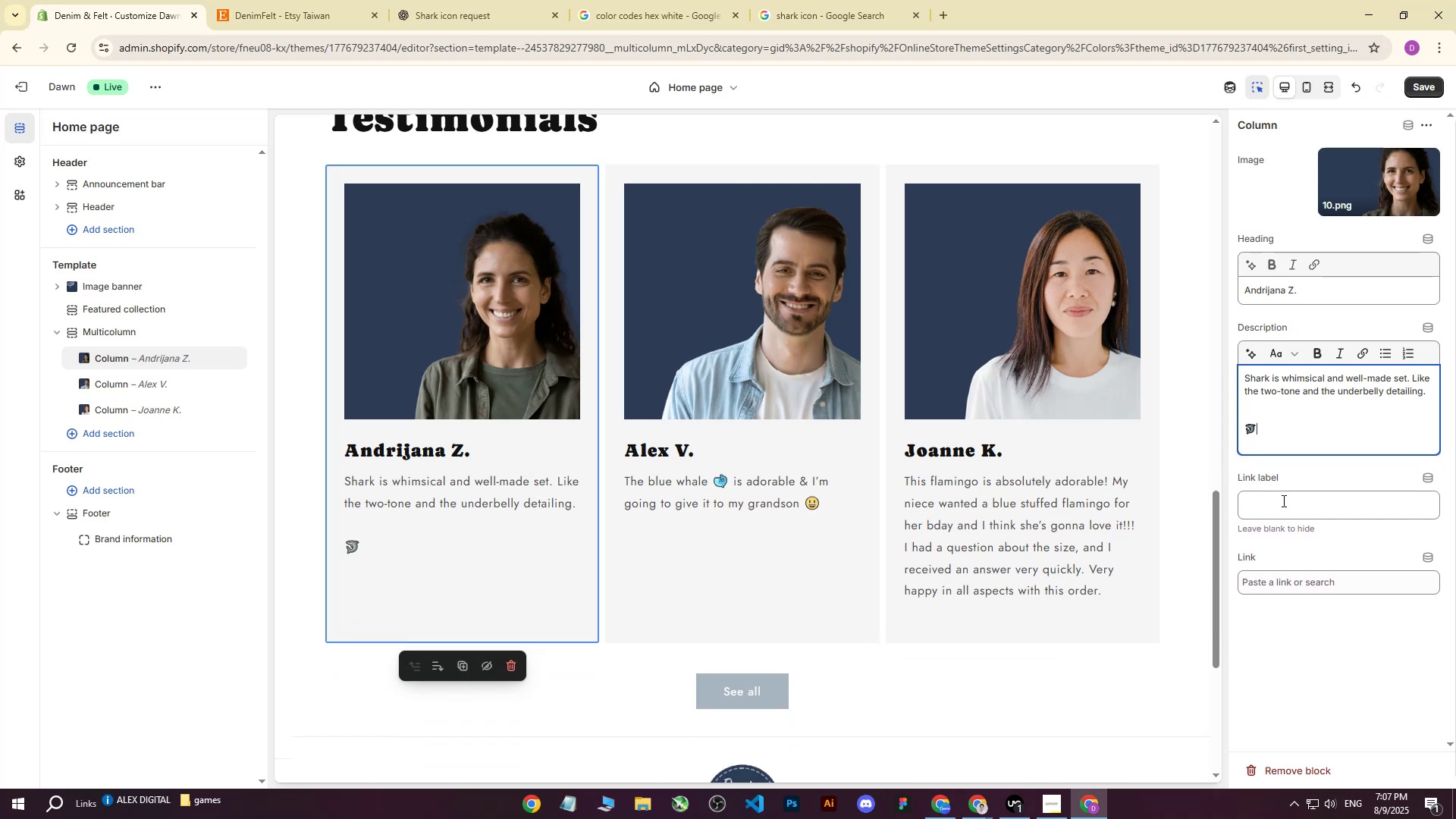 
key(Backspace)
 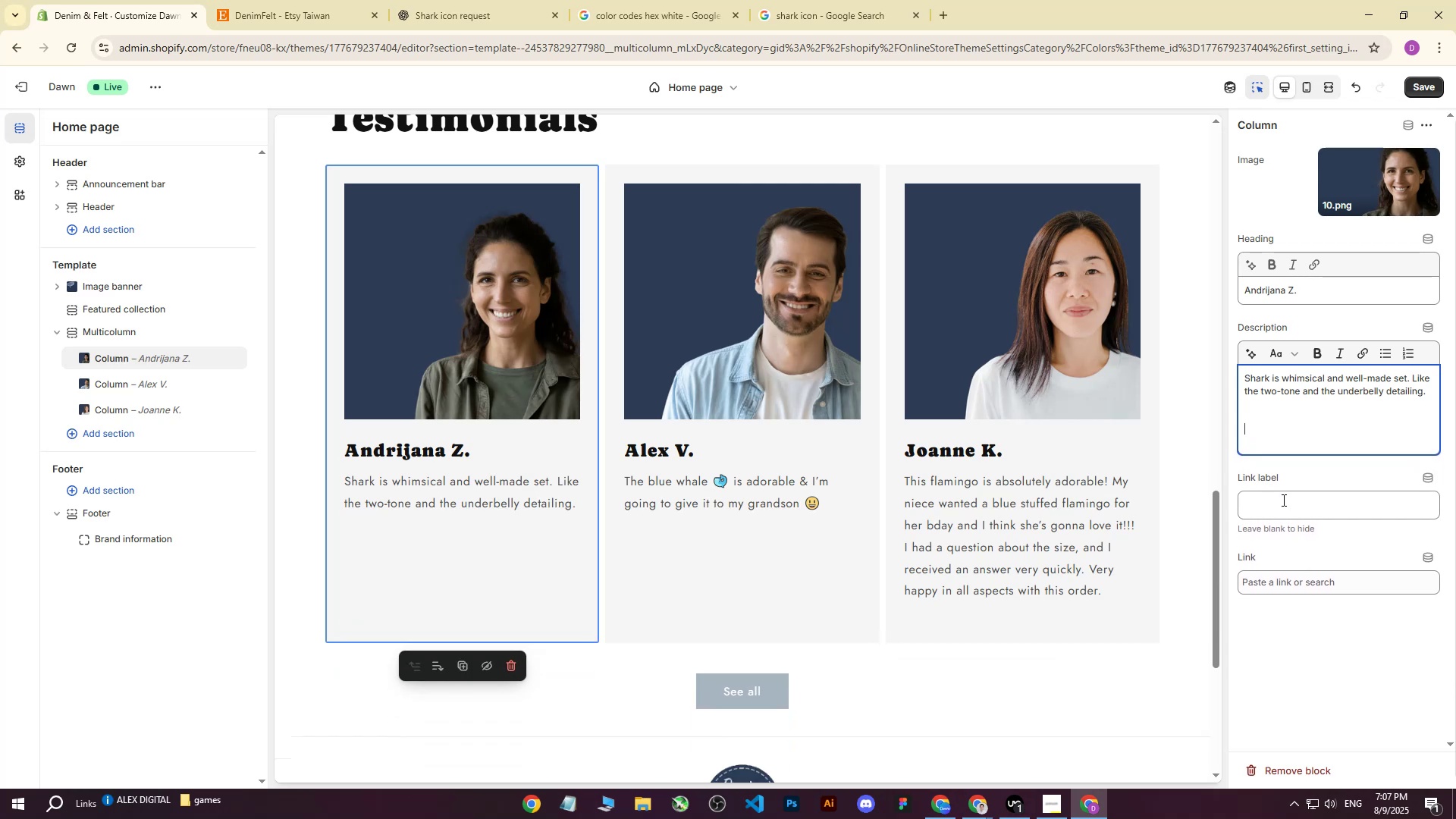 
key(Backspace)
 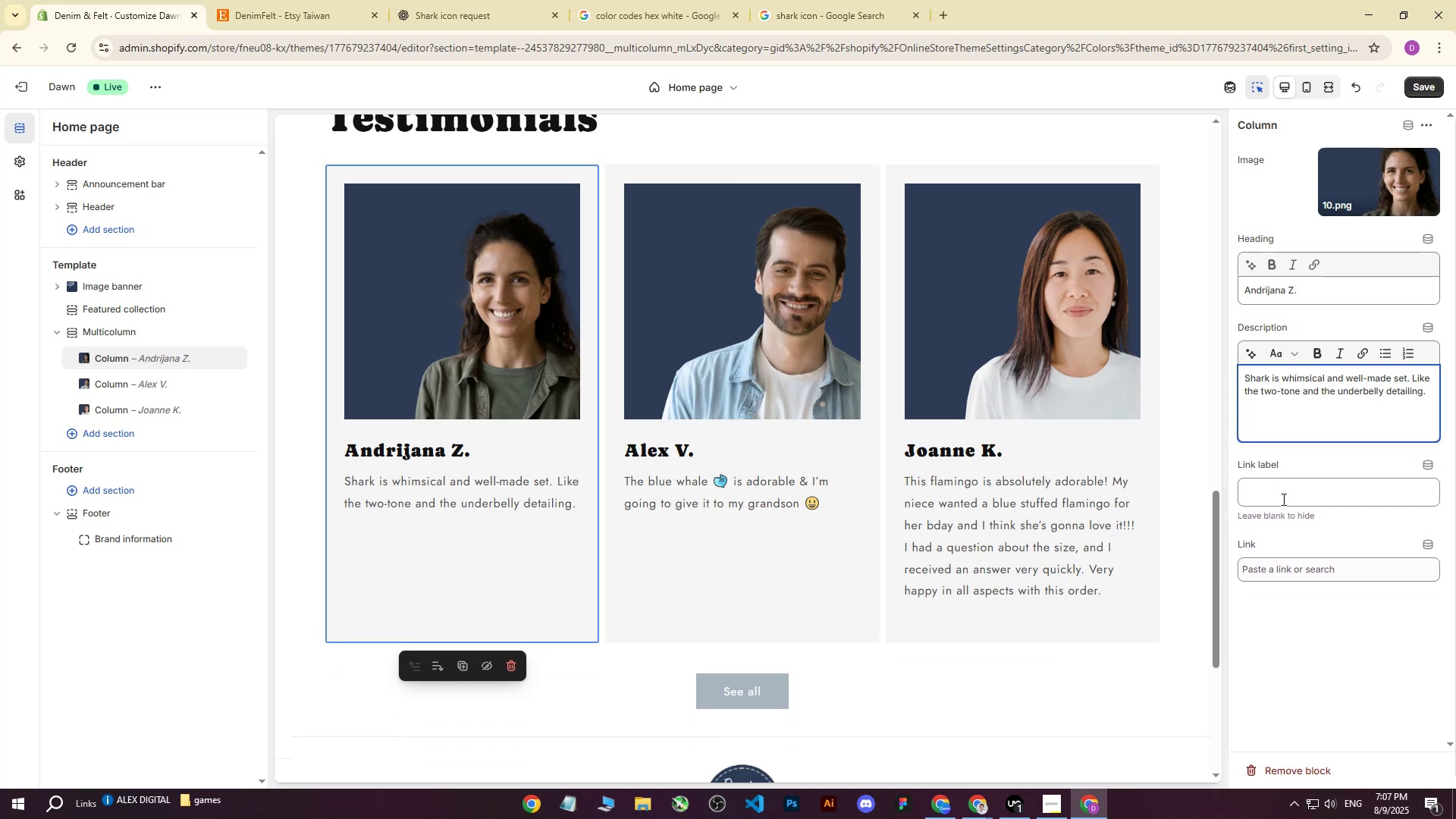 
key(Backspace)
 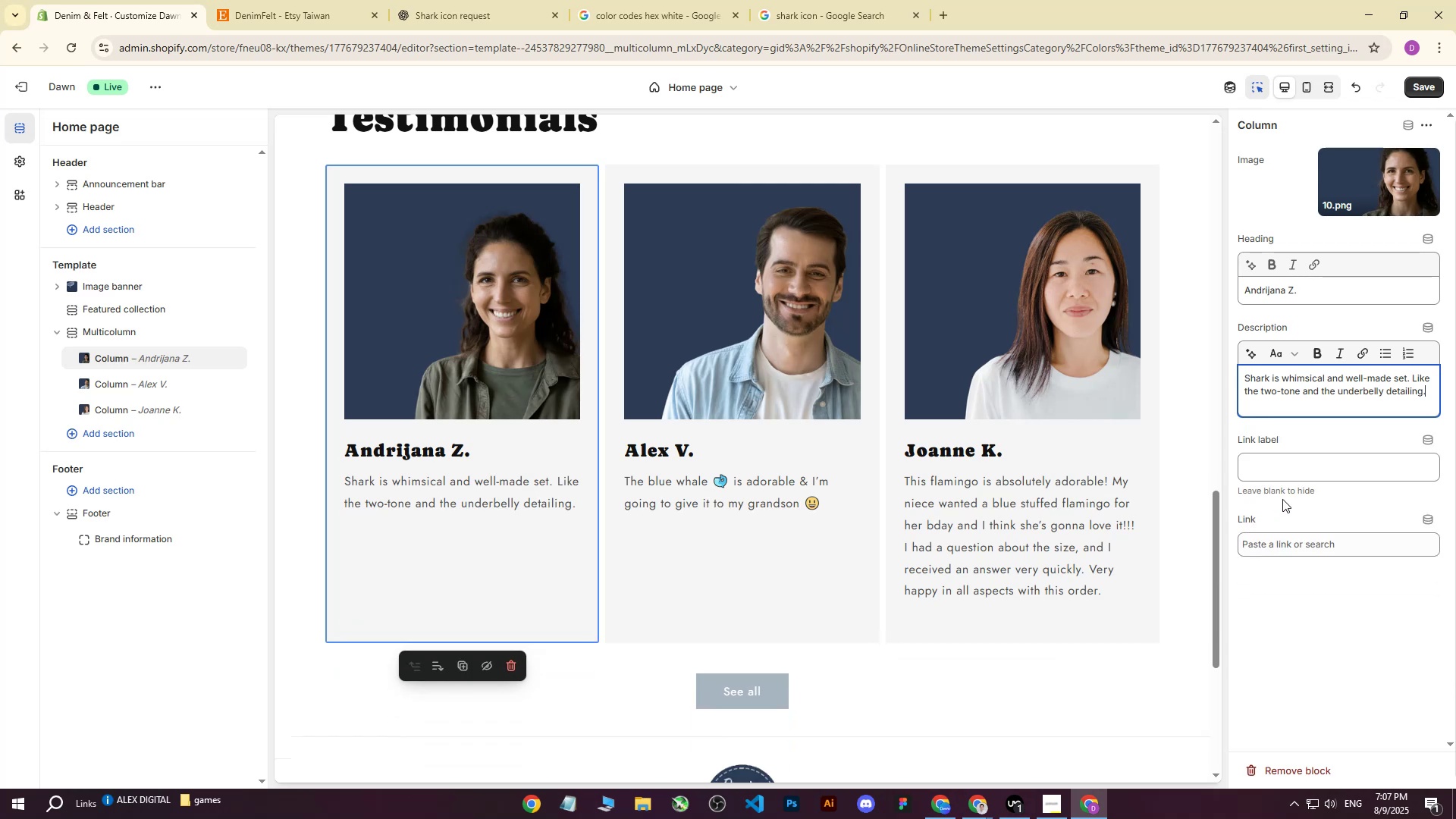 
key(Enter)
 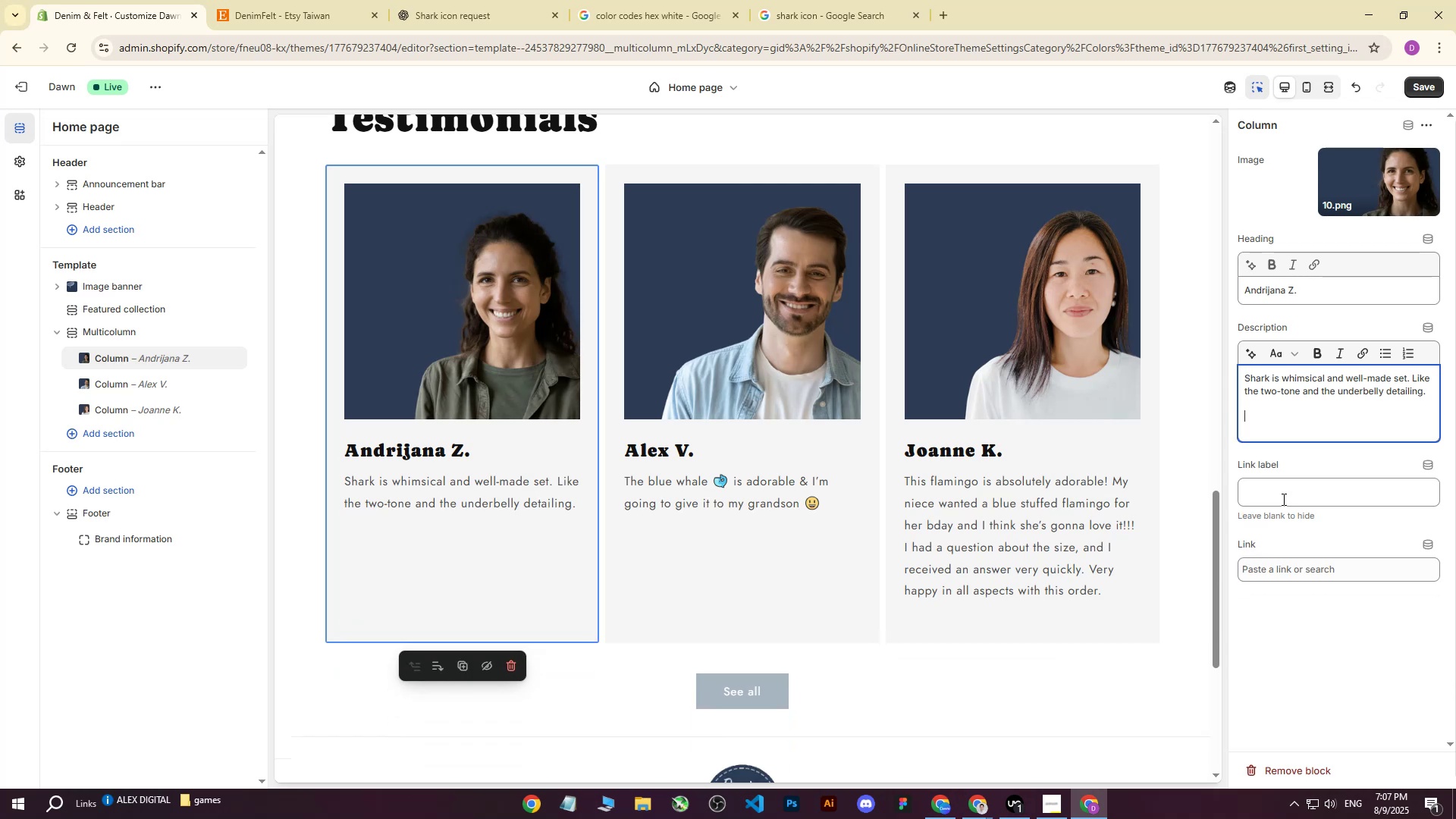 
key(Control+V)
 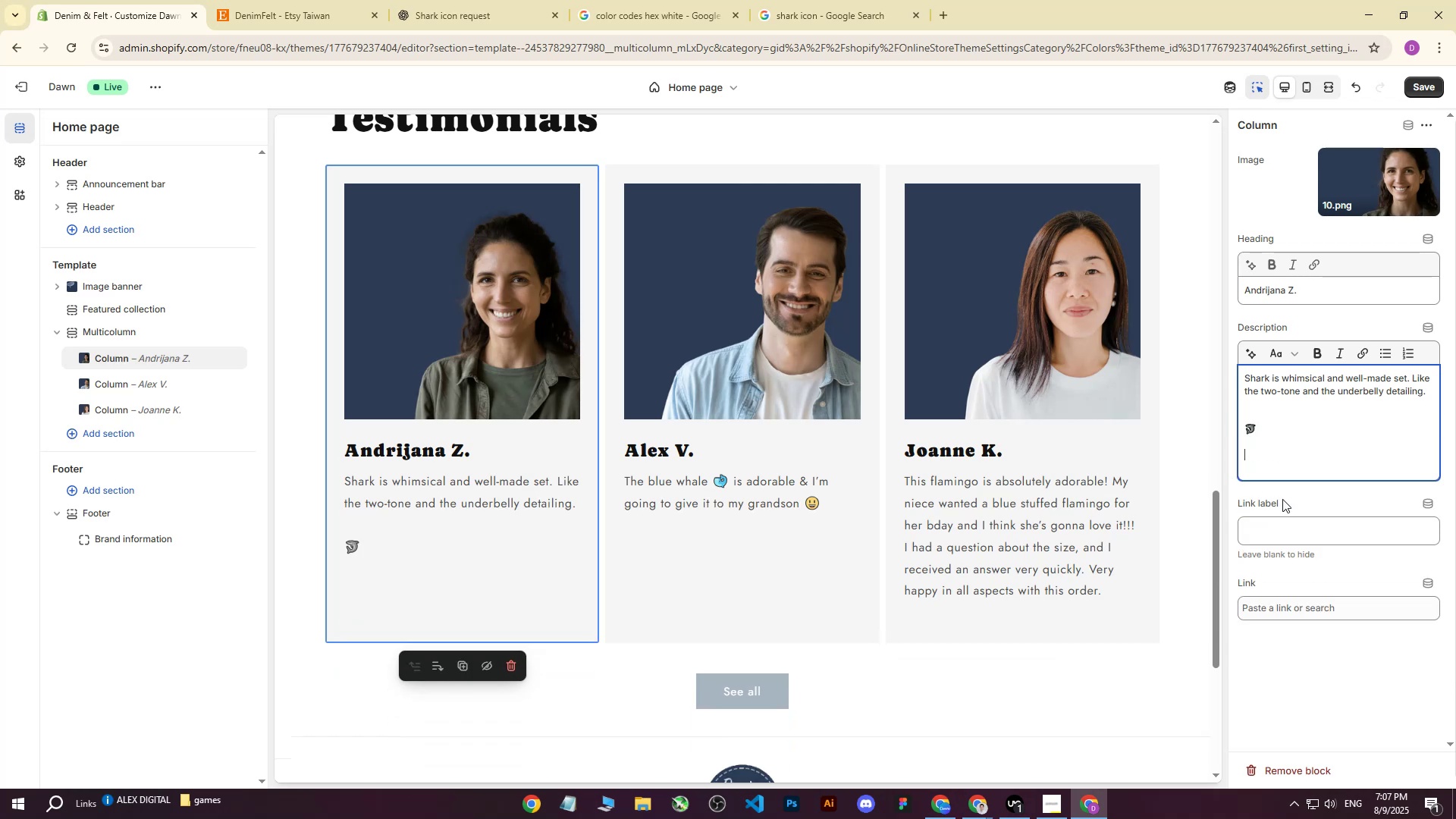 
key(Control+V)
 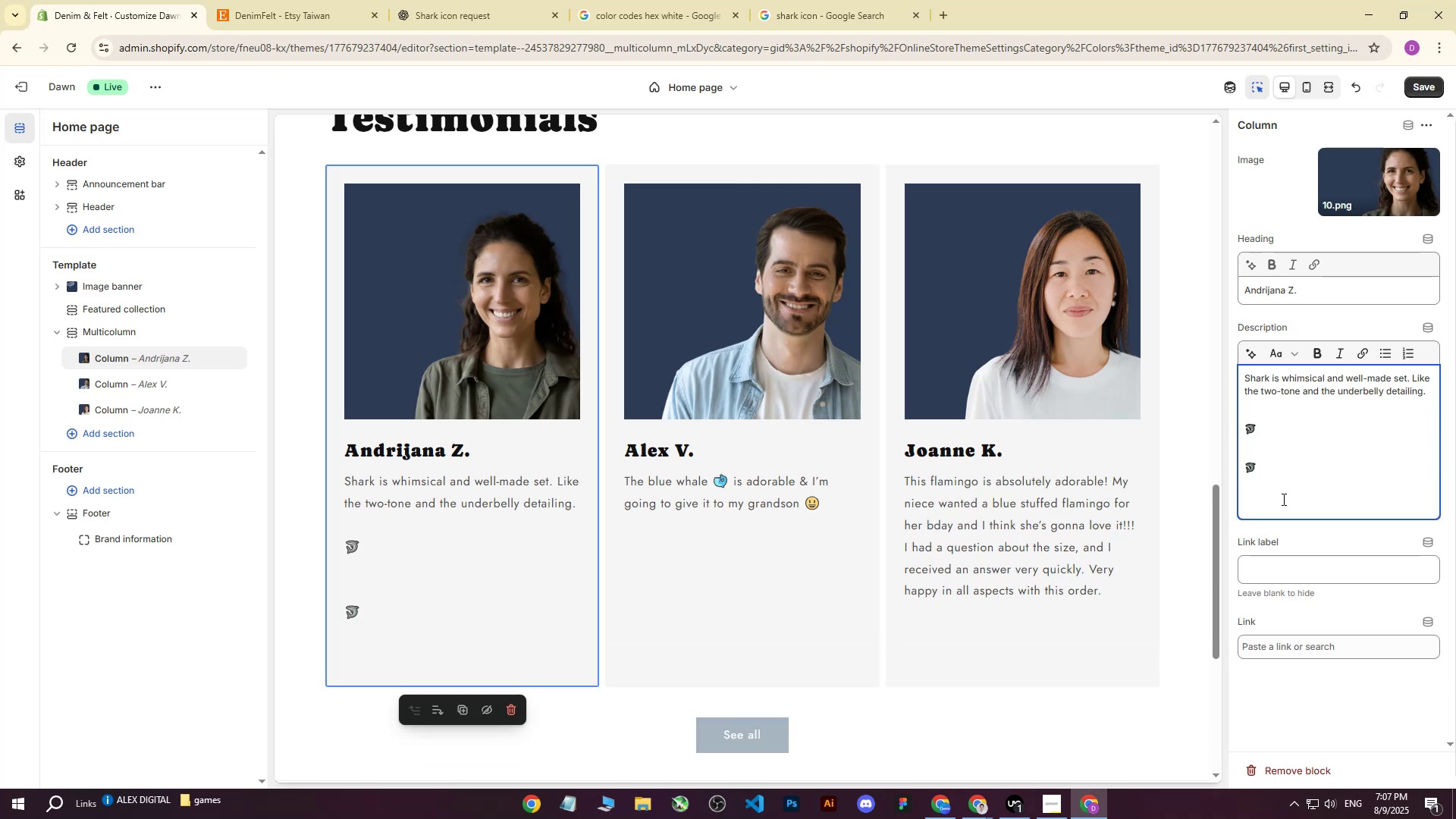 
key(Backspace)
 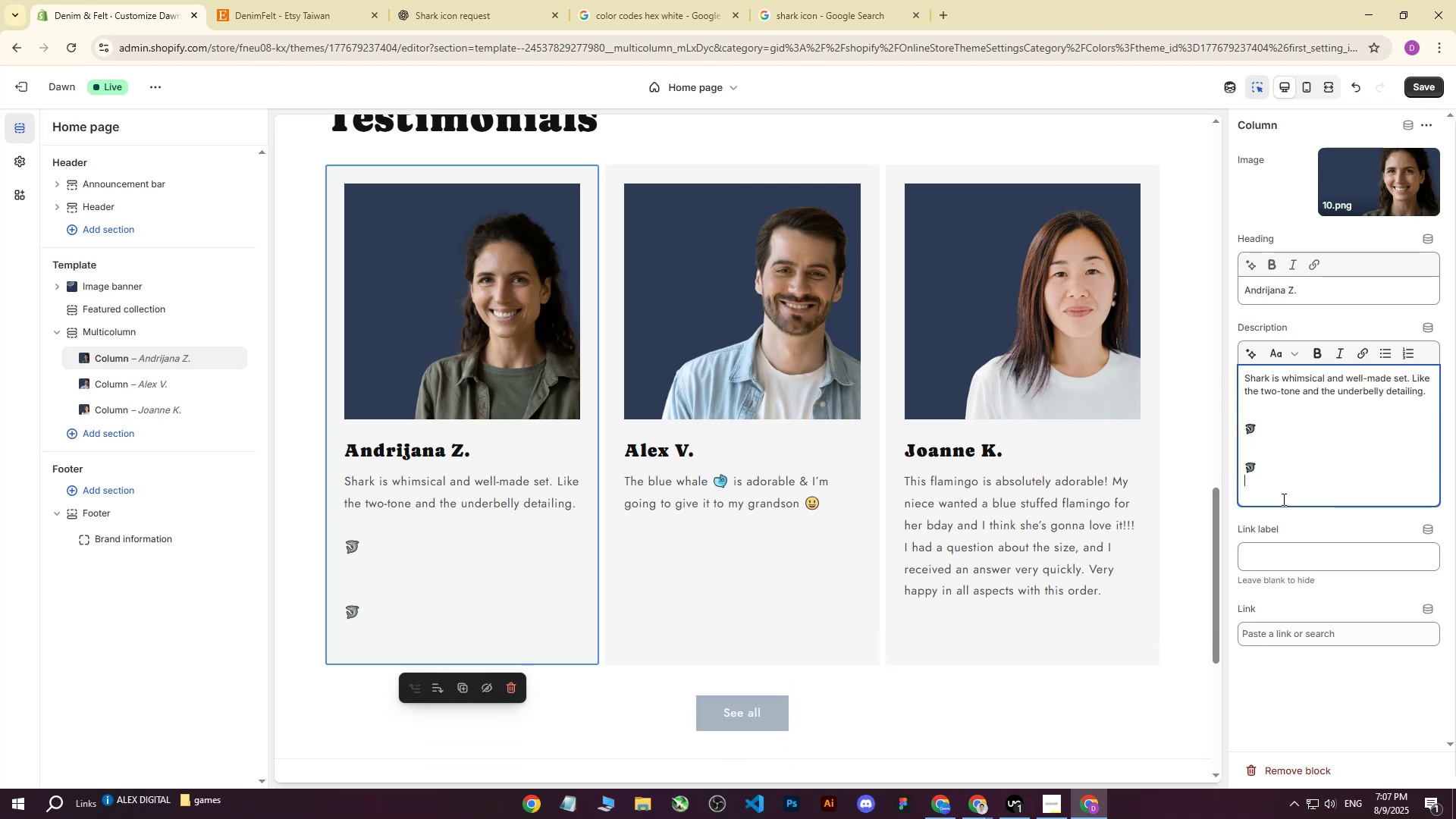 
key(Backspace)
 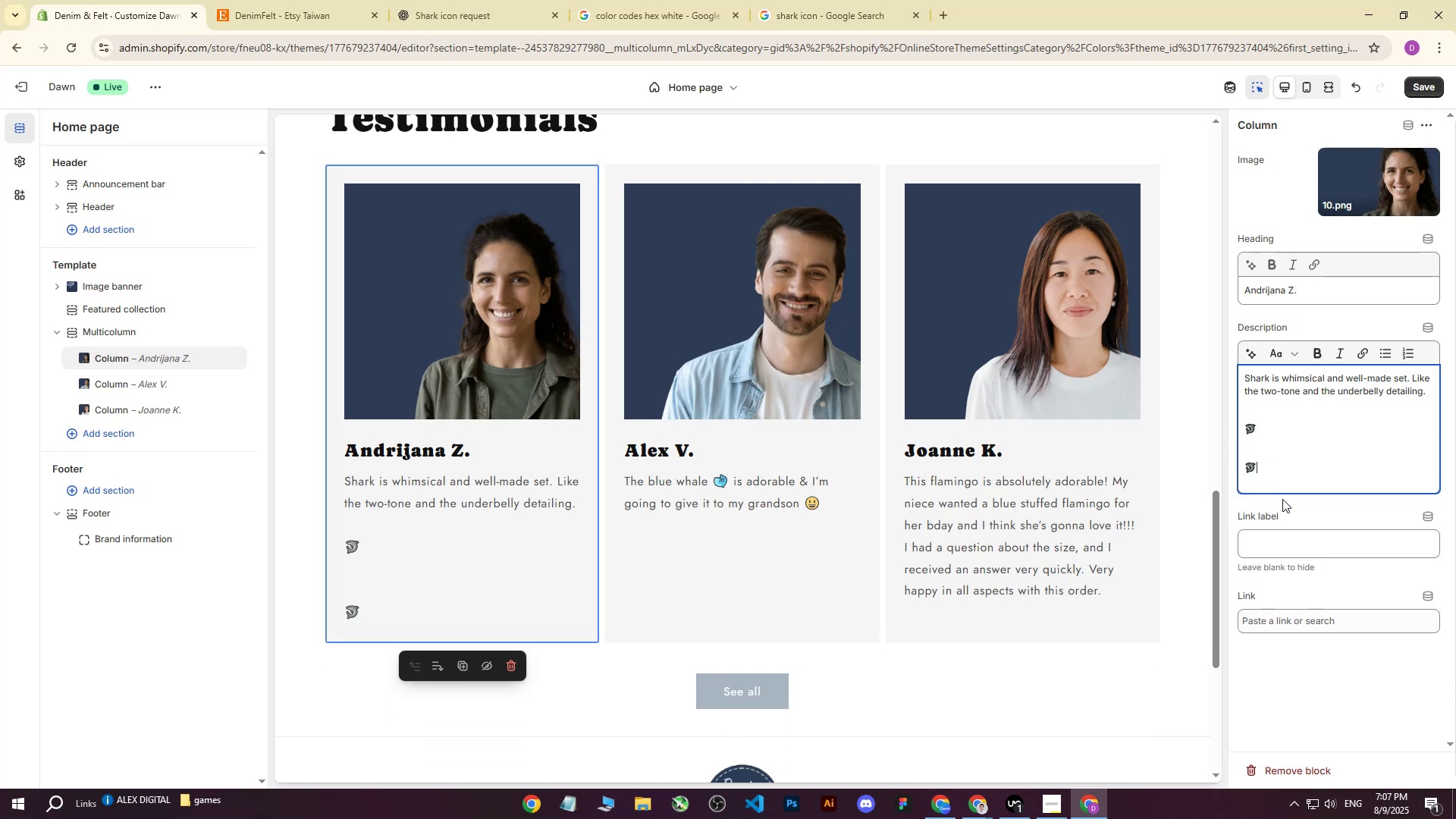 
key(Backspace)
 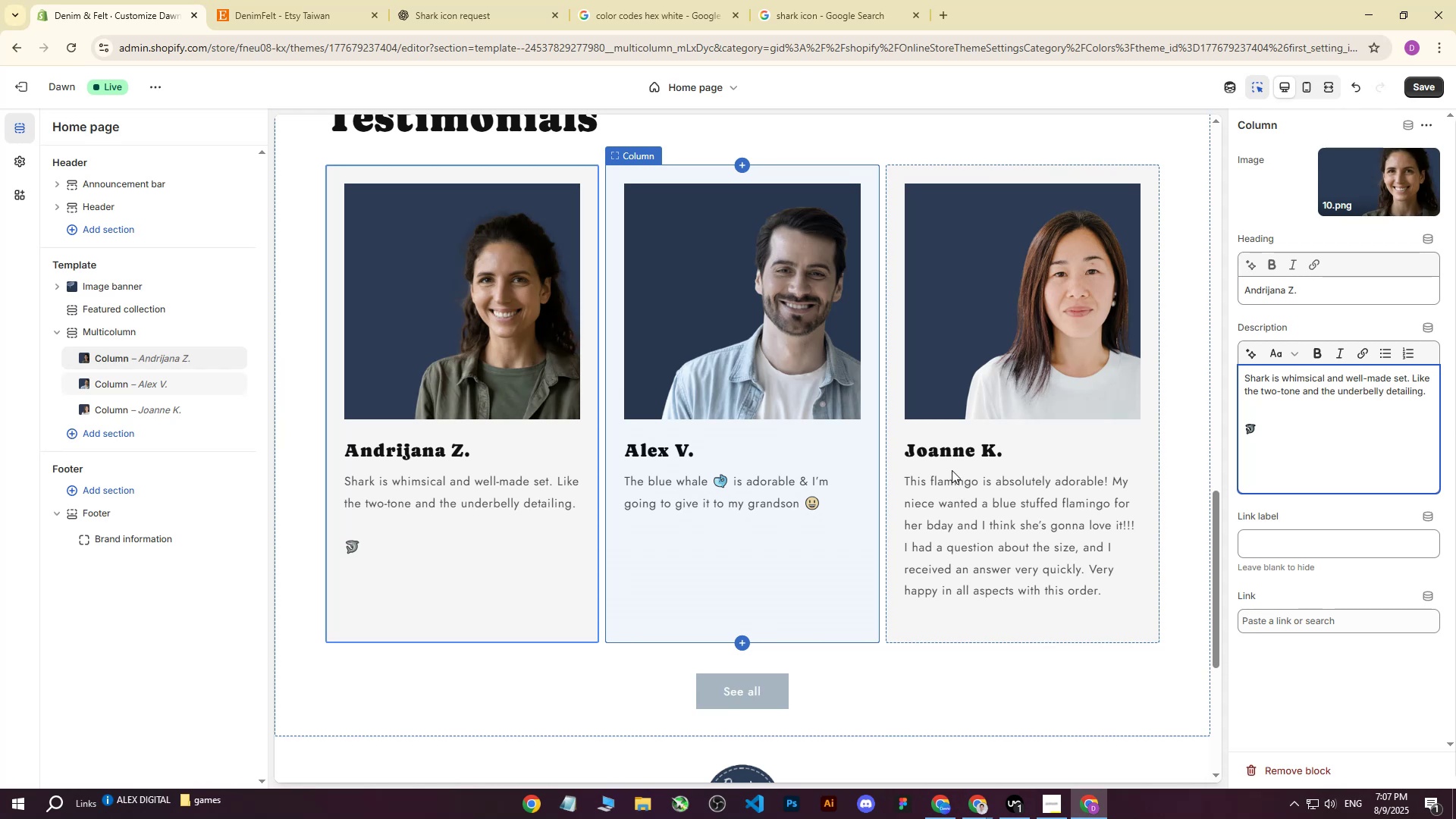 
left_click([677, 454])
 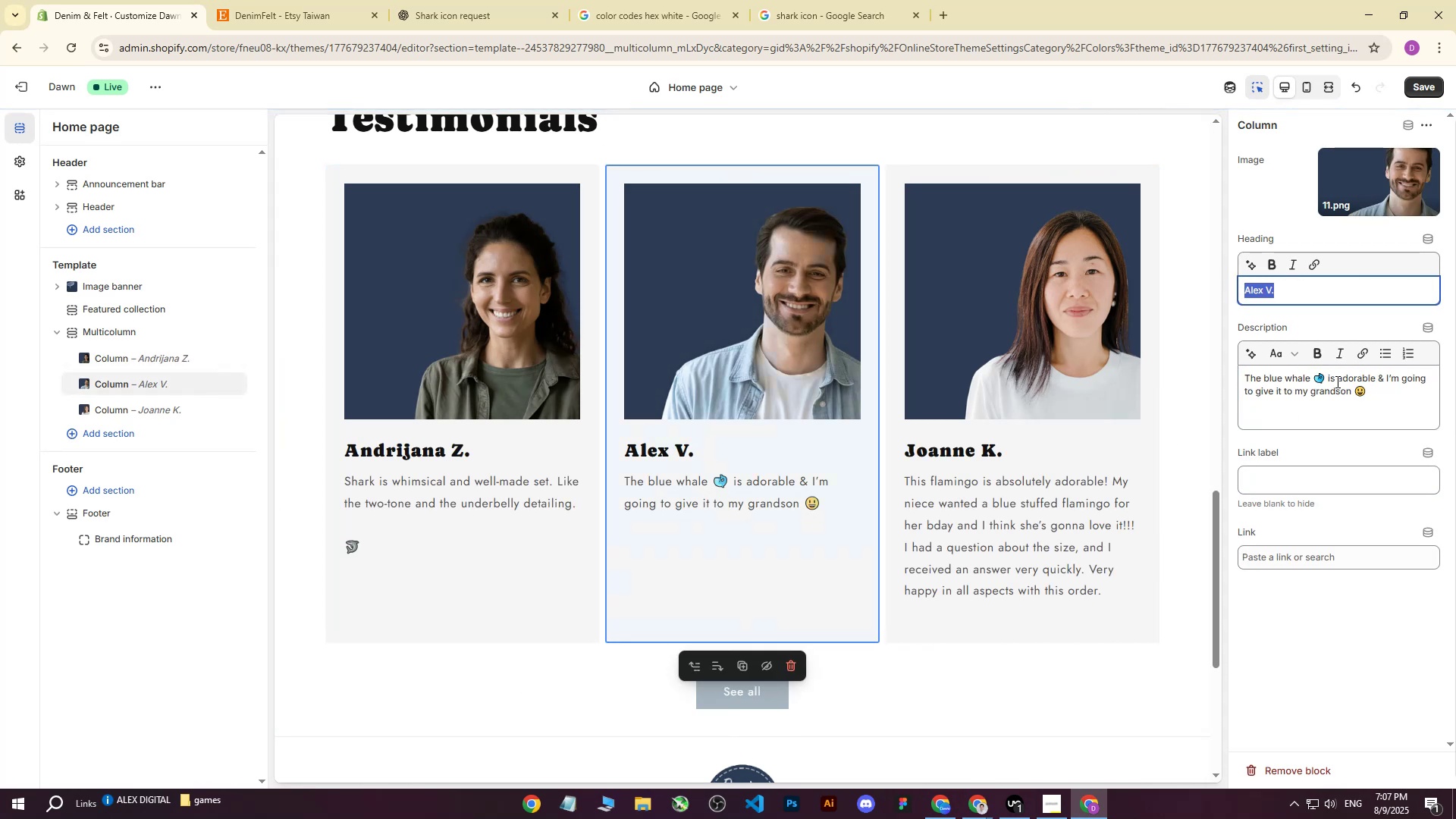 
left_click_drag(start_coordinate=[1328, 381], to_coordinate=[1319, 378])
 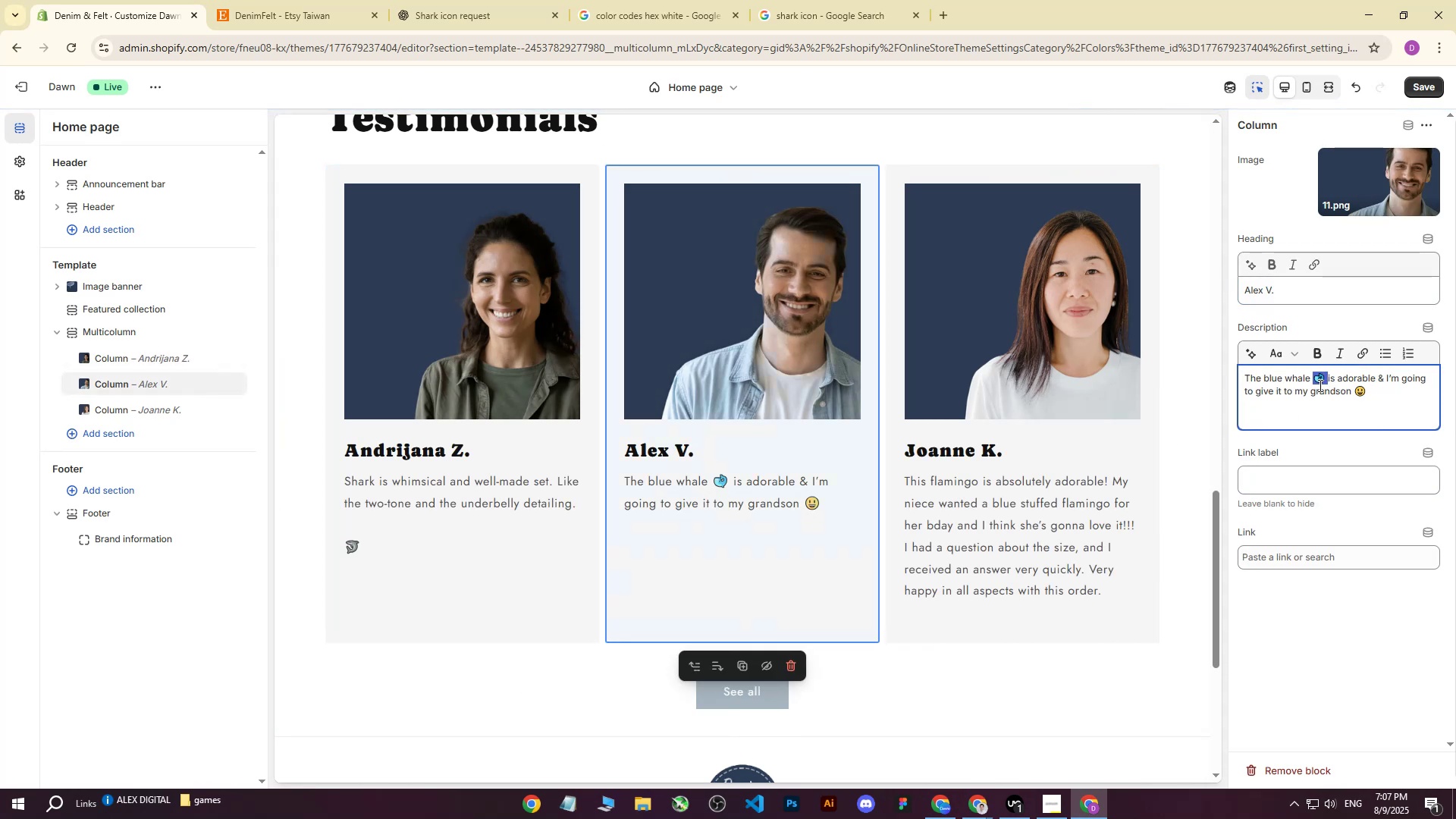 
left_click([1319, 385])
 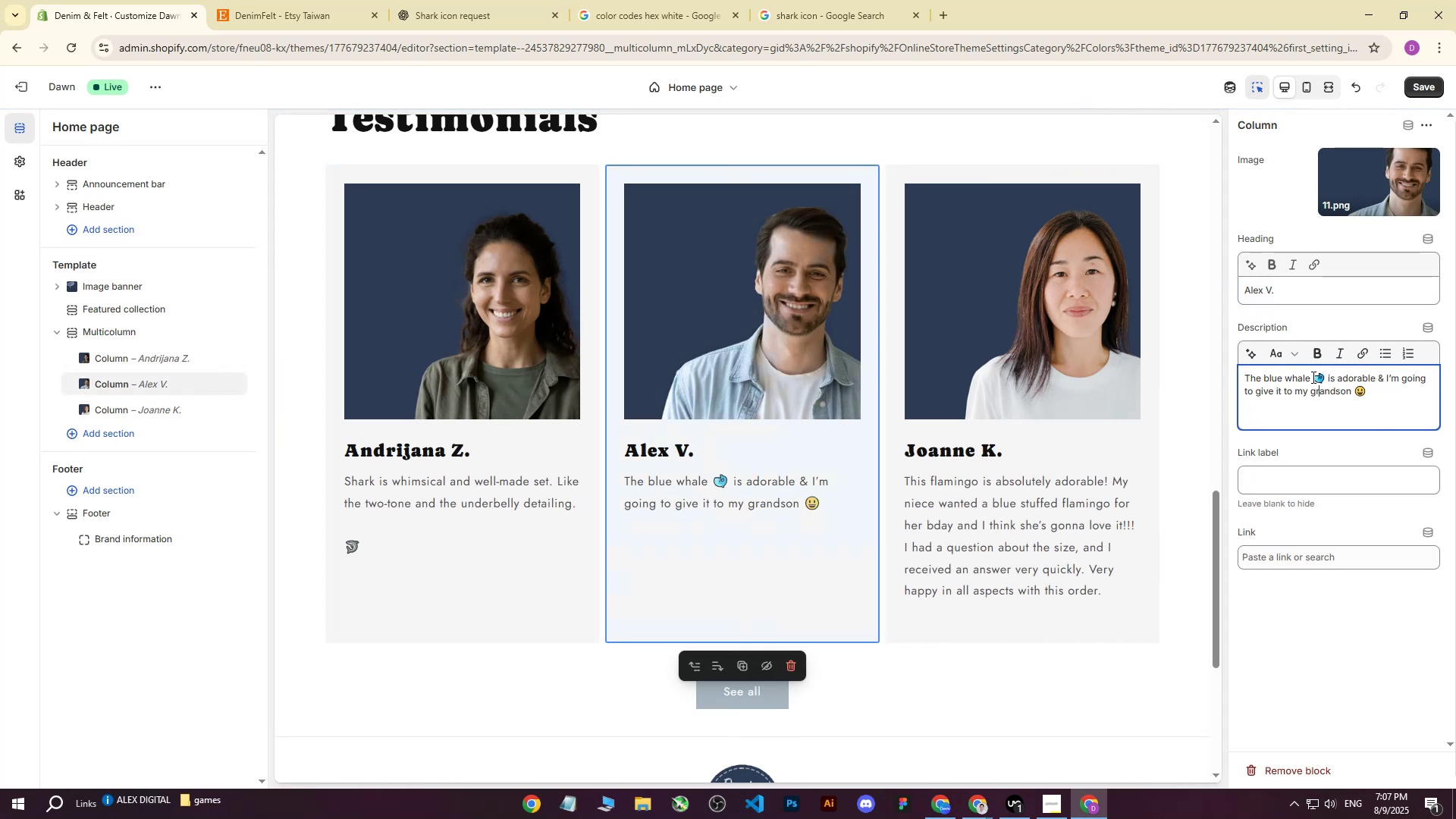 
left_click_drag(start_coordinate=[1310, 377], to_coordinate=[1318, 378])
 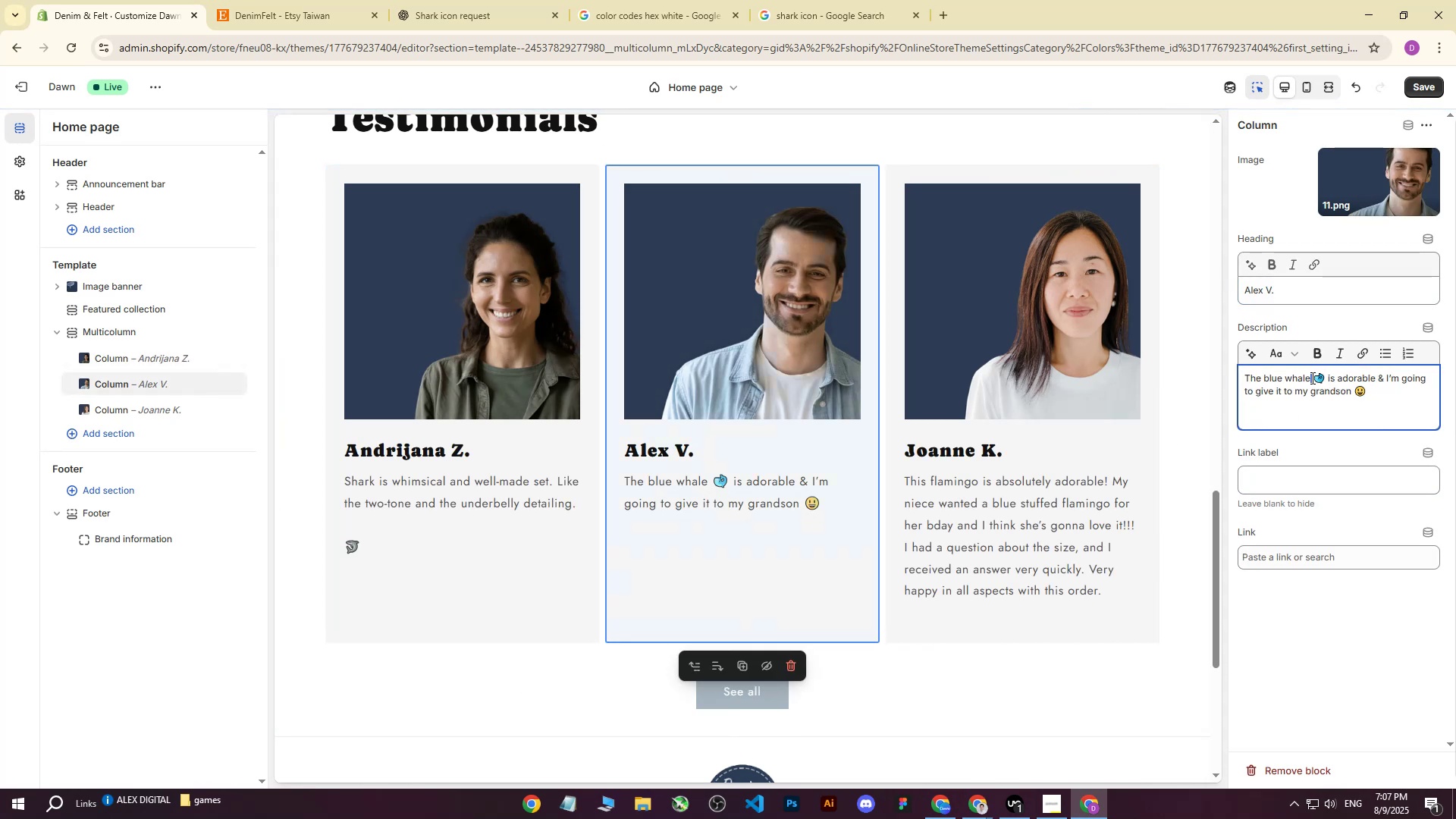 
triple_click([1311, 378])
 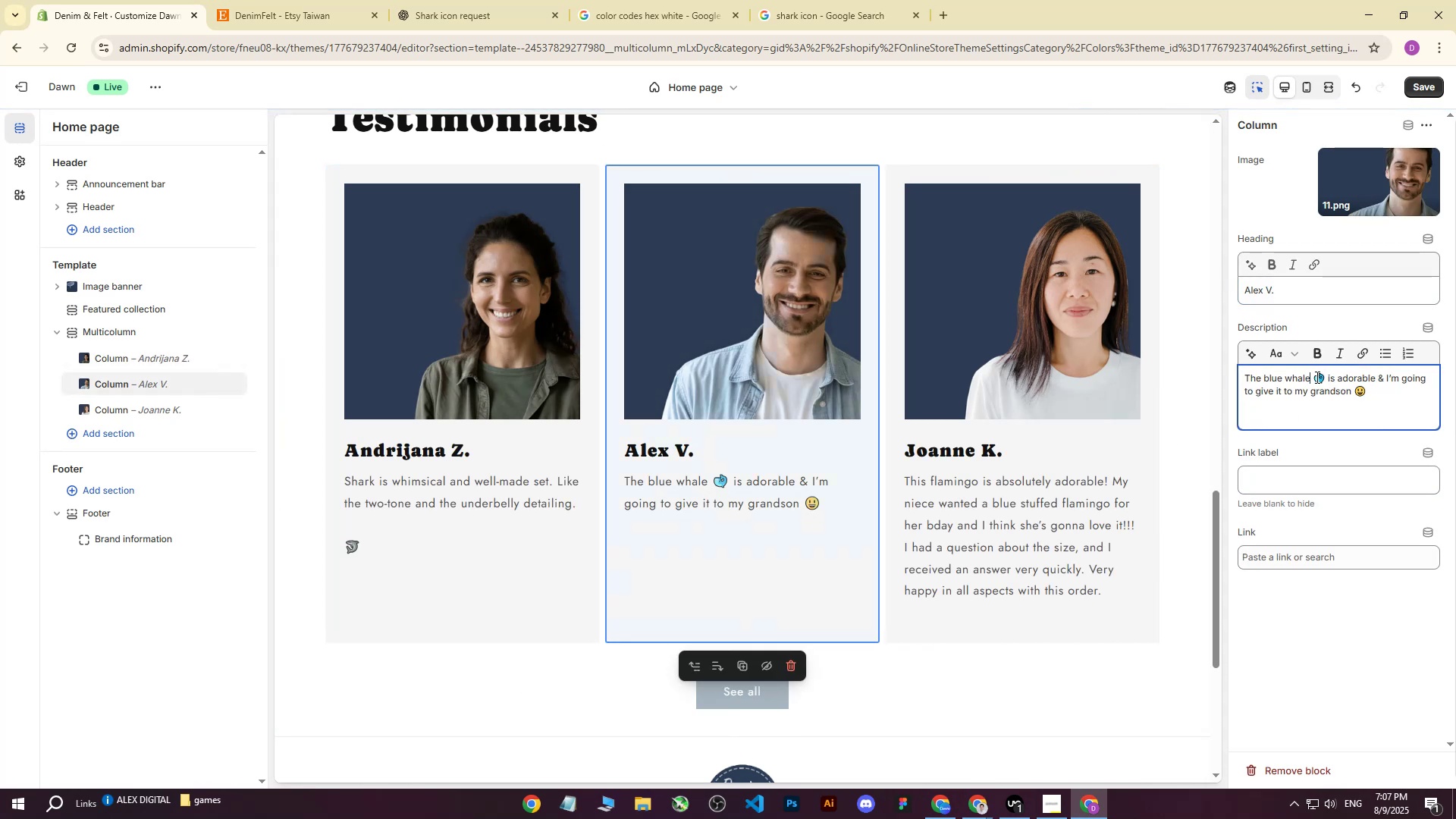 
left_click_drag(start_coordinate=[1316, 377], to_coordinate=[1321, 378])
 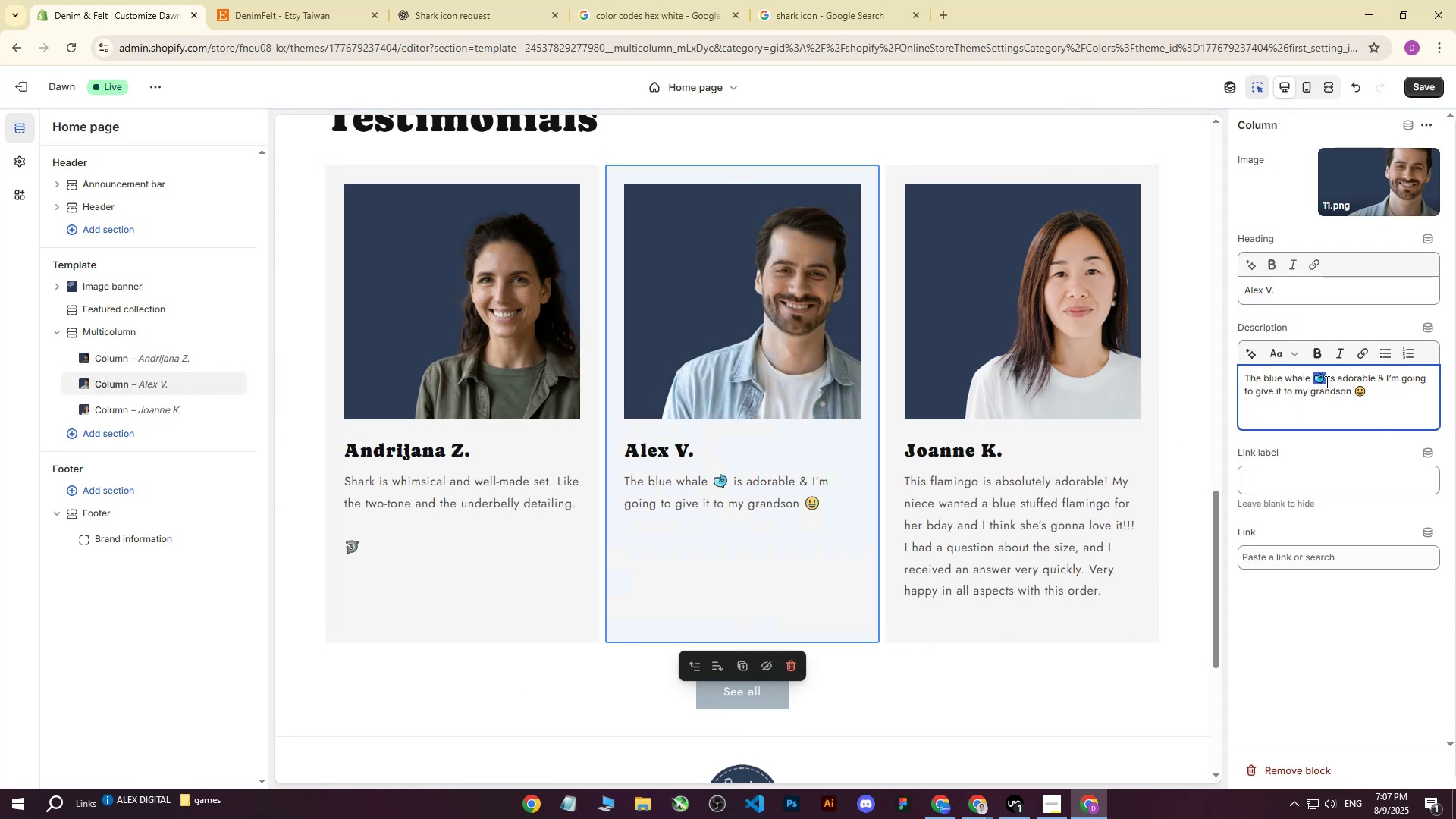 
key(Control+X)
 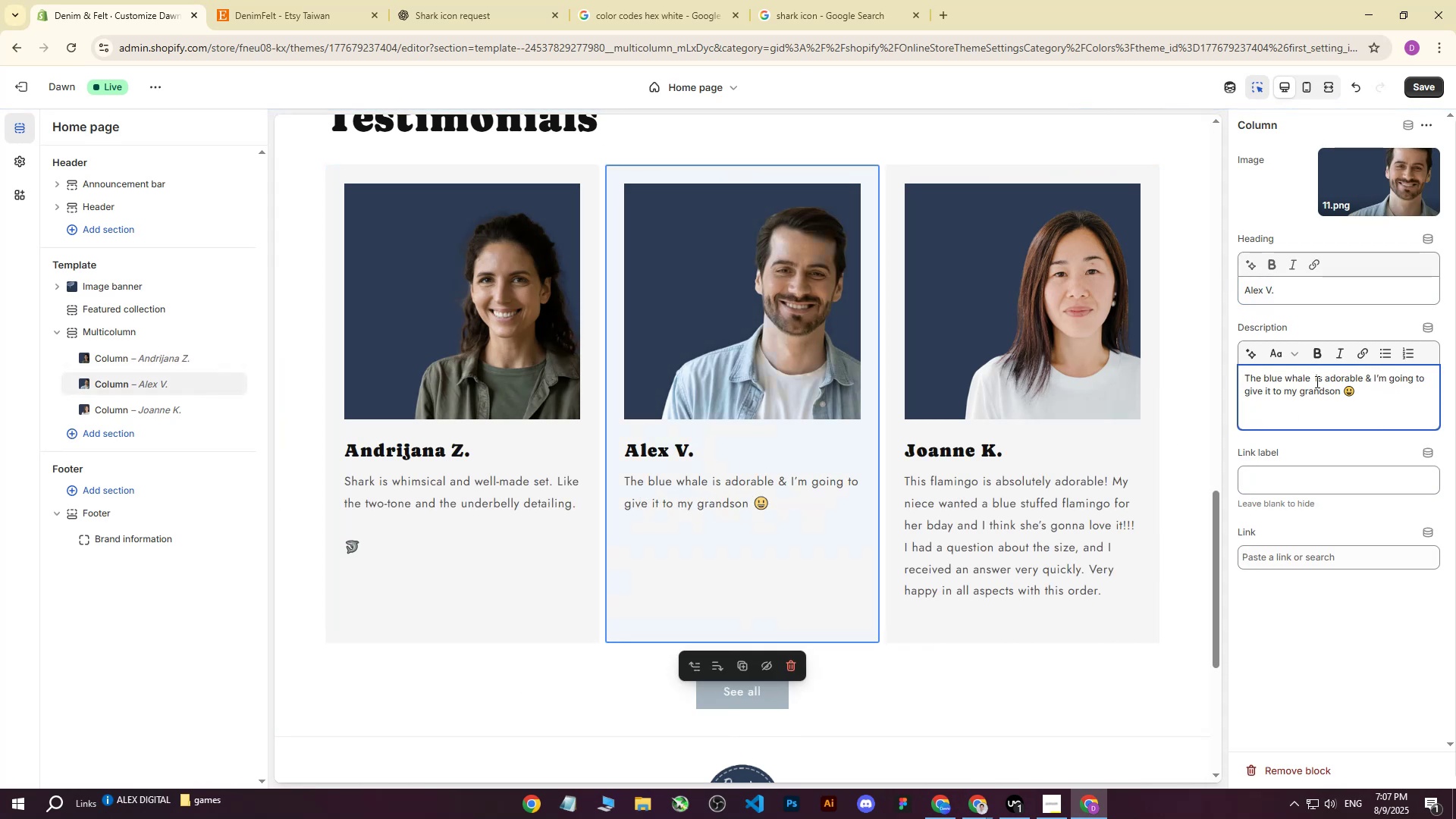 
key(Backspace)
 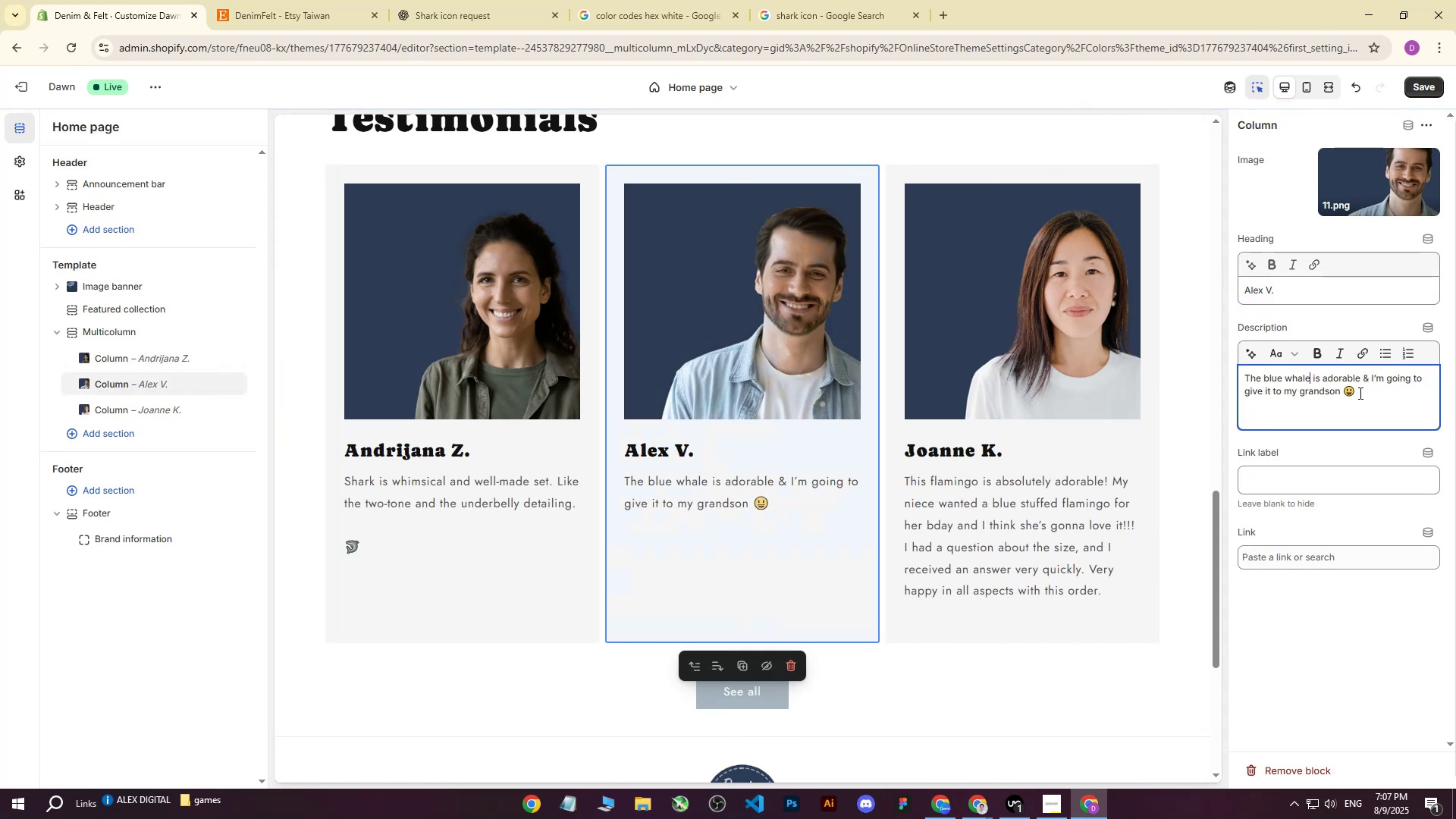 
left_click([1359, 393])
 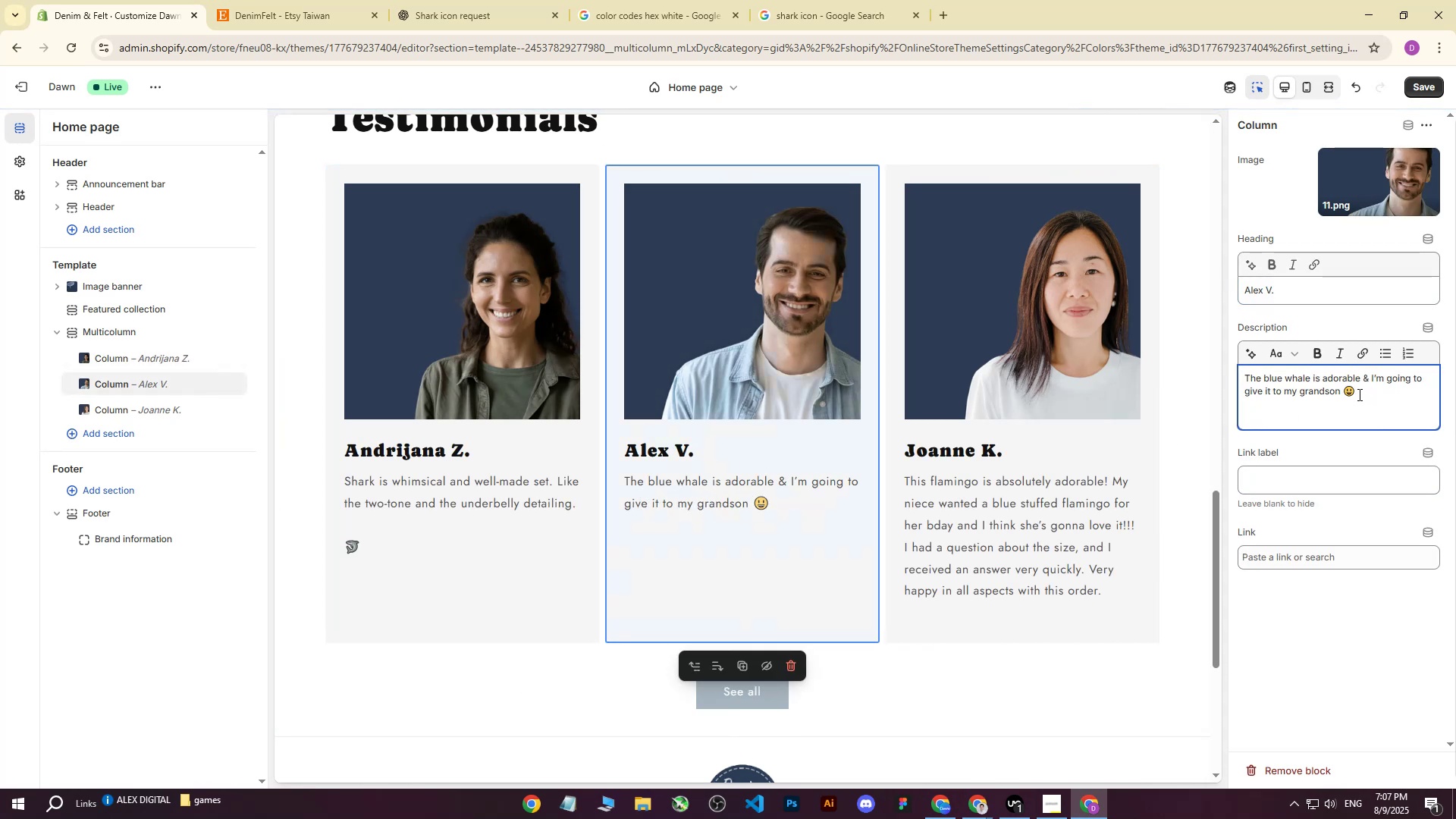 
key(Backspace)
 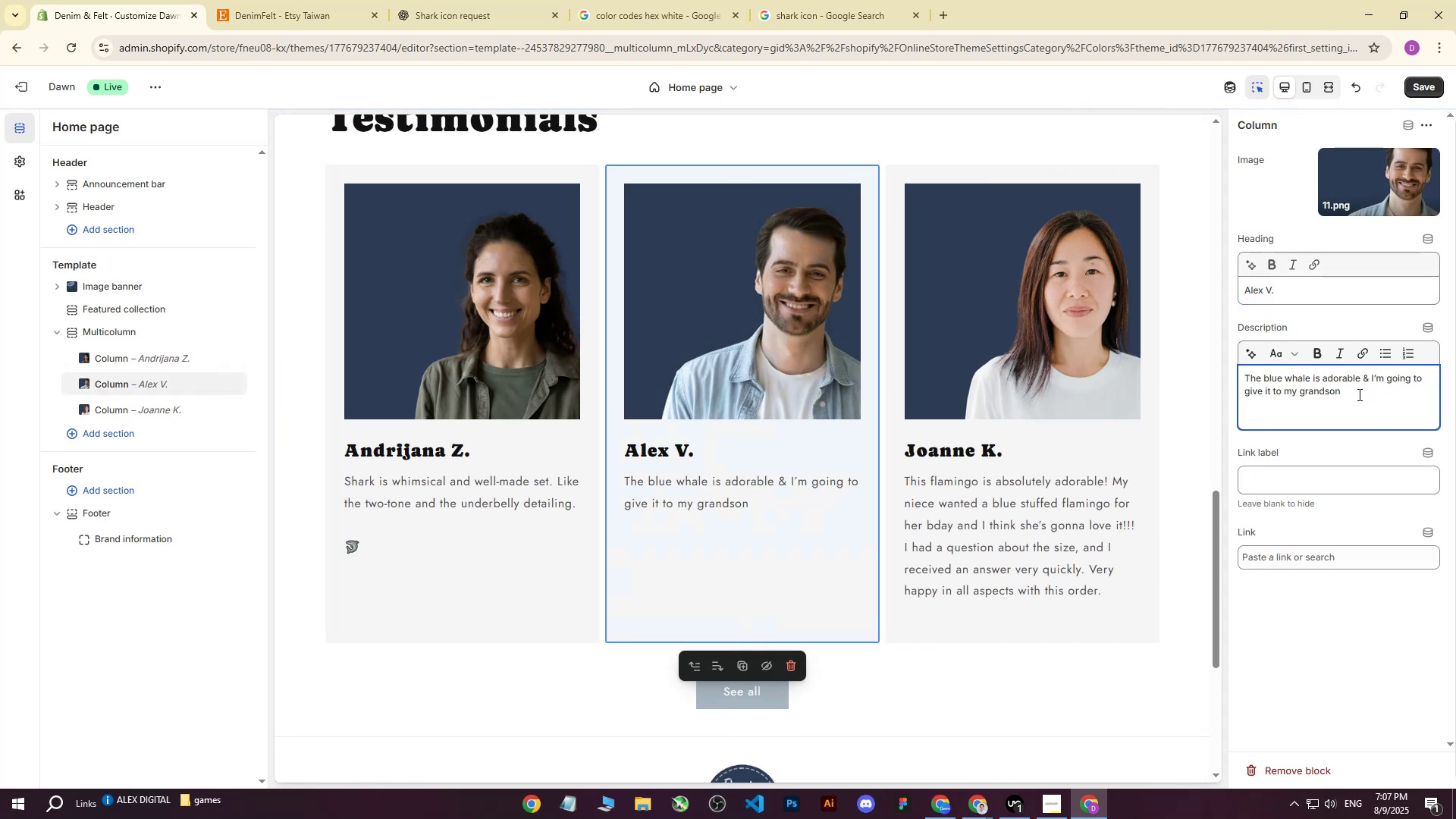 
key(Backspace)
 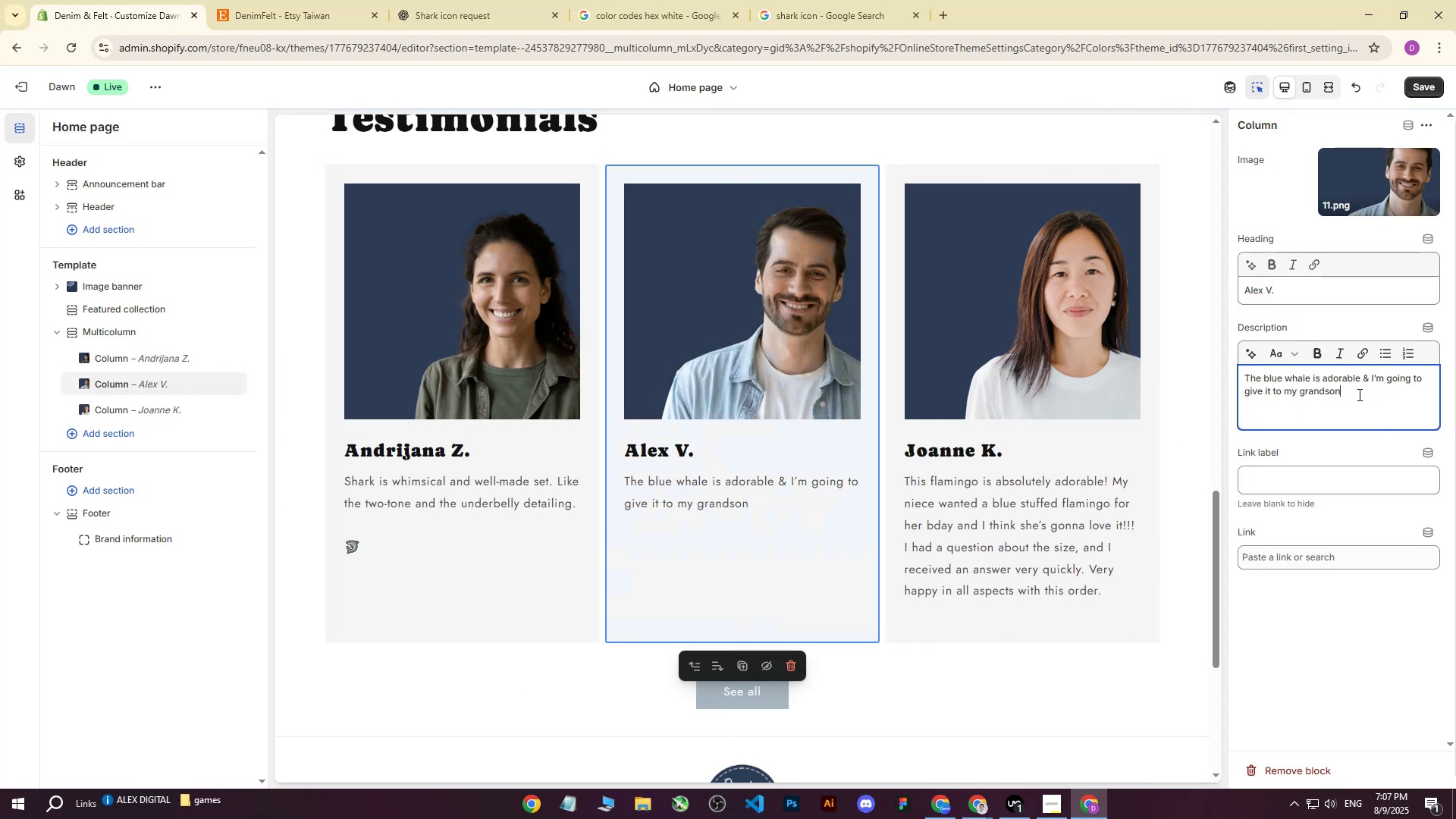 
key(Period)
 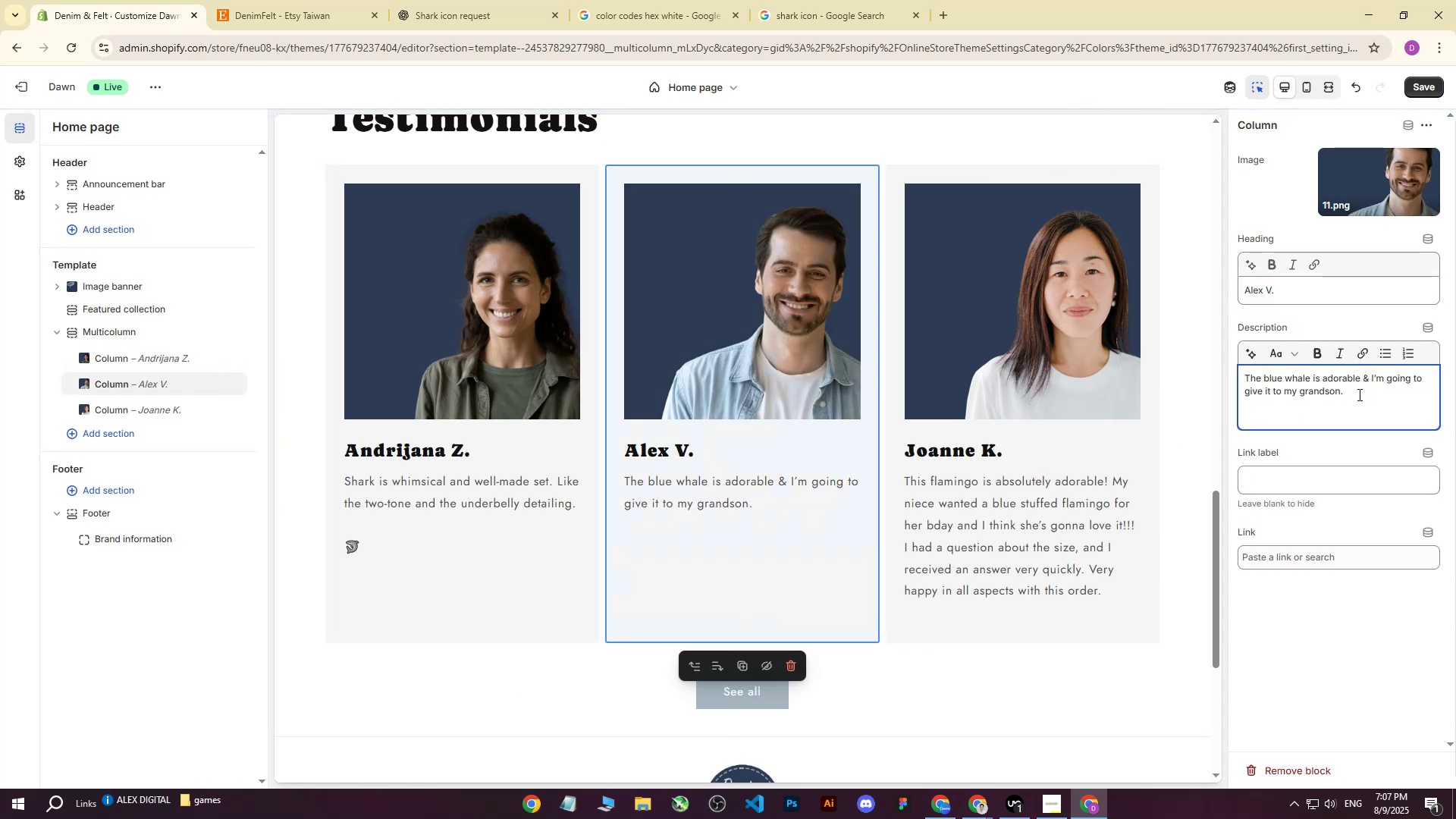 
key(Enter)
 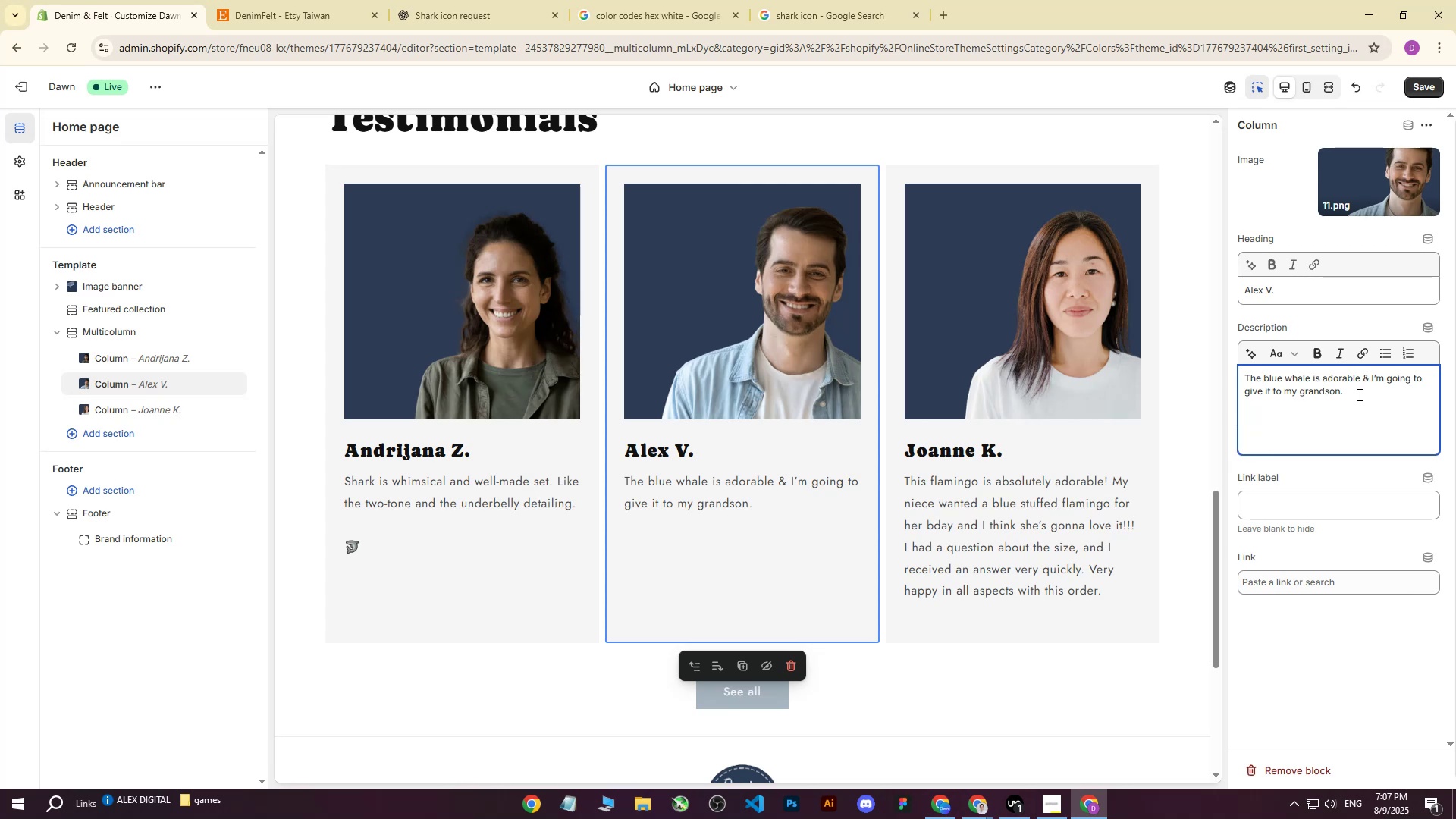 
key(Control+V)
 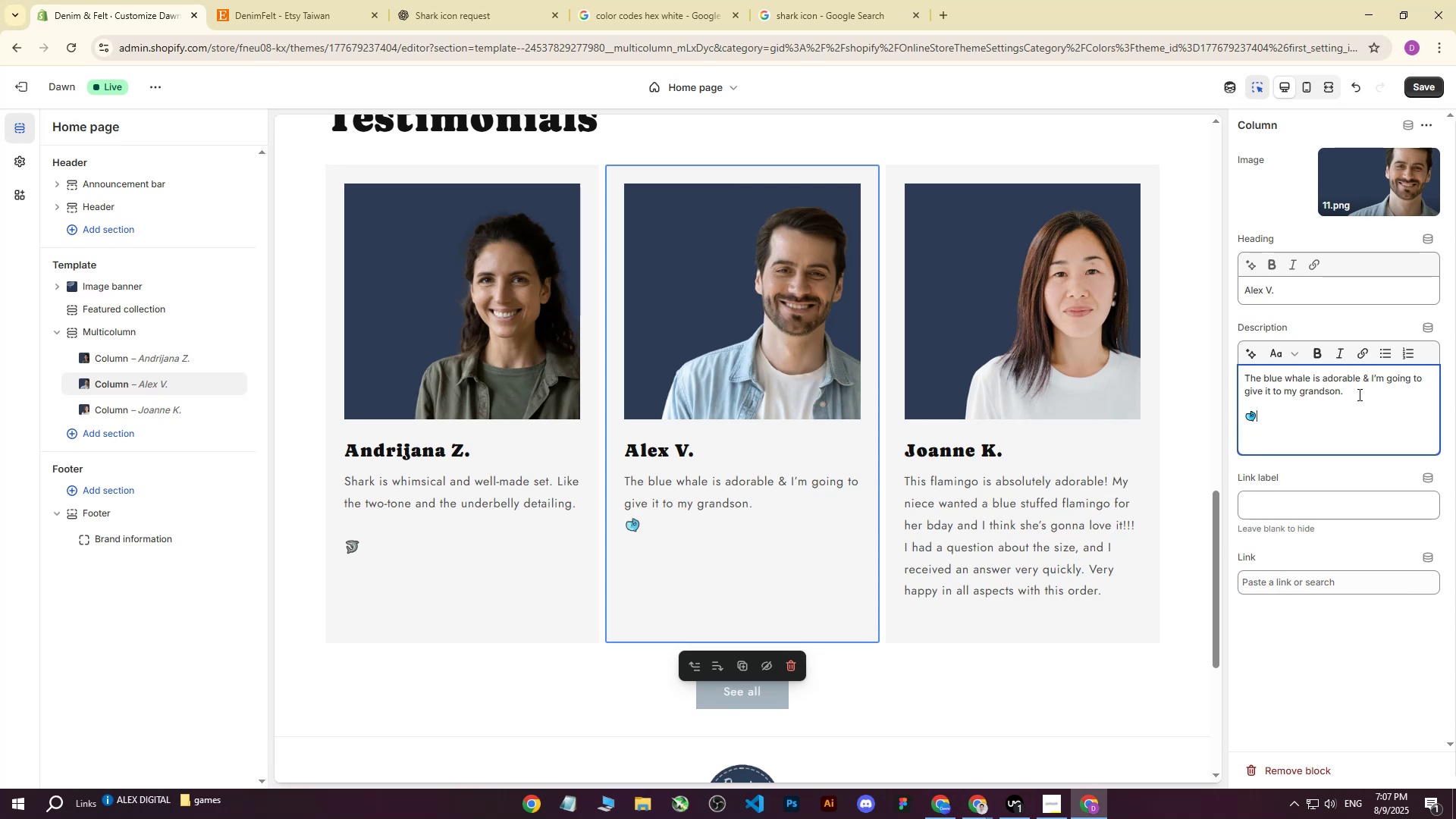 
key(Control+V)
 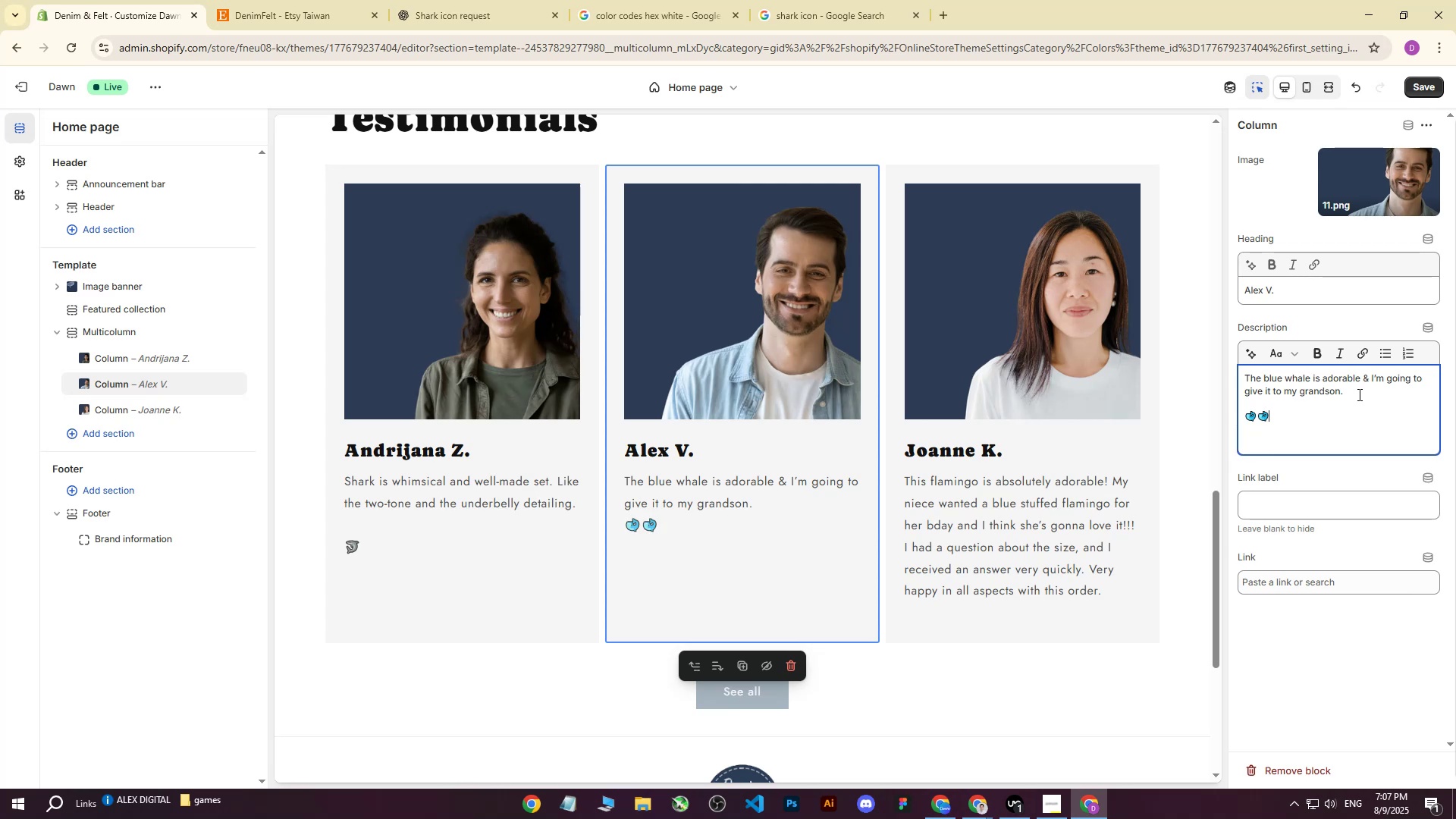 
key(Control+V)
 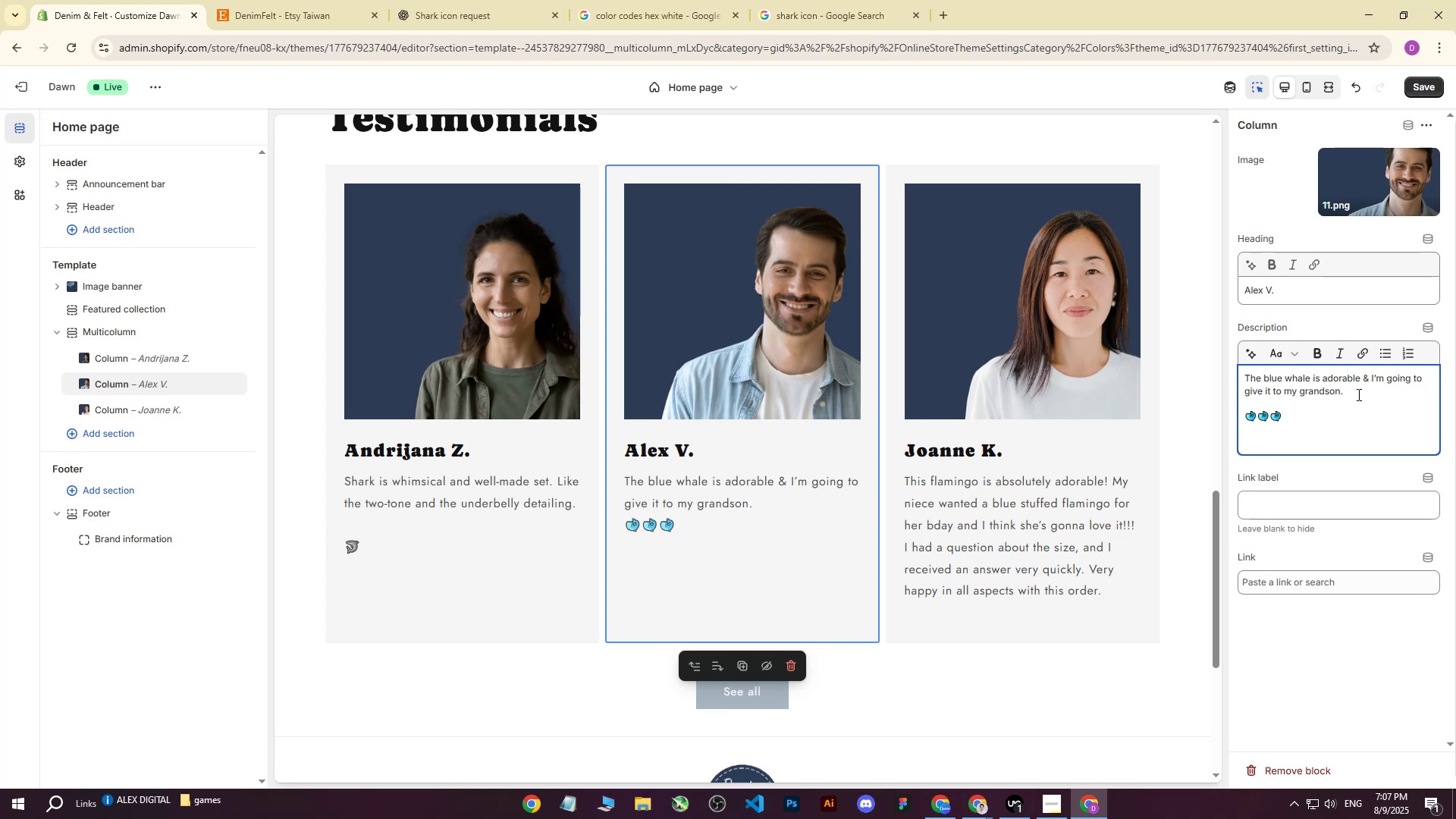 
key(Control+V)
 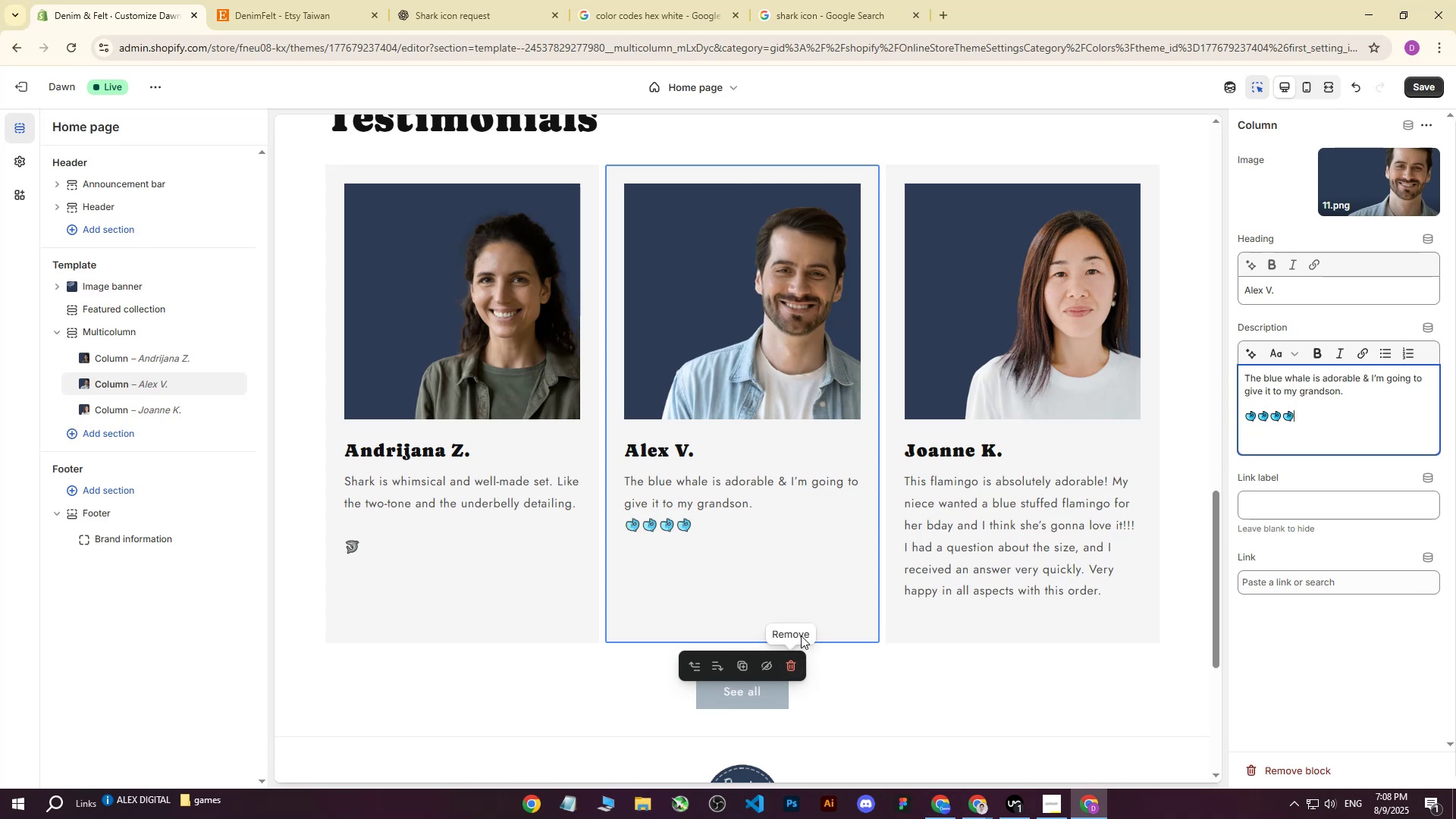 
wait(5.83)
 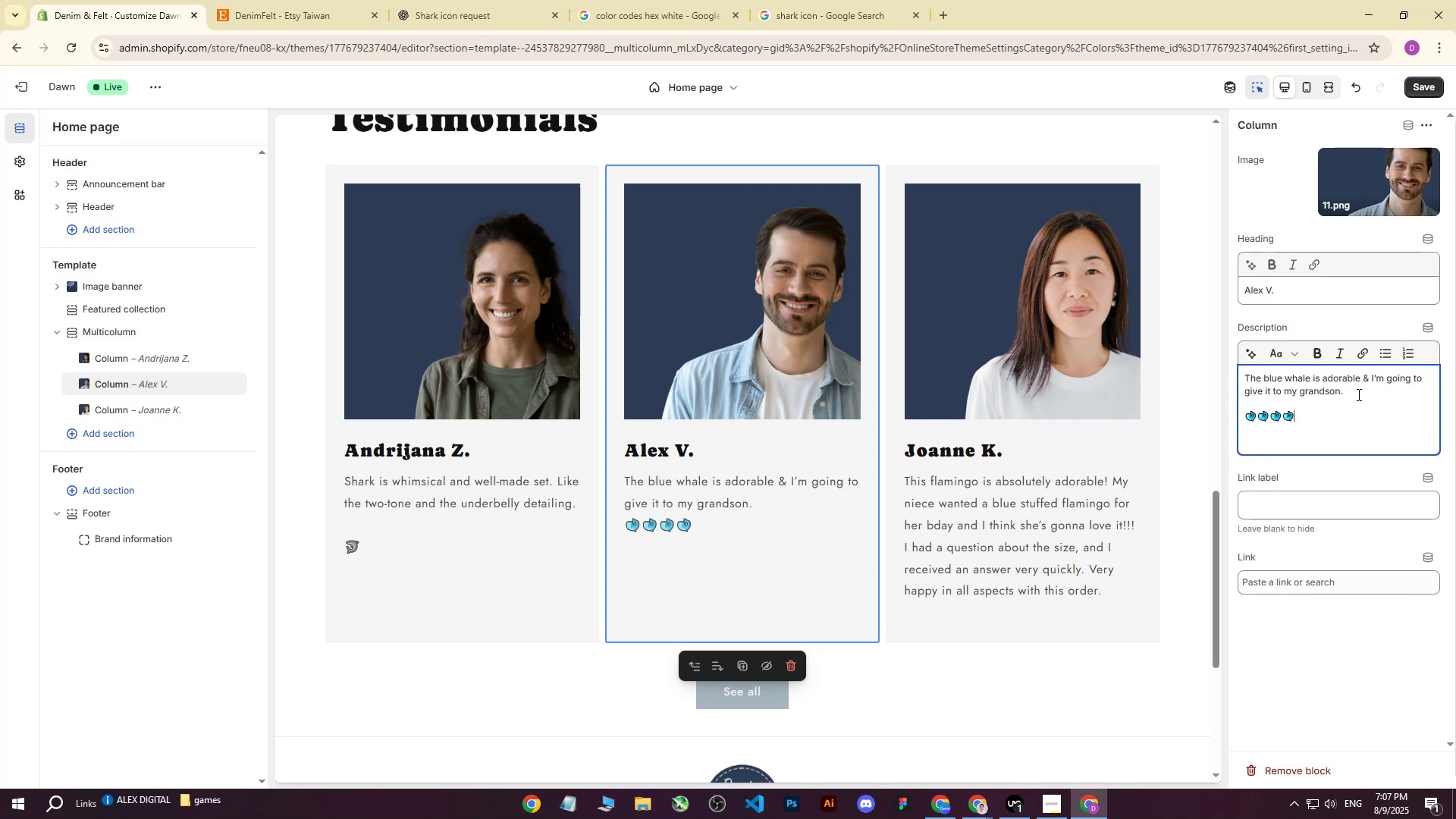 
left_click([500, 0])
 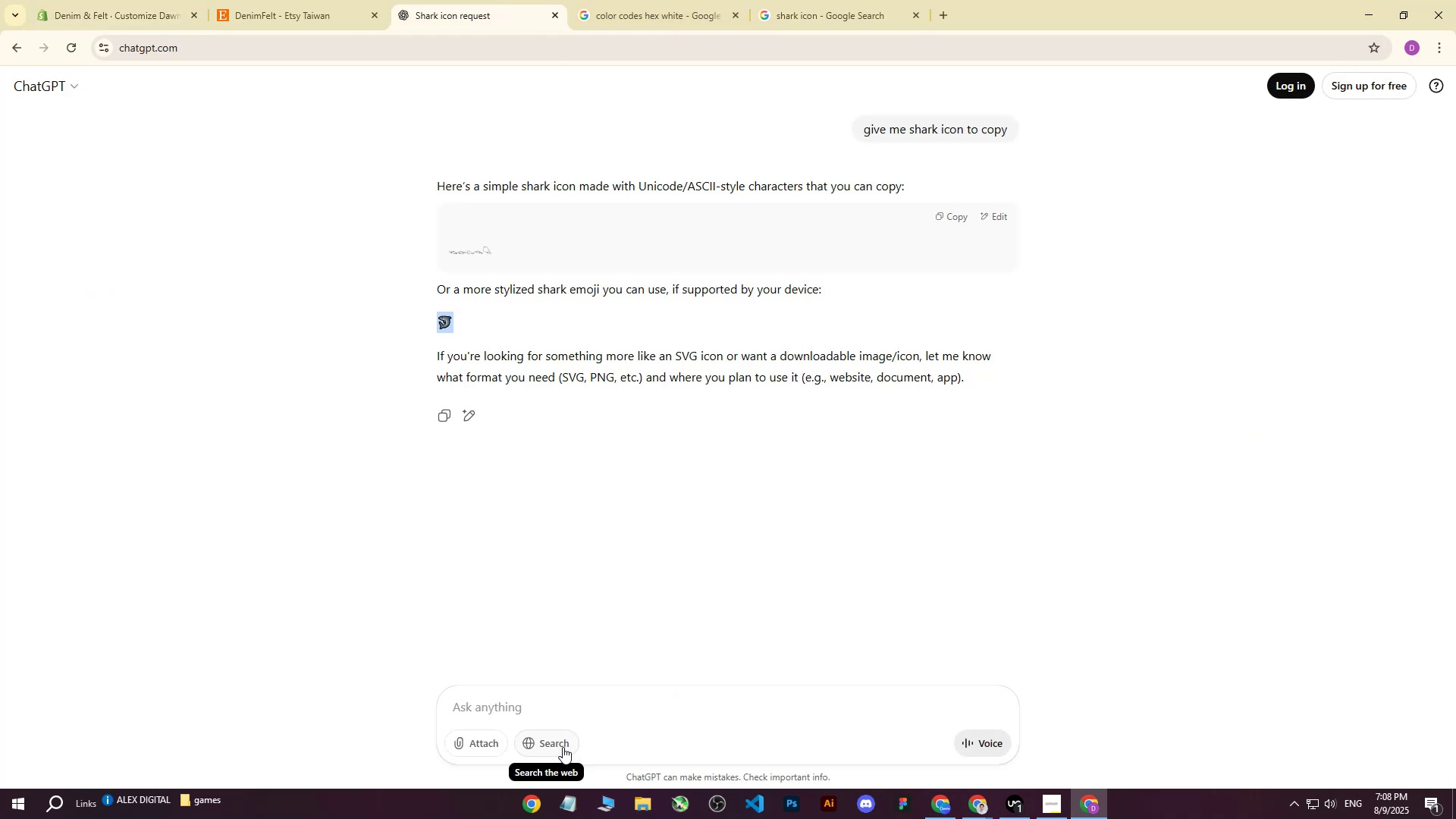 
left_click([531, 692])
 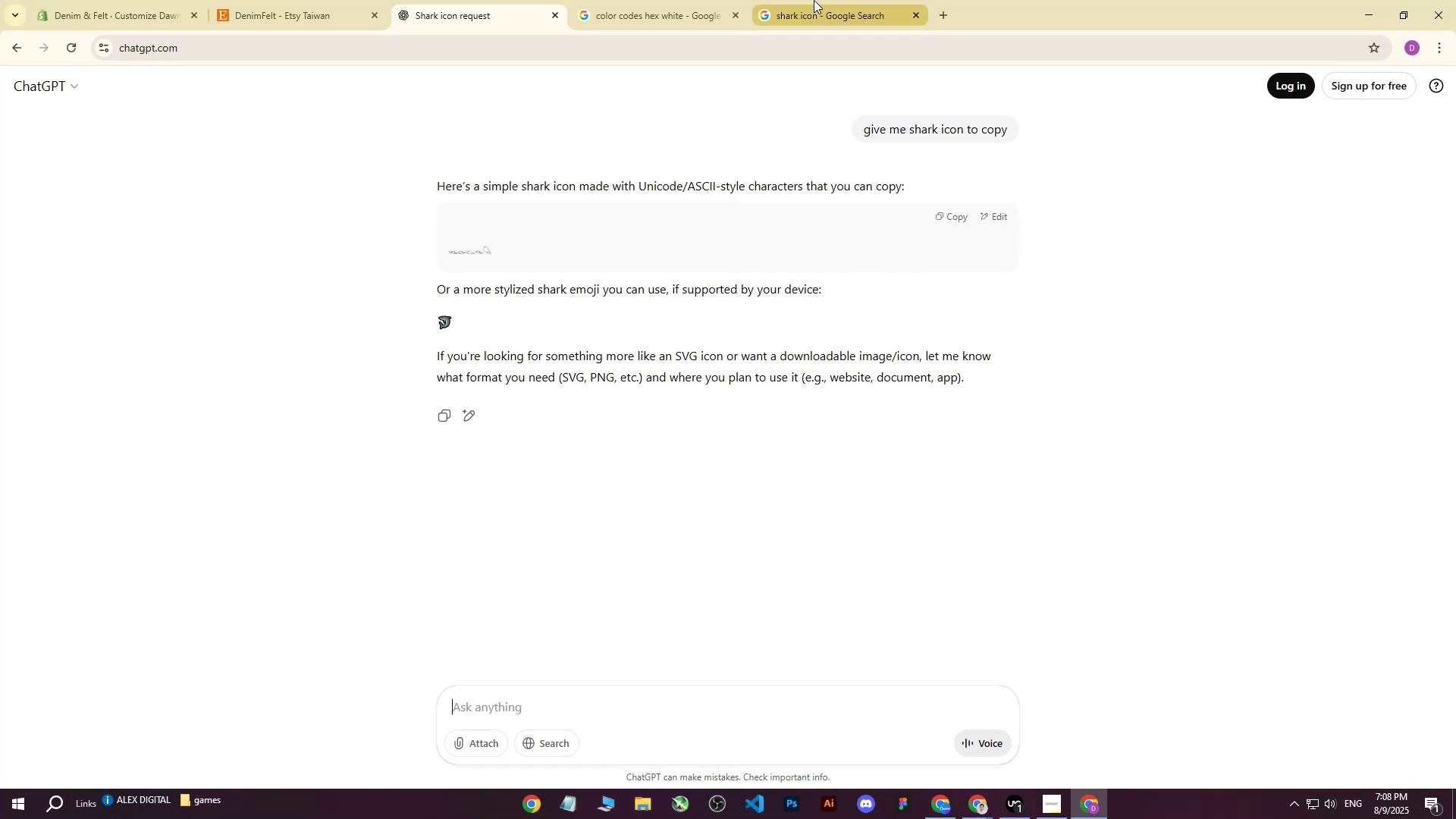 
double_click([490, 0])
 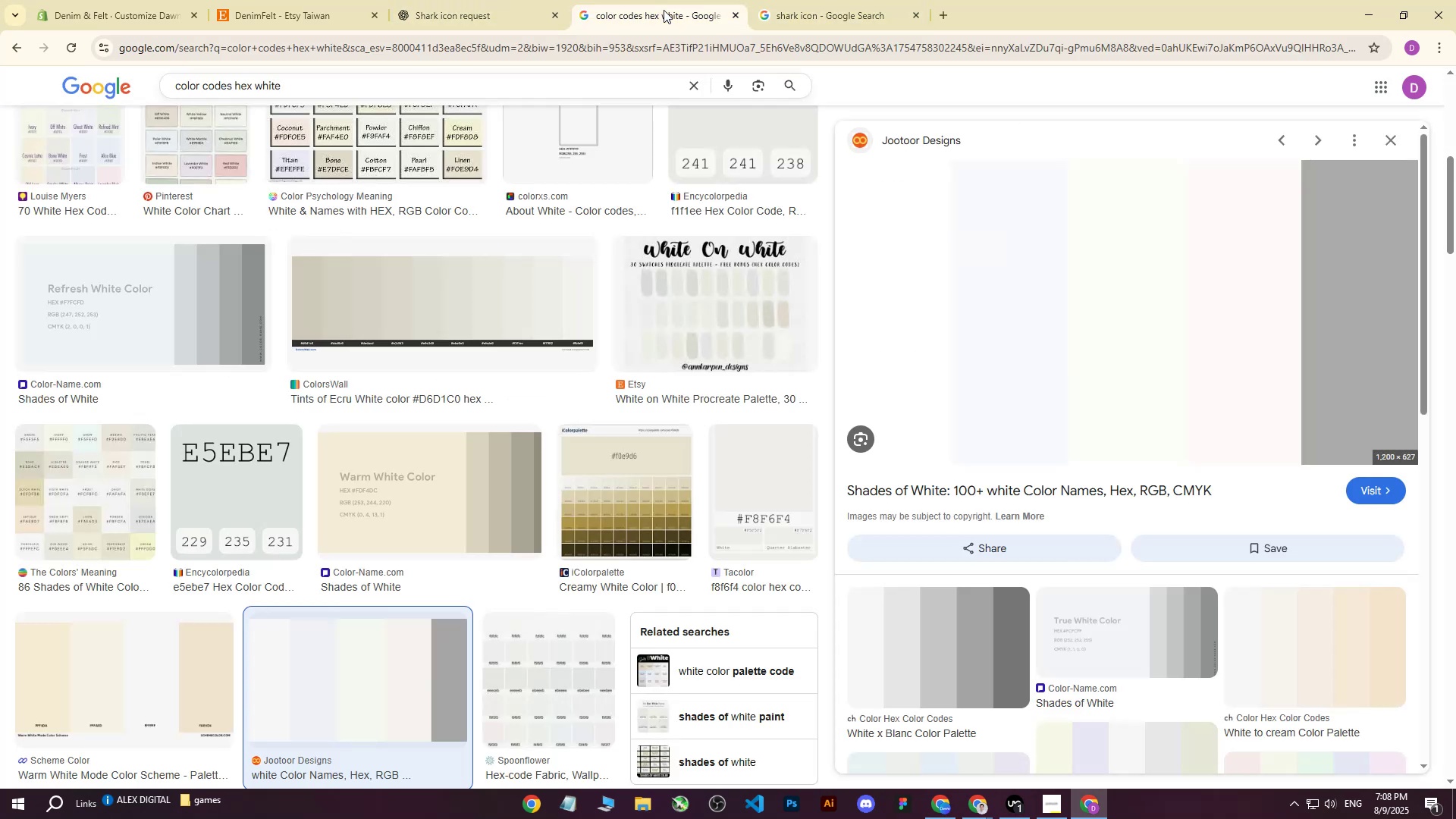 
double_click([797, 2])
 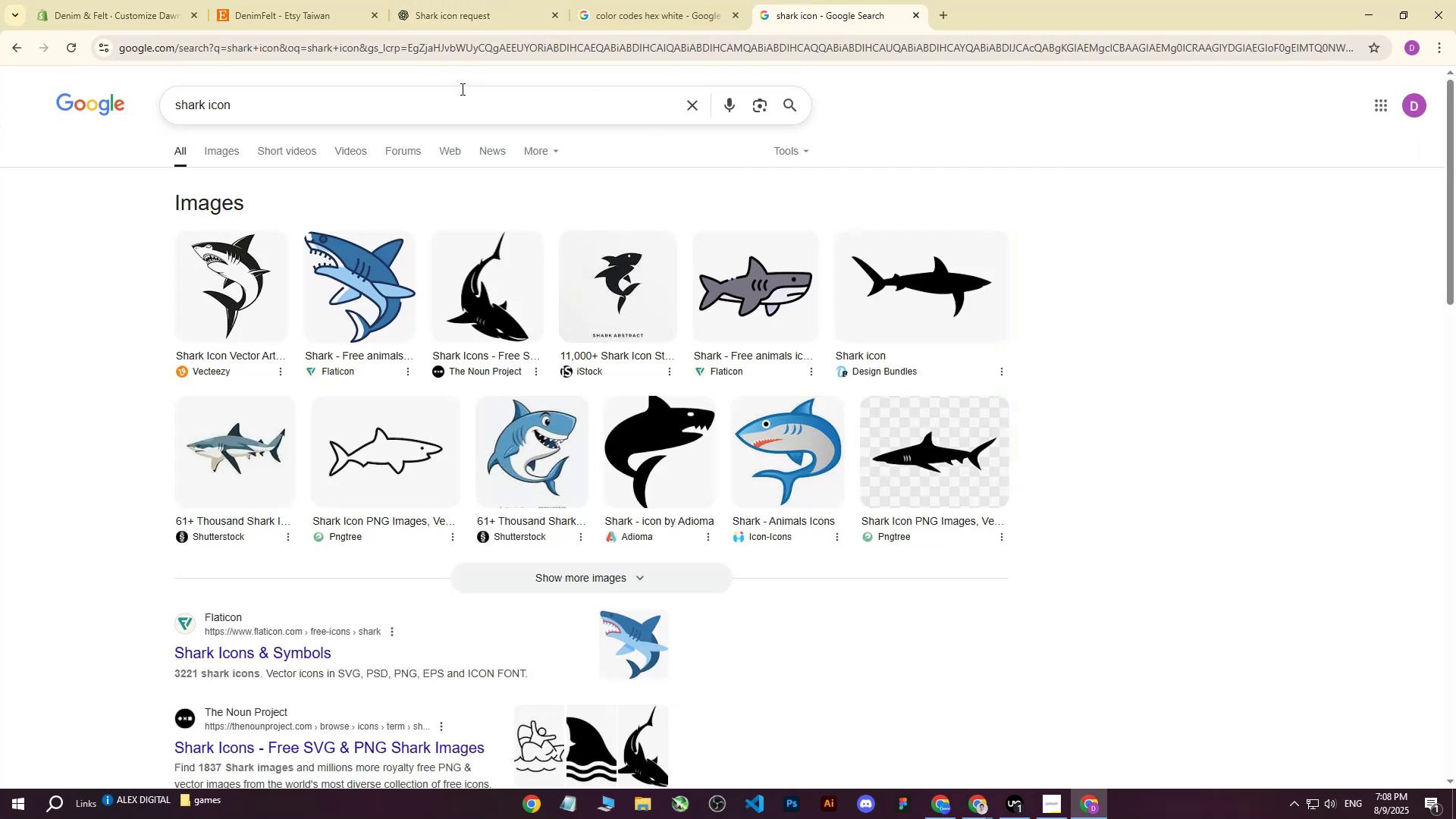 
left_click_drag(start_coordinate=[446, 93], to_coordinate=[440, 95])
 